 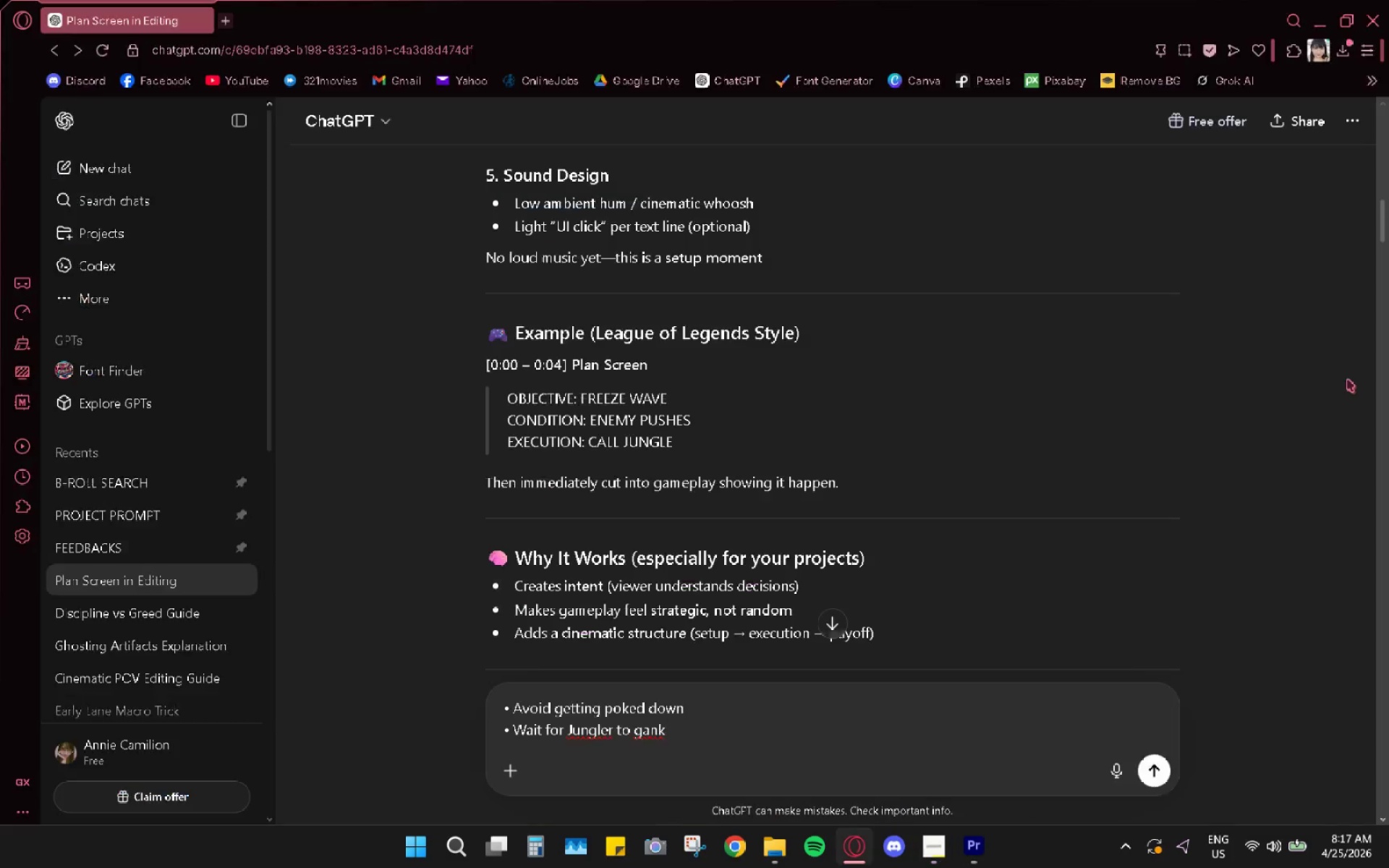 
key(Alt+Tab)
 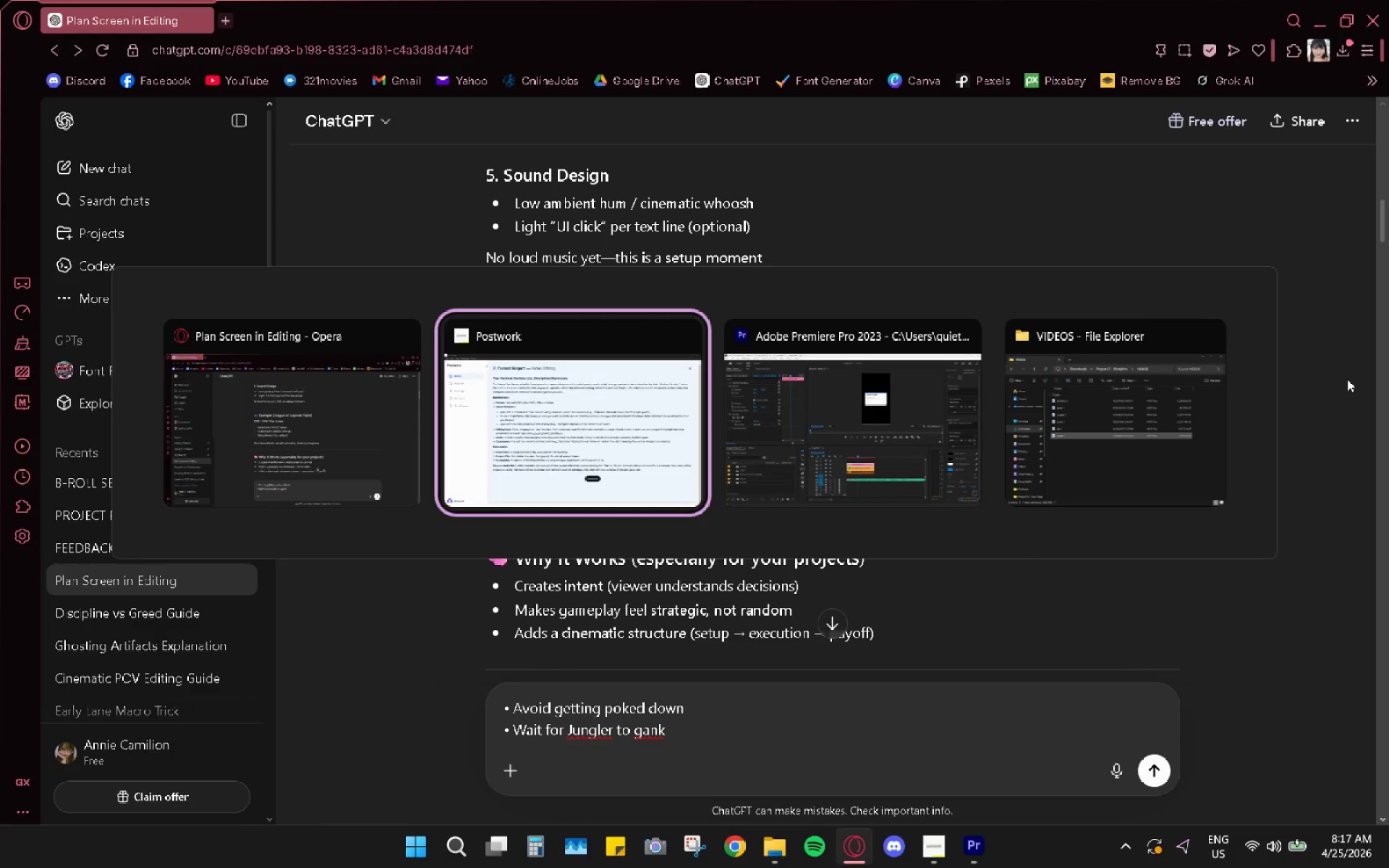 
key(Alt+Tab)
 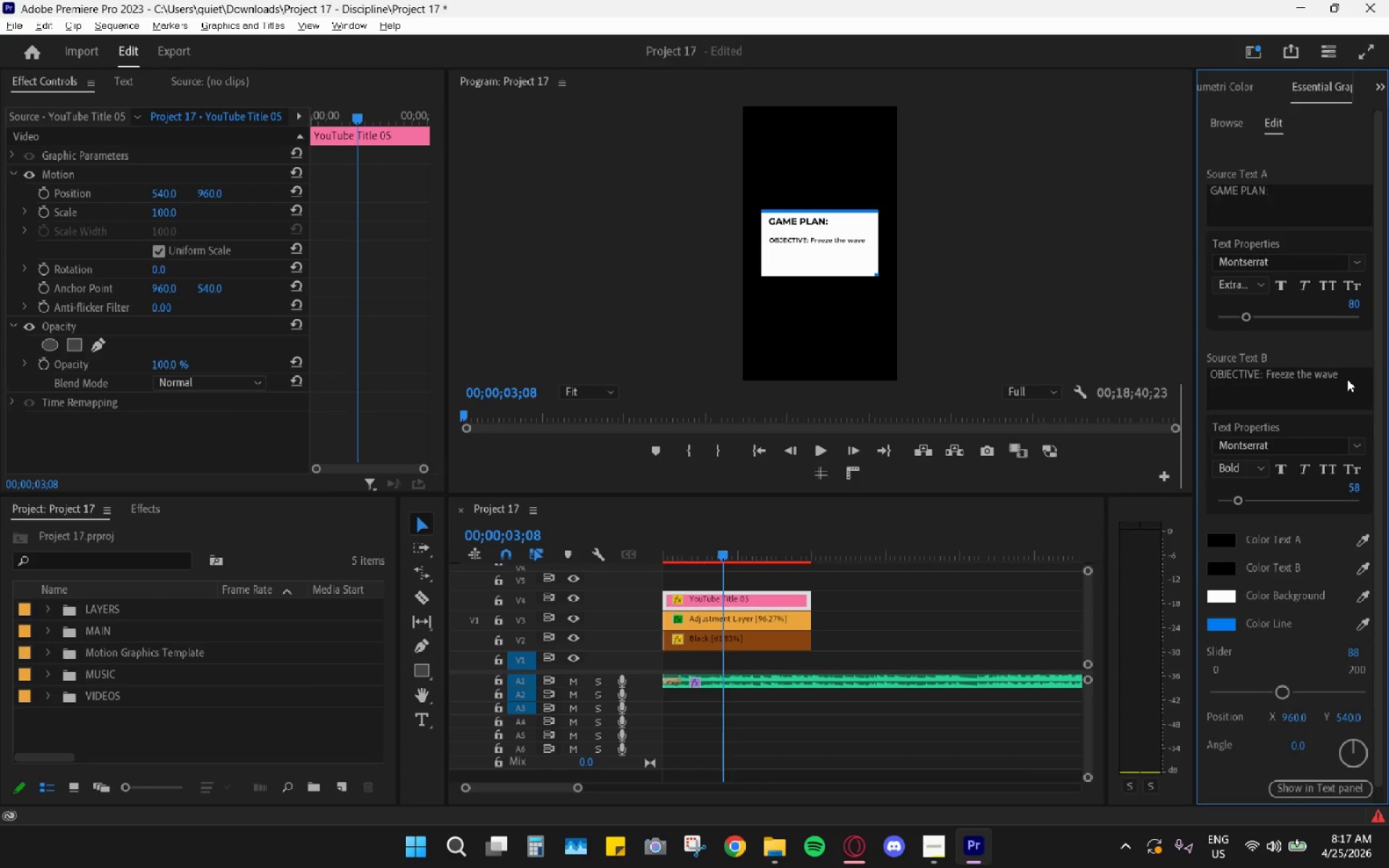 
double_click([1347, 379])
 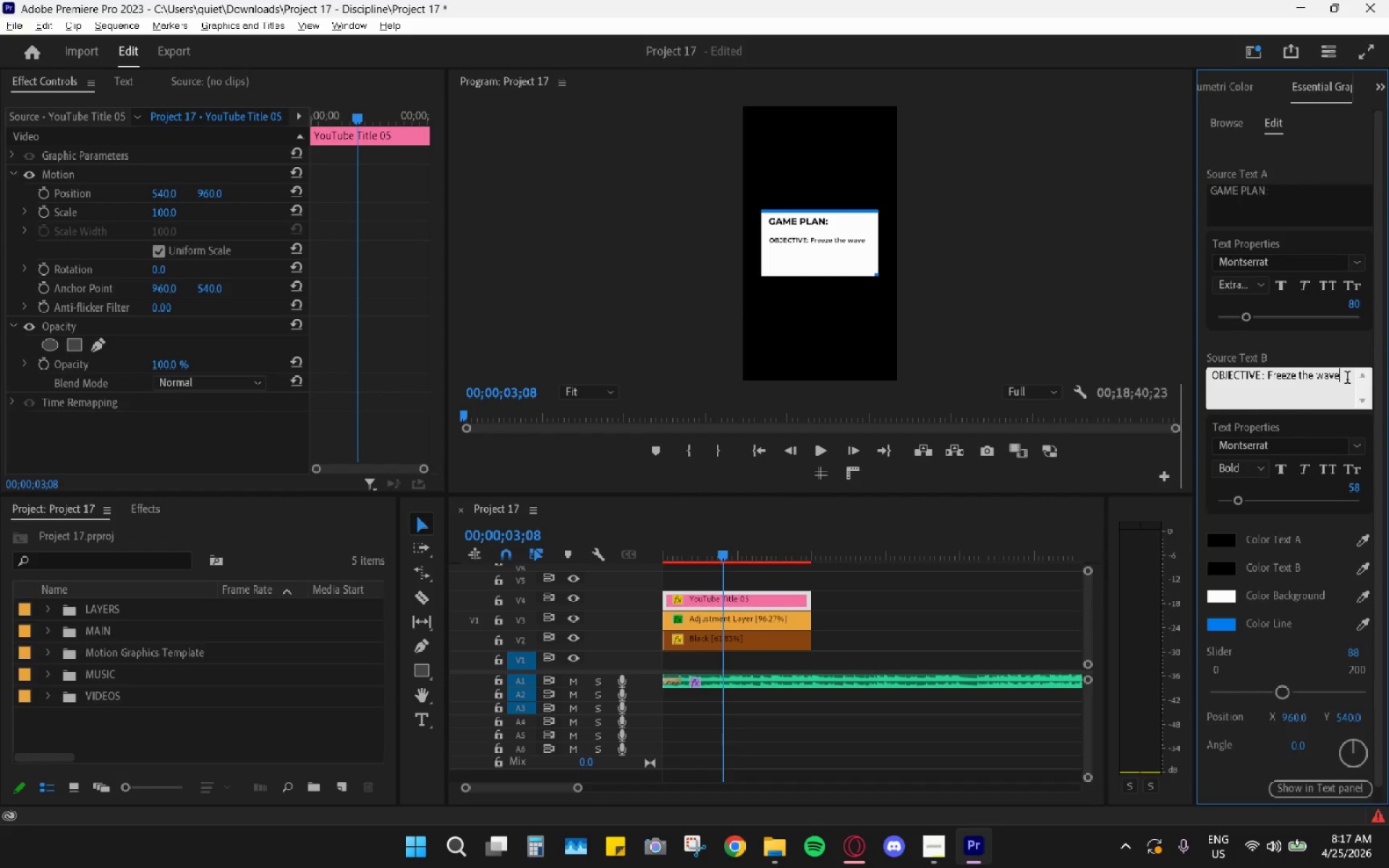 
key(ArrowDown)
 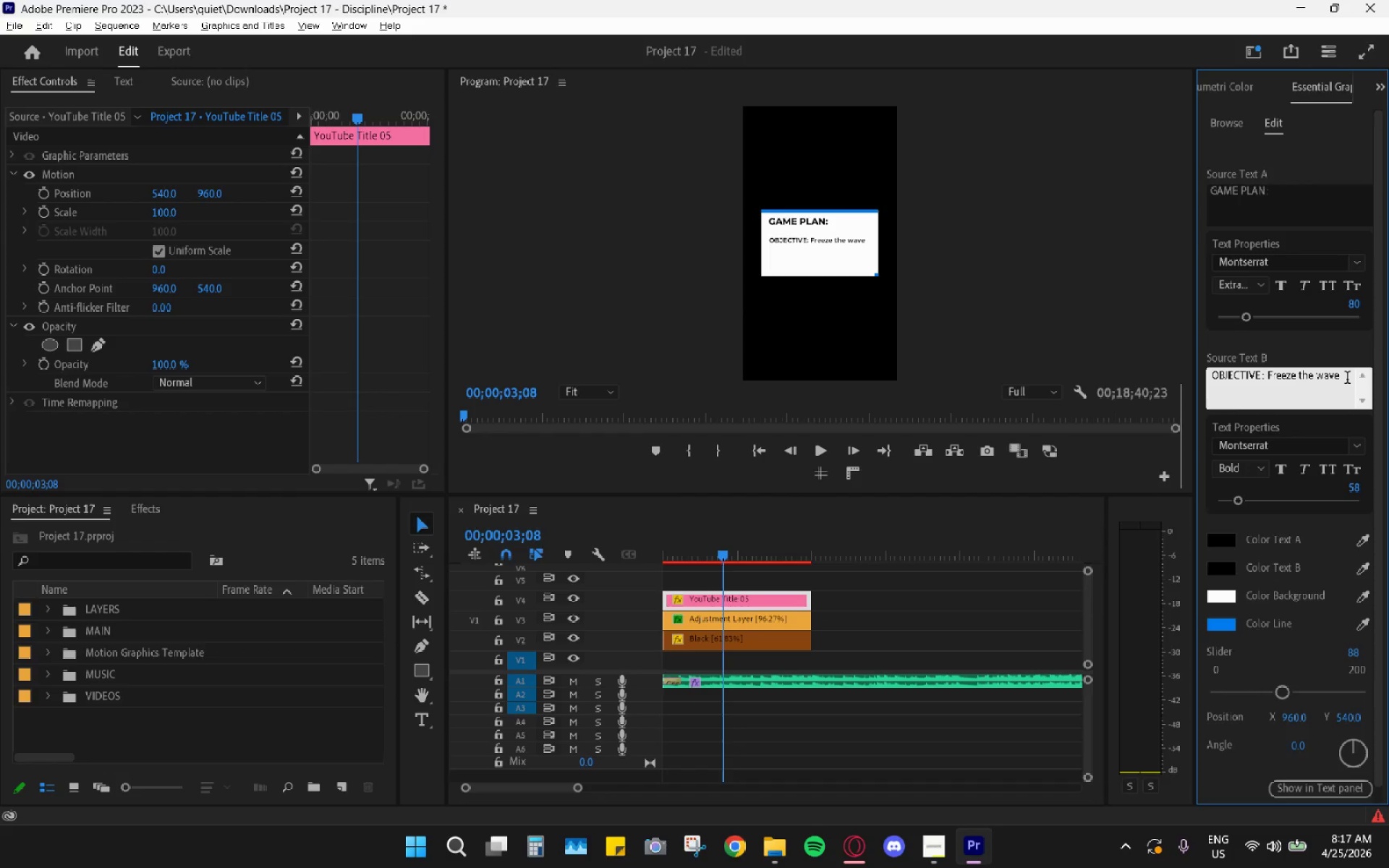 
type(OUTCOME: )
 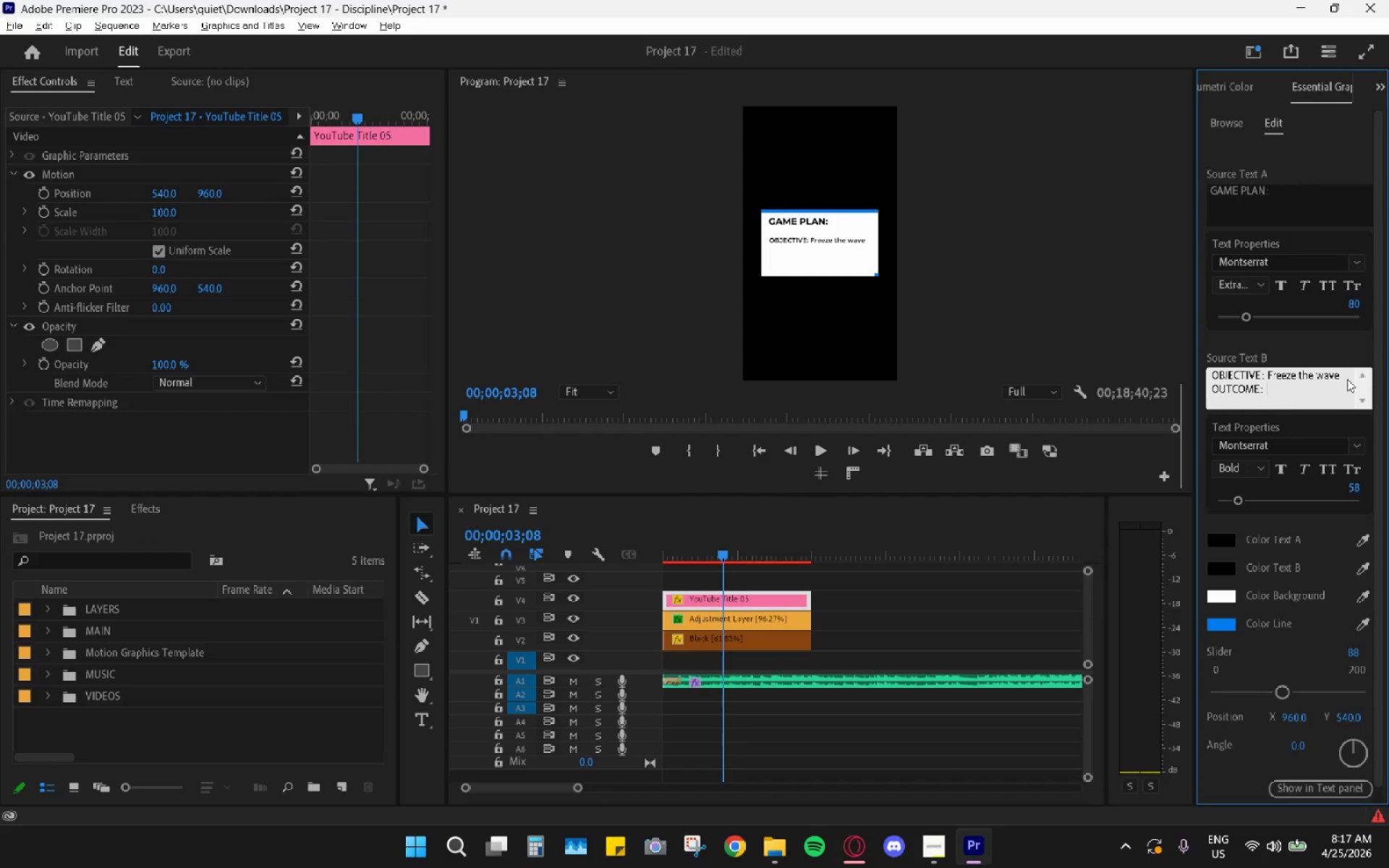 
key(Alt+AltLeft)
 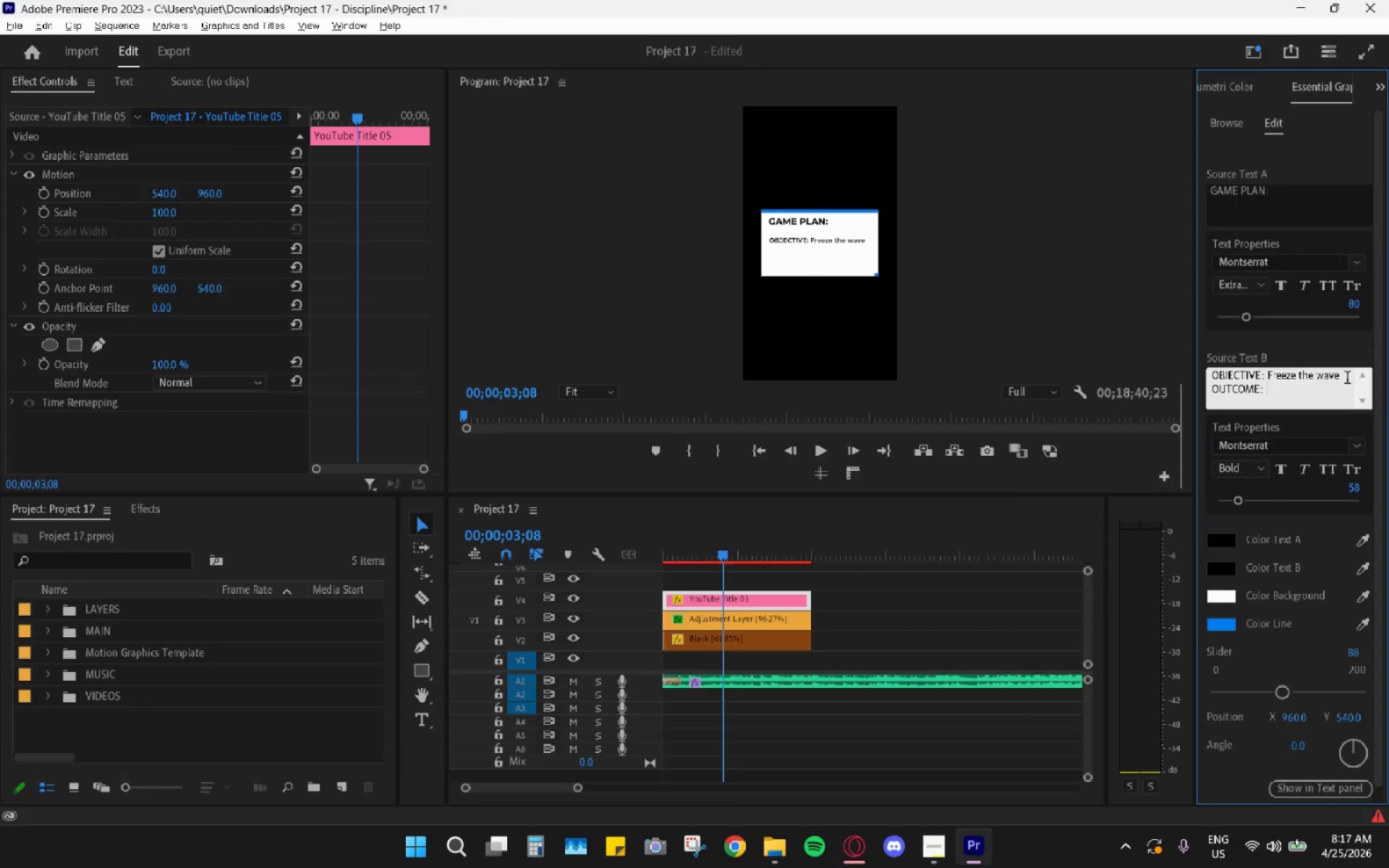 
key(Alt+Tab)
 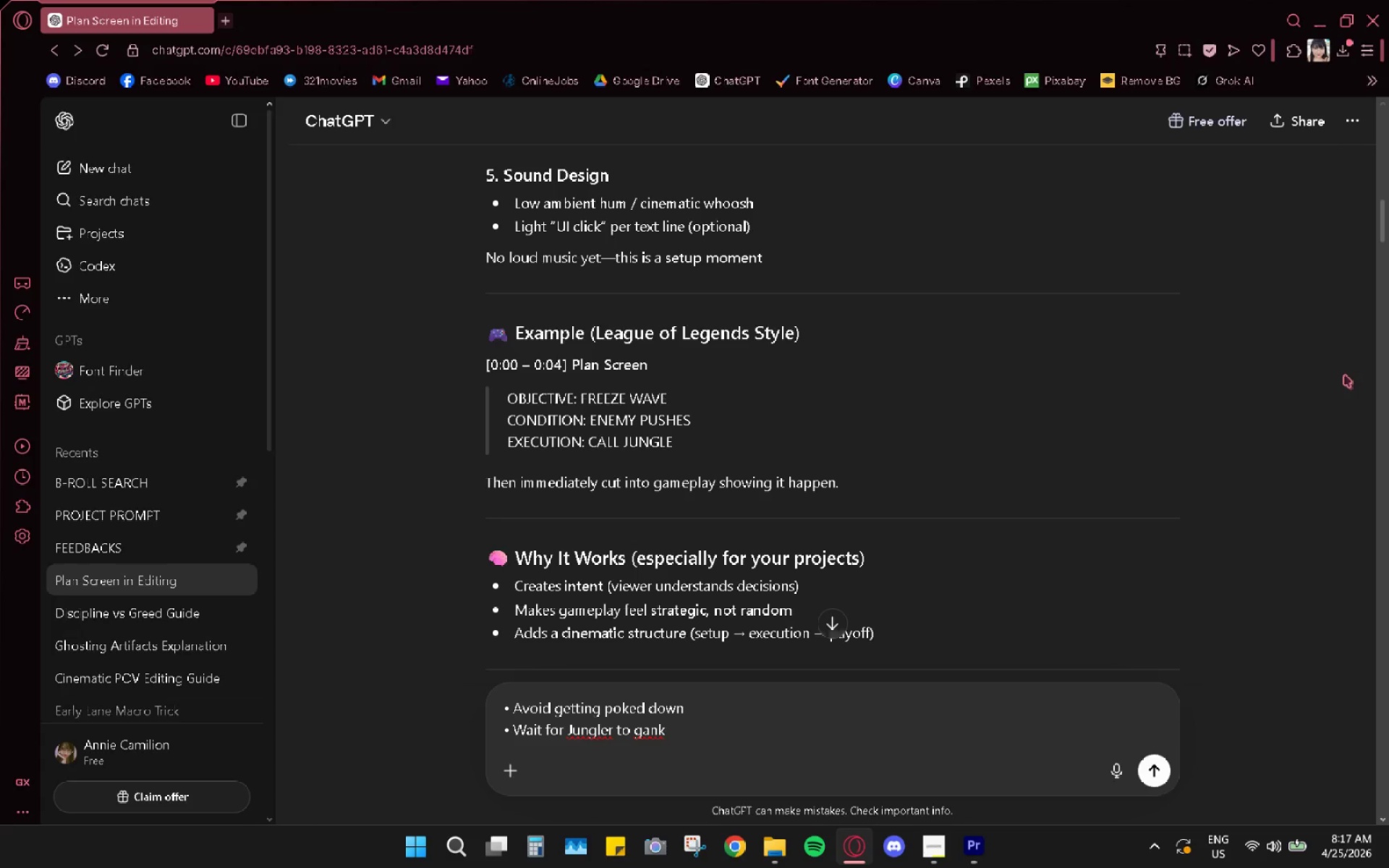 
wait(7.55)
 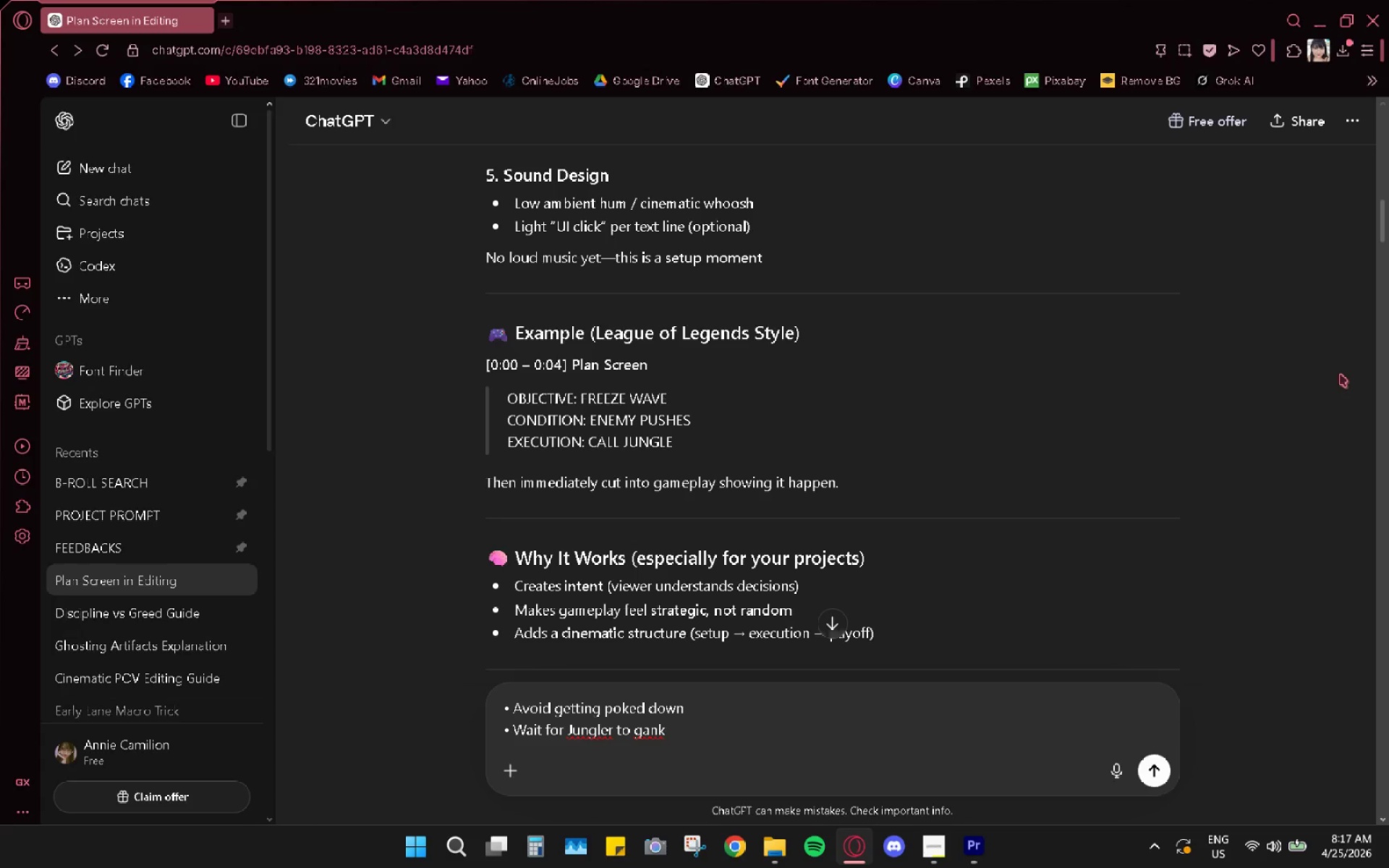 
left_click_drag(start_coordinate=[678, 741], to_coordinate=[307, 642])
 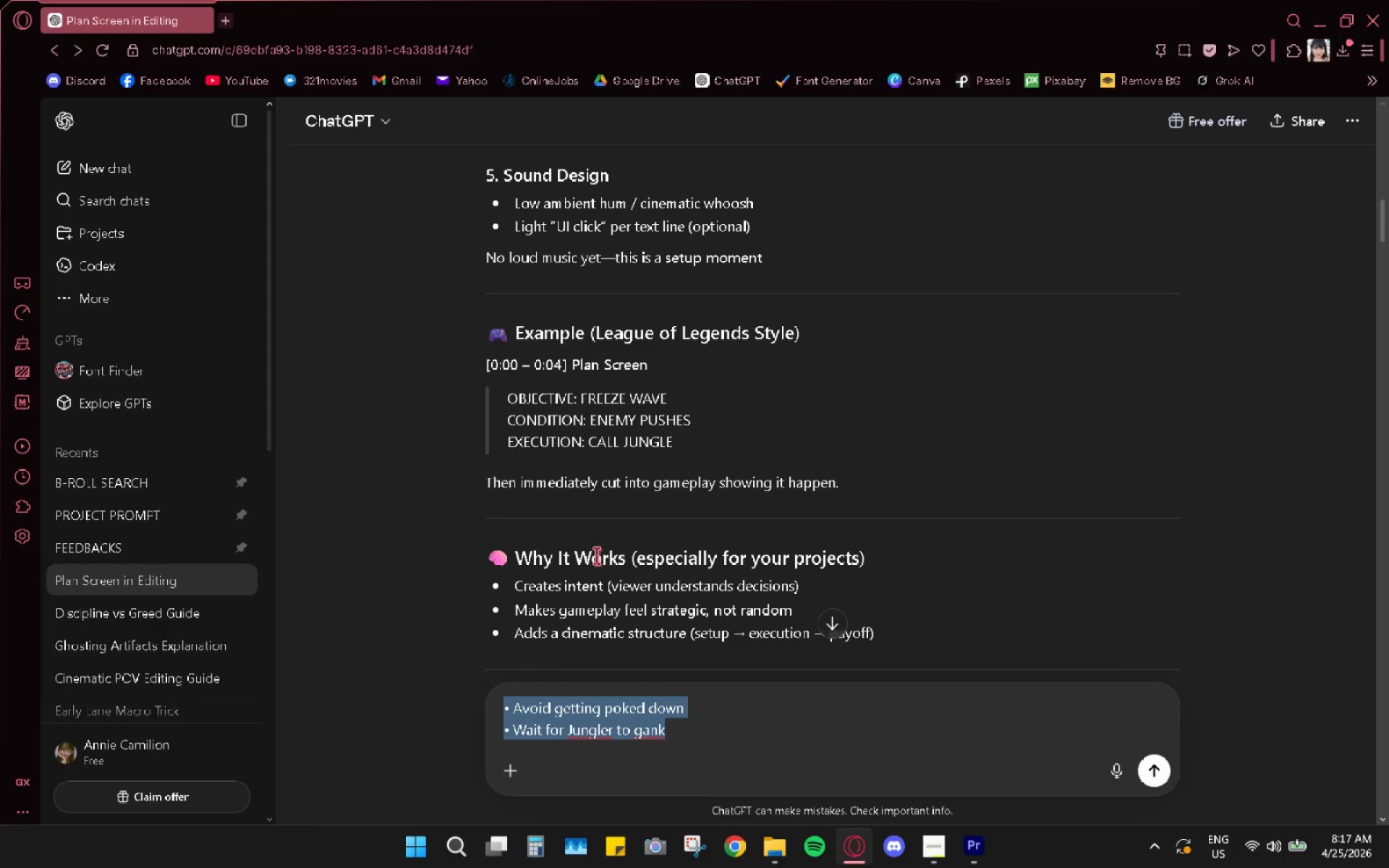 
key(Backspace)
type(in objective, condition and execution, what is condition?)
 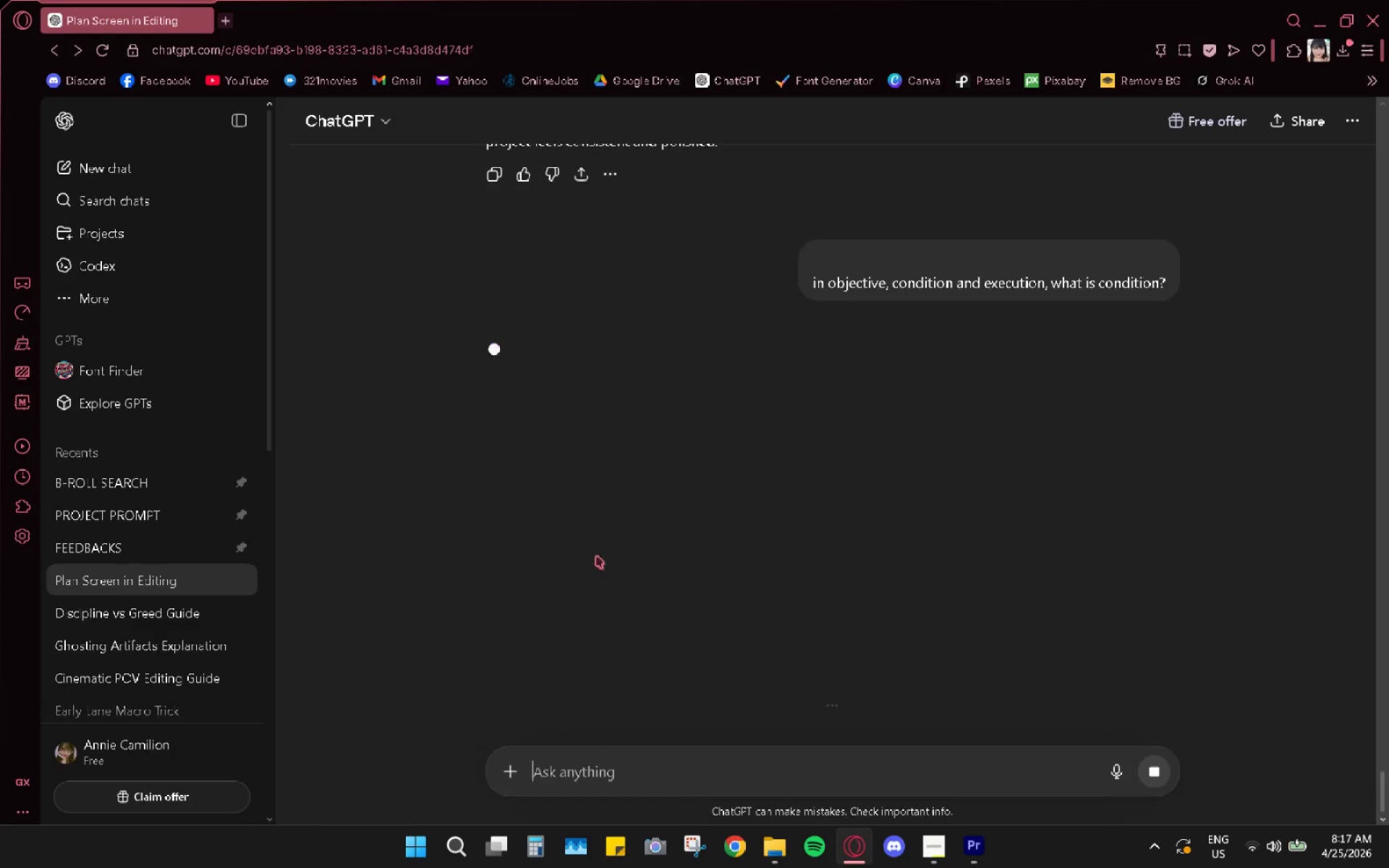 
 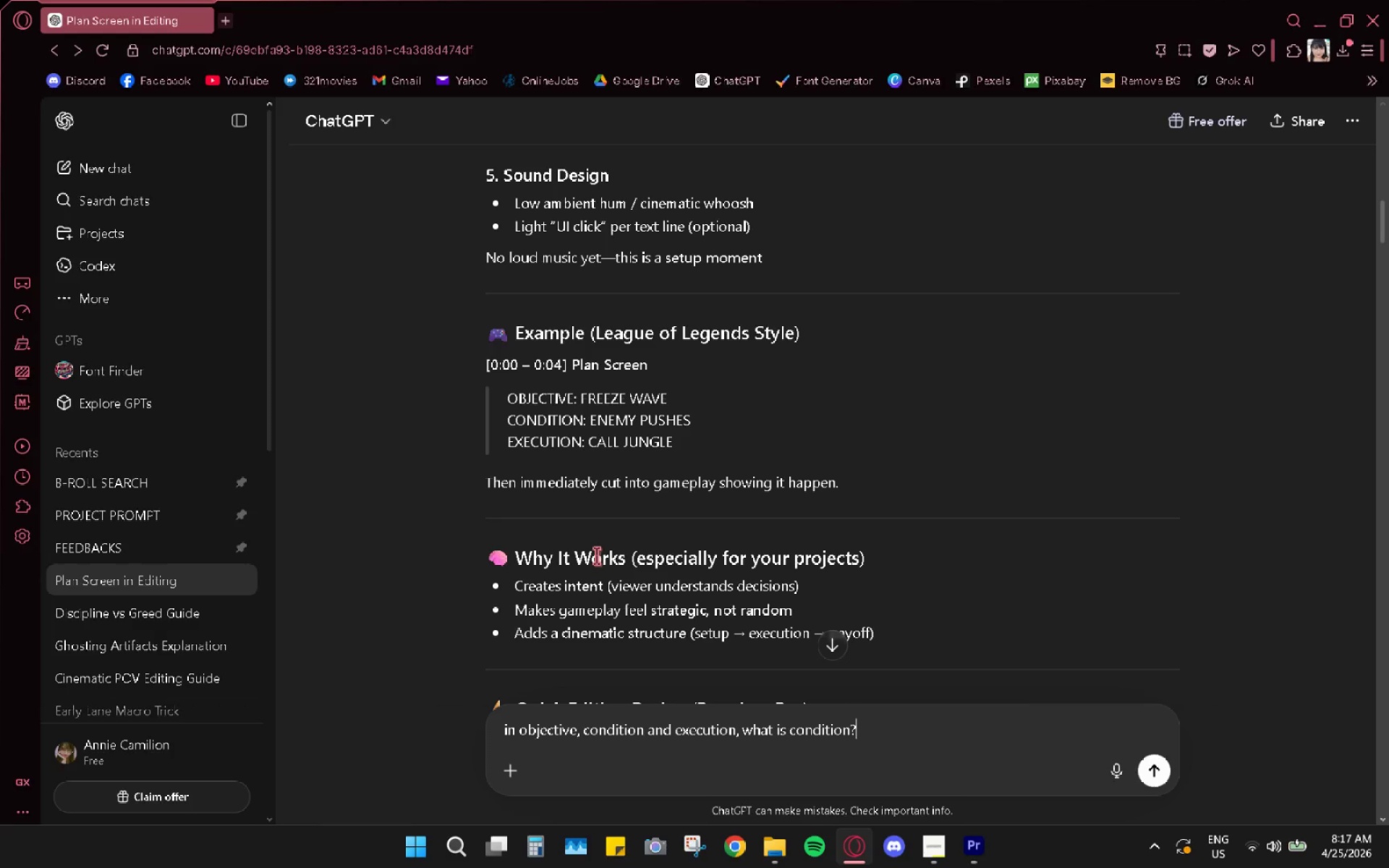 
key(Enter)
 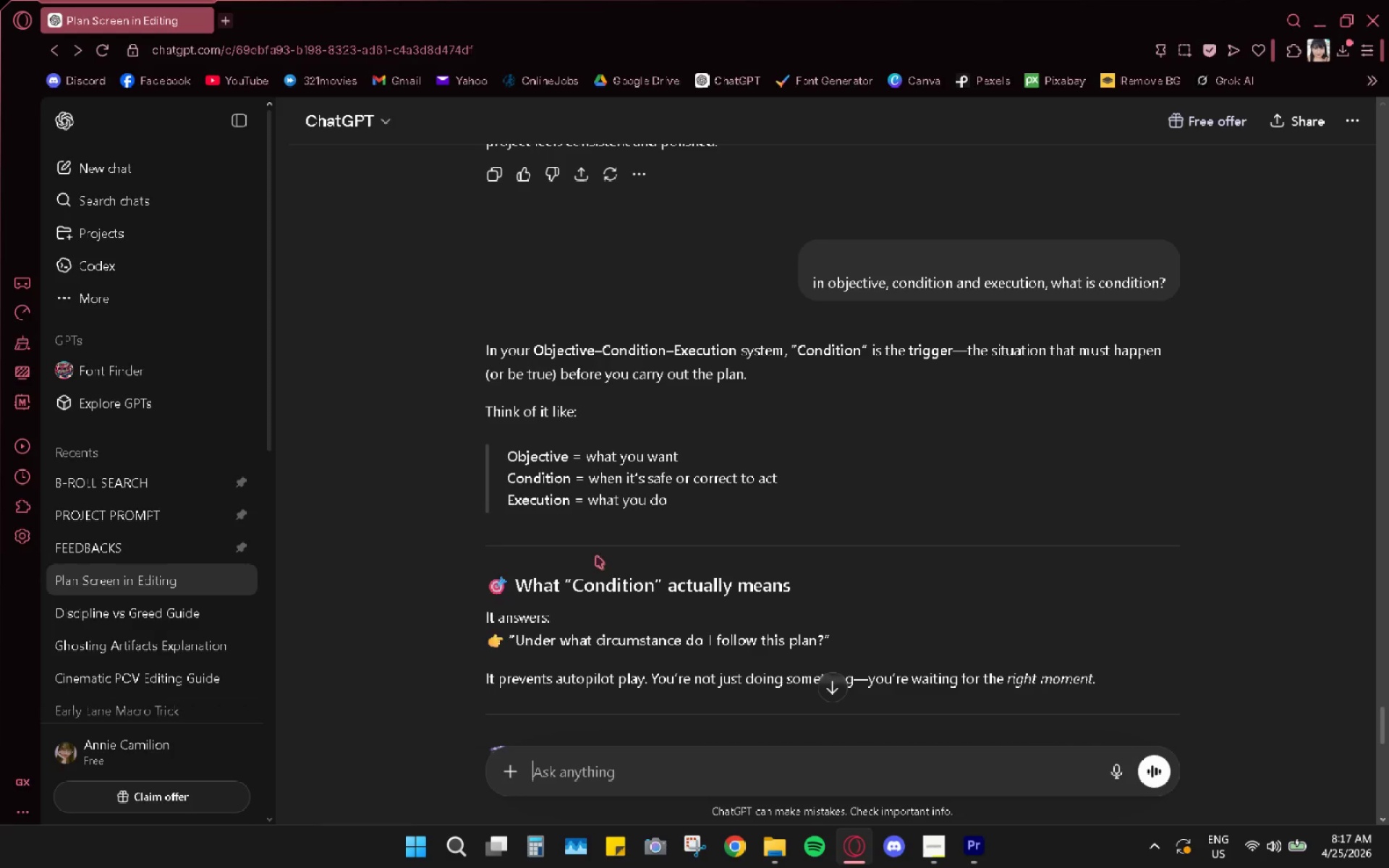 
wait(20.26)
 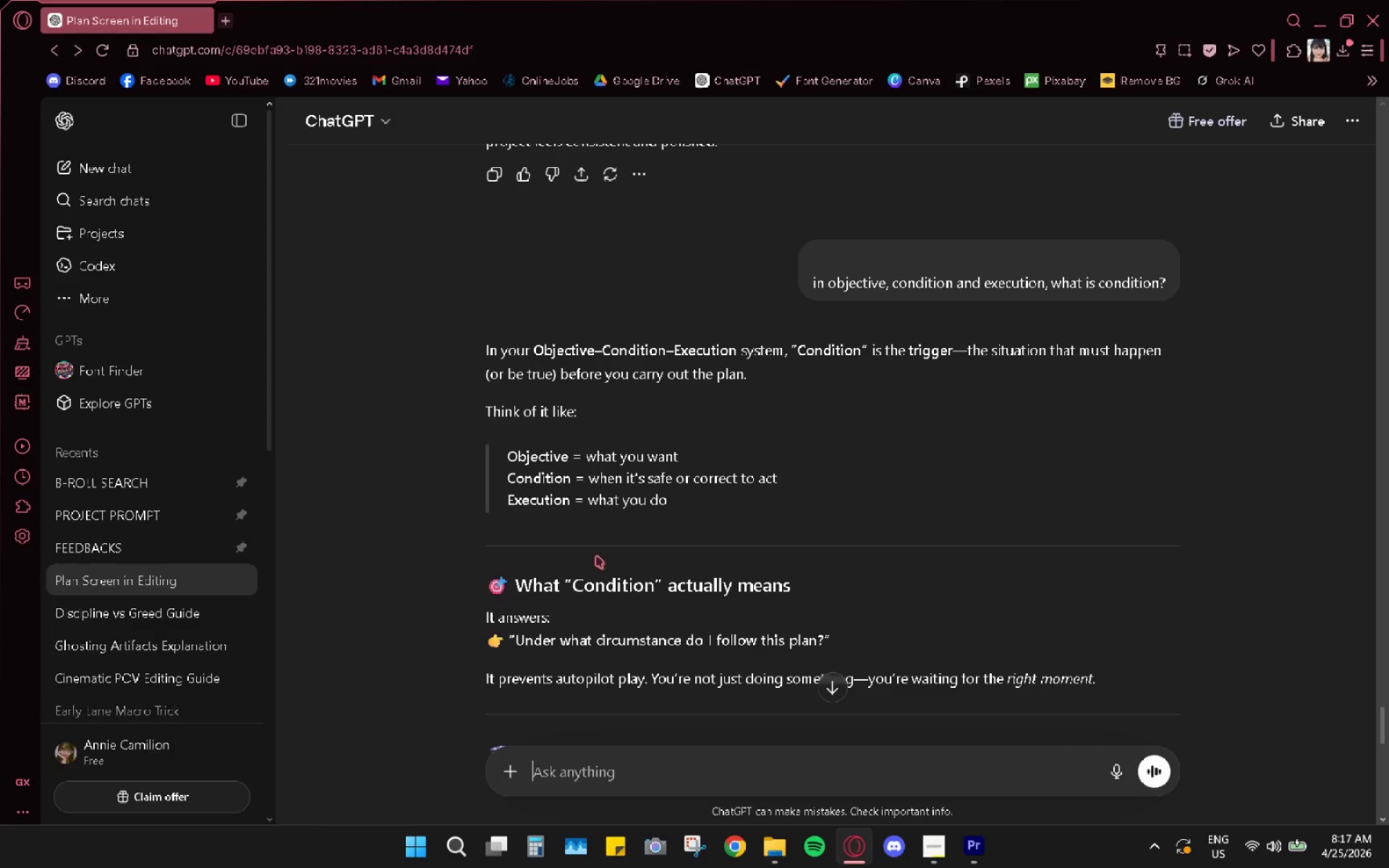 
type(how about objective, execution, outcome?)
 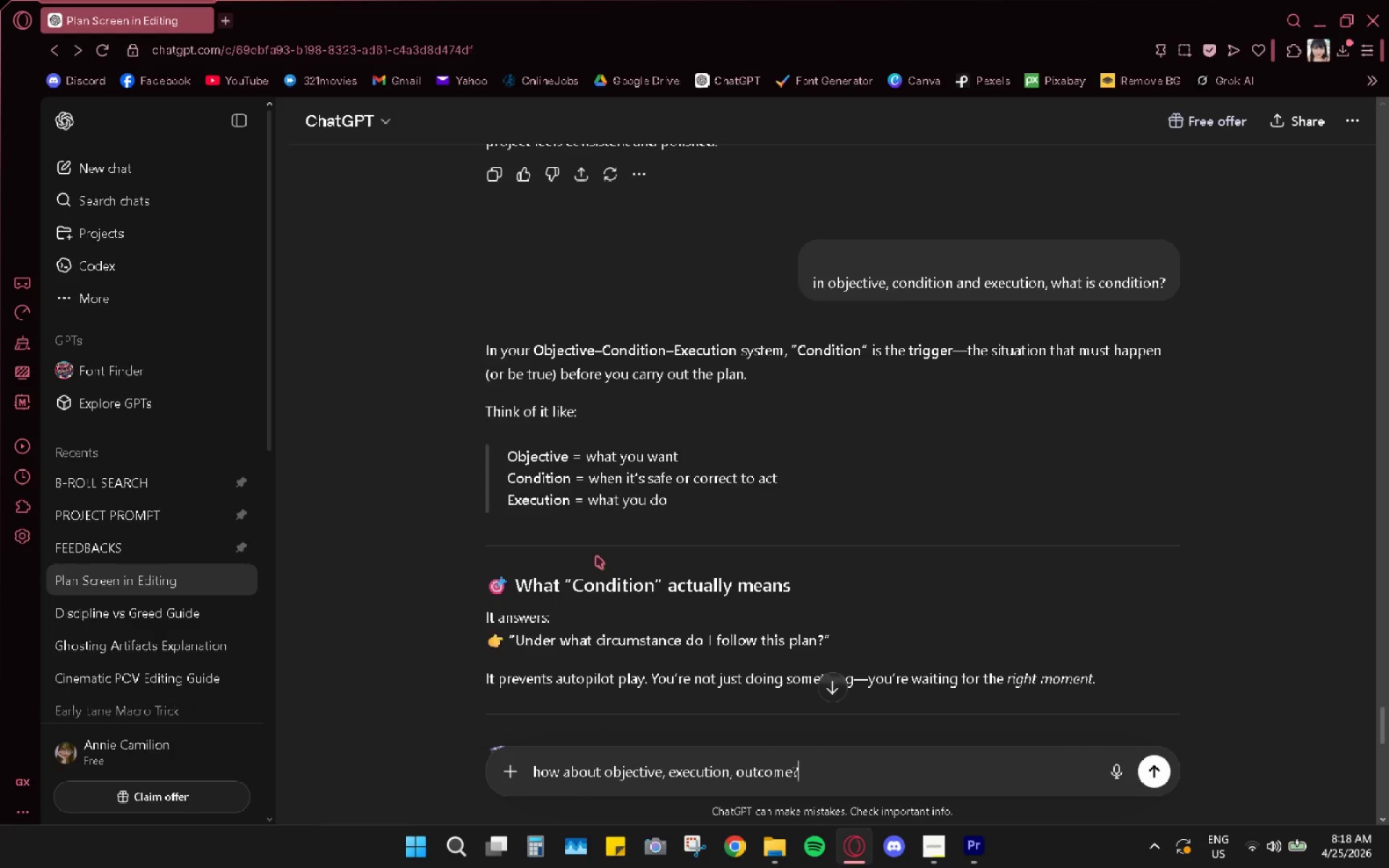 
key(Enter)
 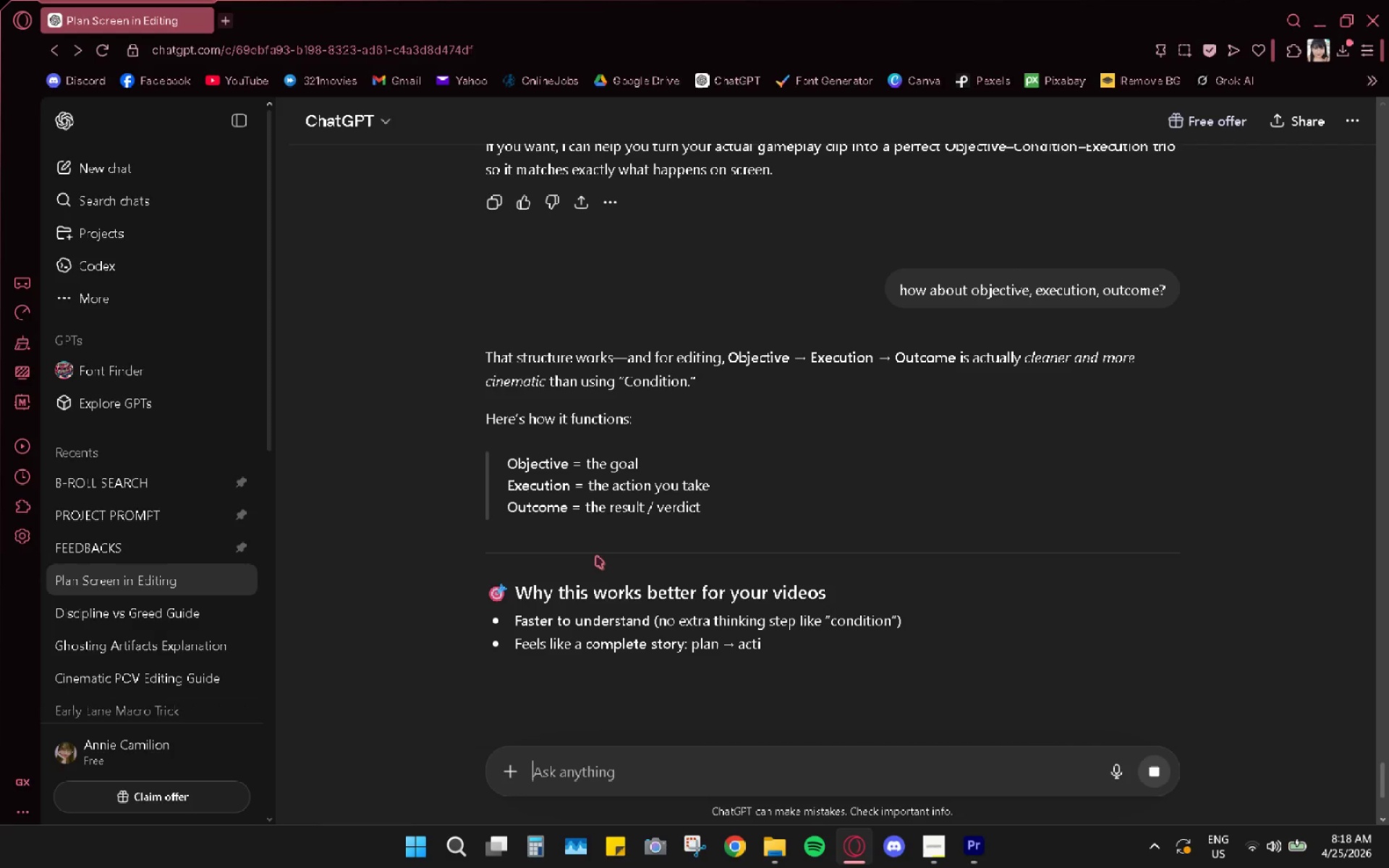 
wait(8.55)
 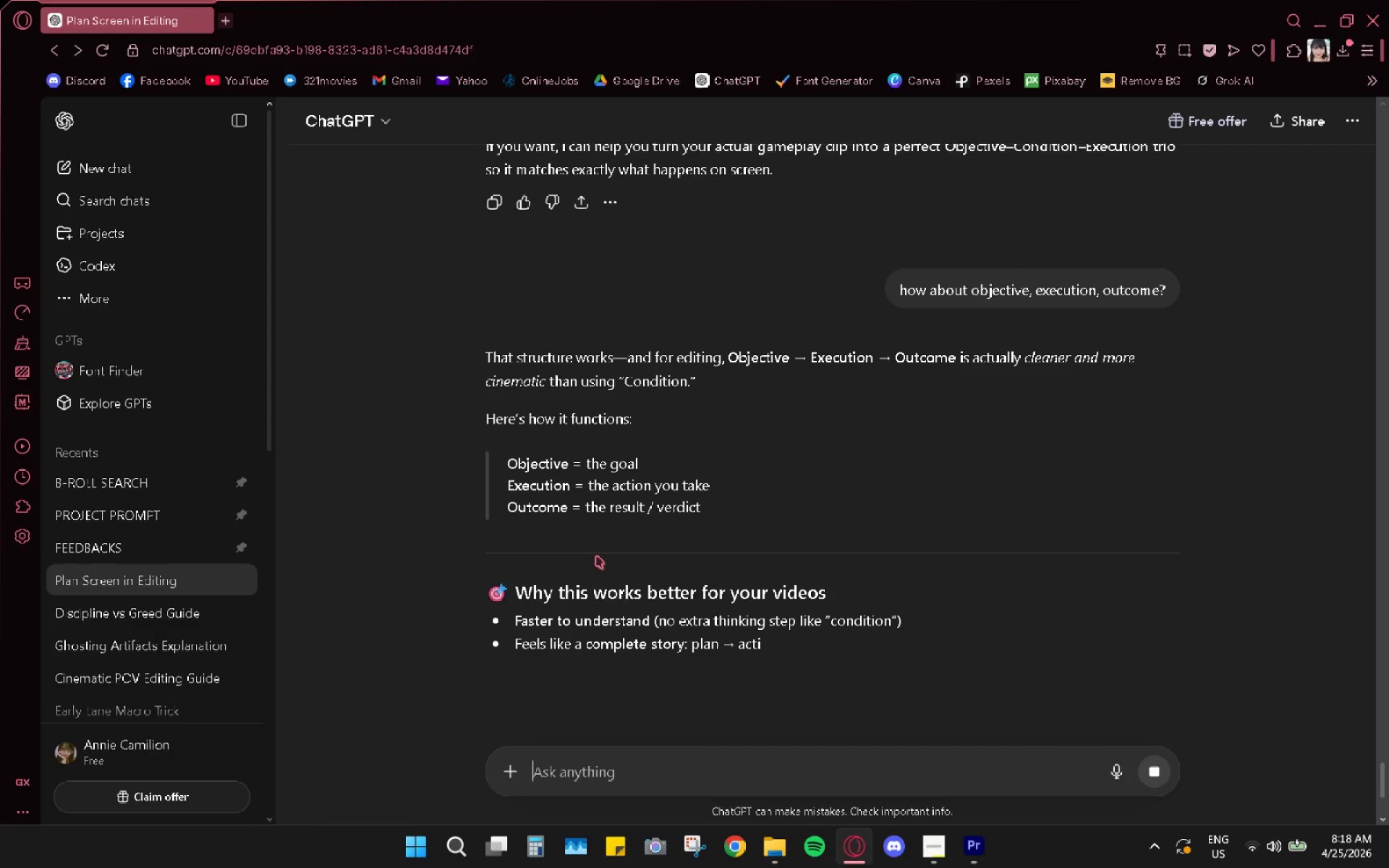 
key(Alt+AltLeft)
 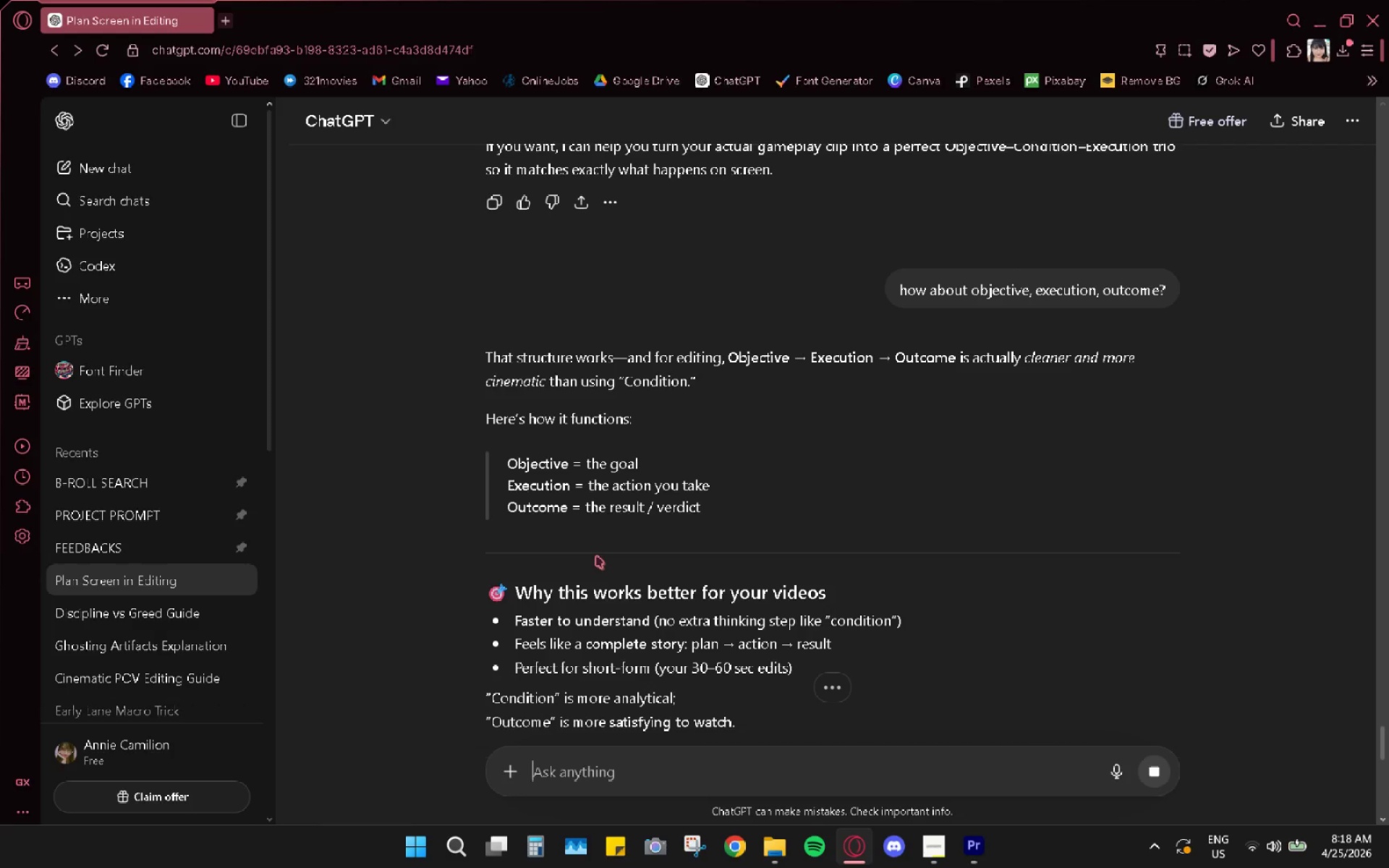 
key(Alt+Tab)
 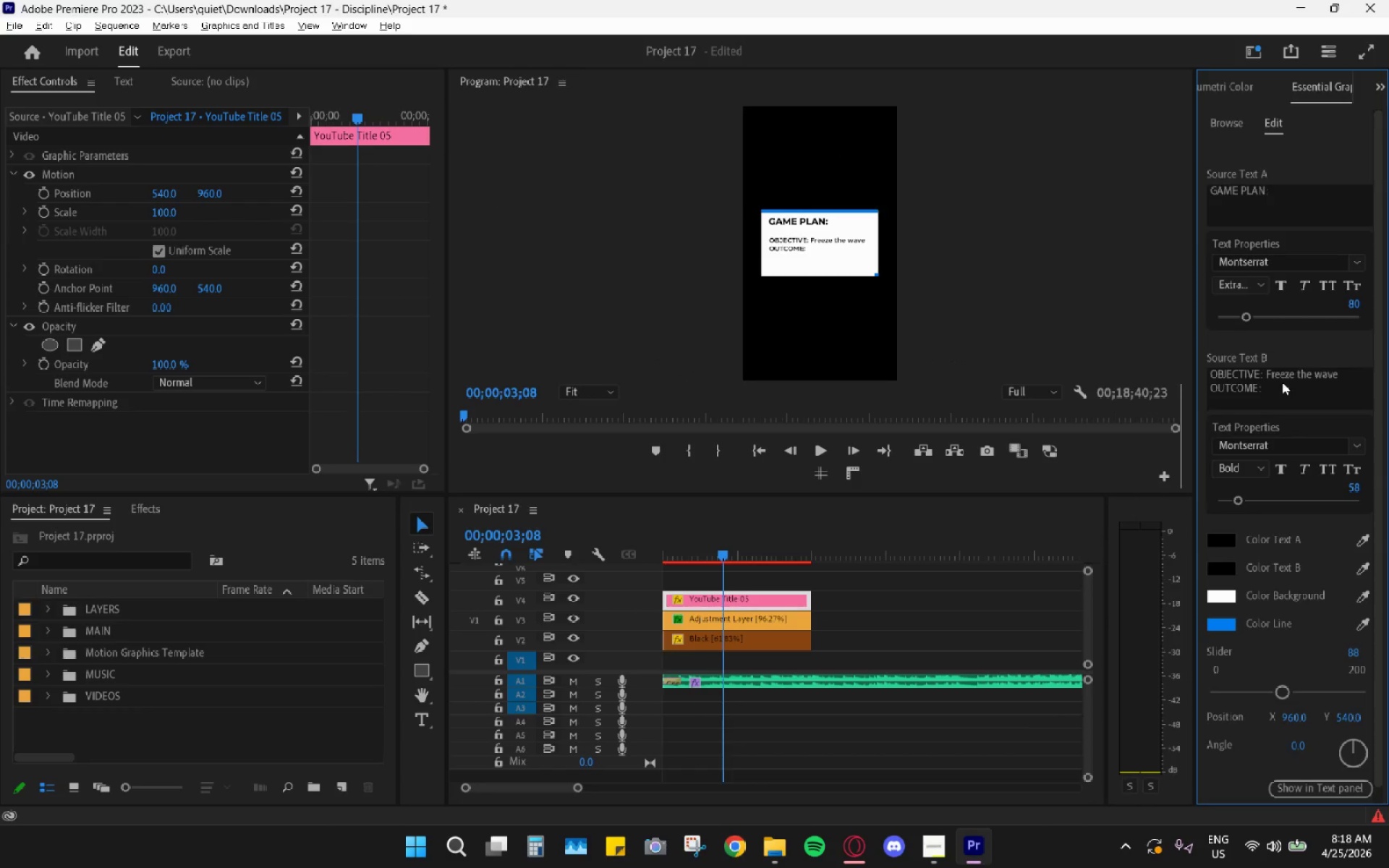 
triple_click([1344, 367])
 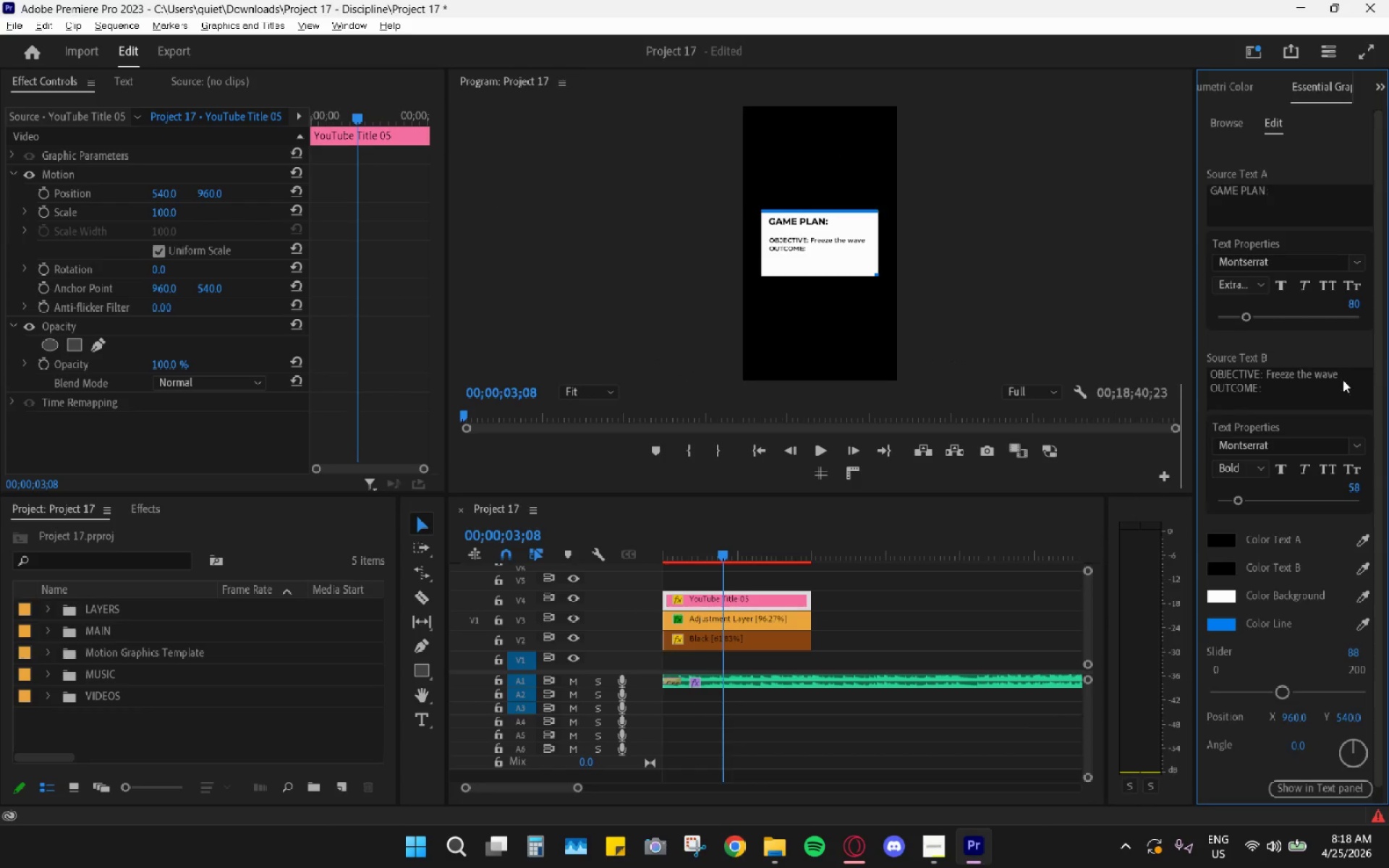 
triple_click([1343, 380])
 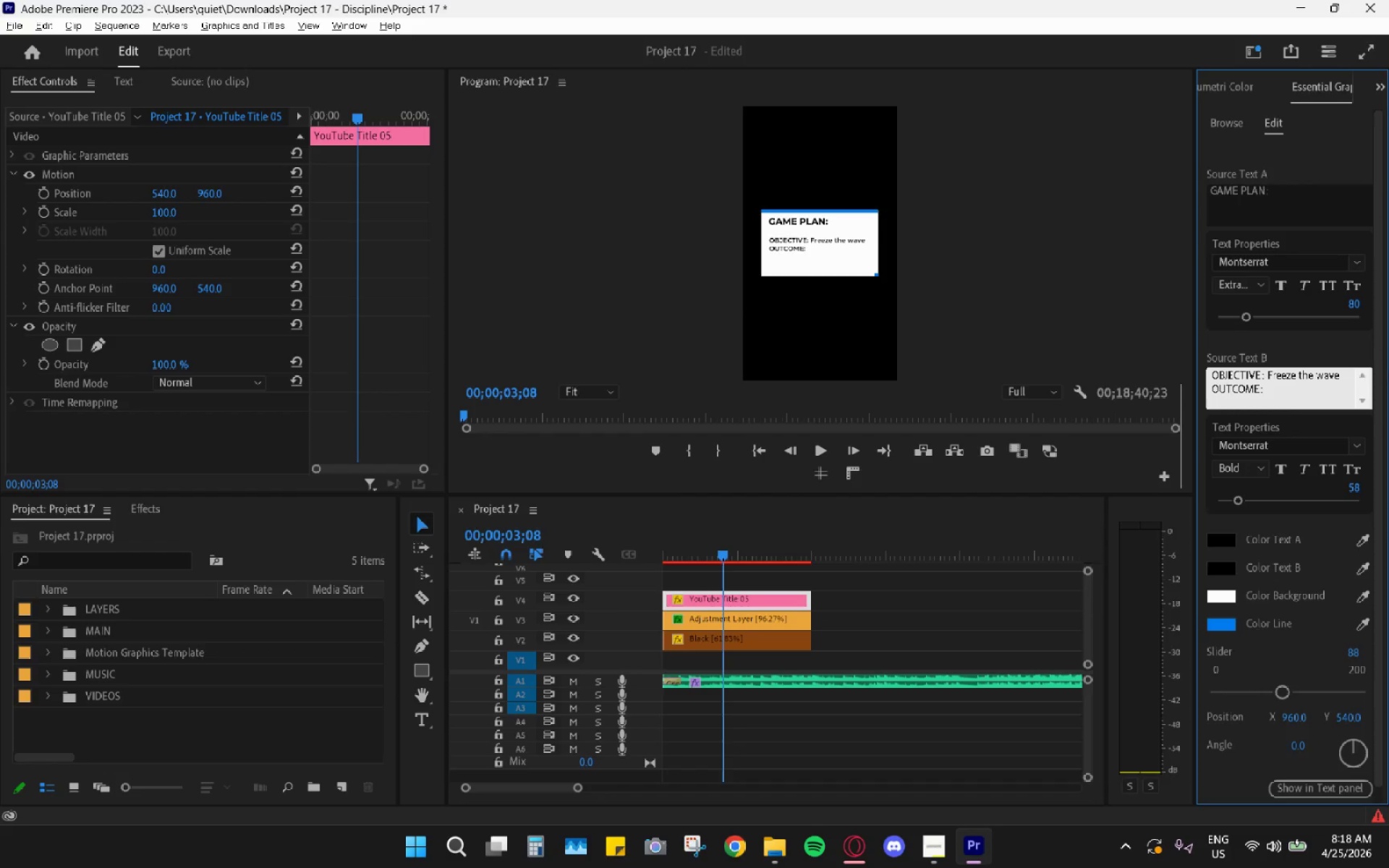 
key(Shift+Enter)
 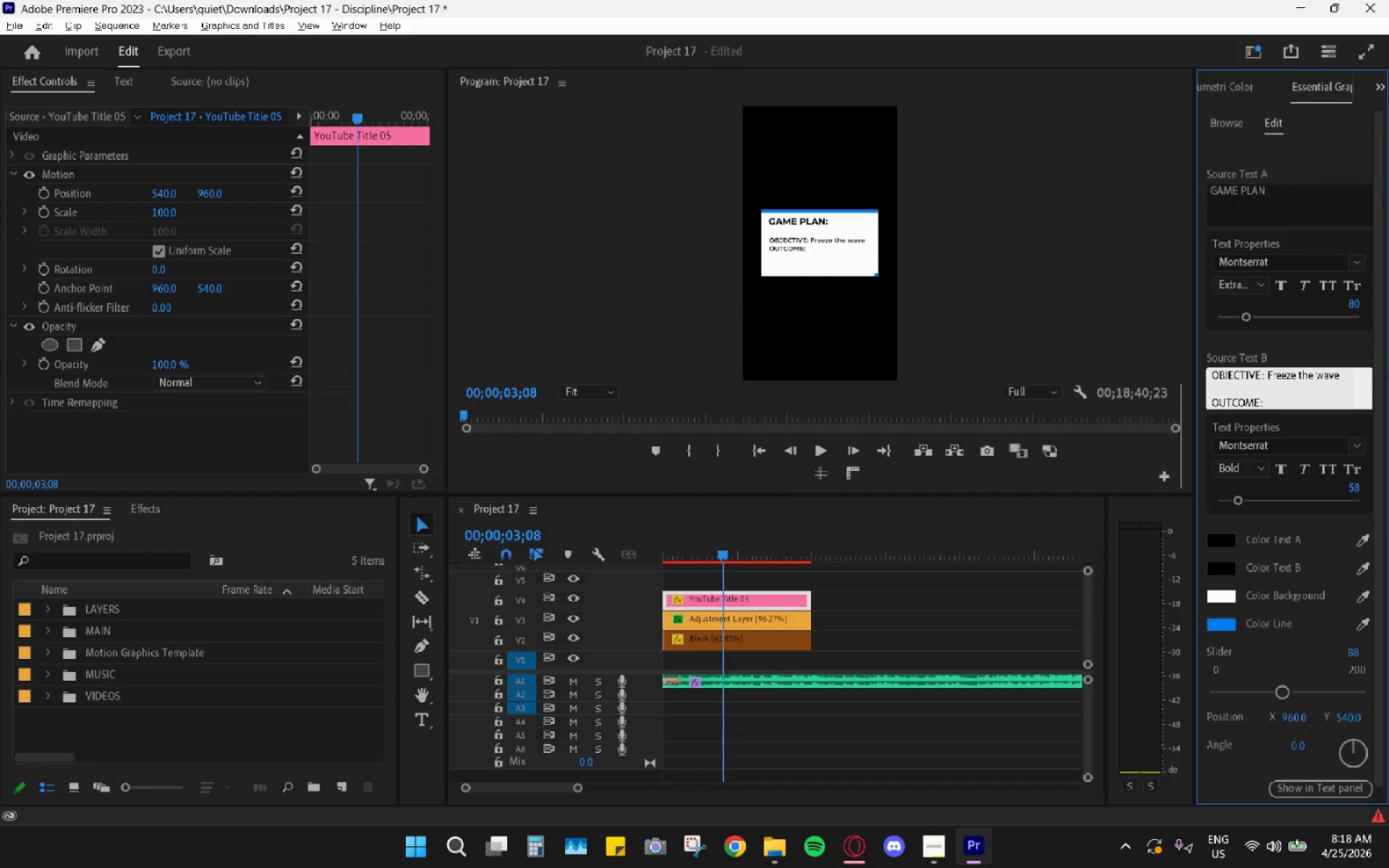 
type(EXECUTION: )
 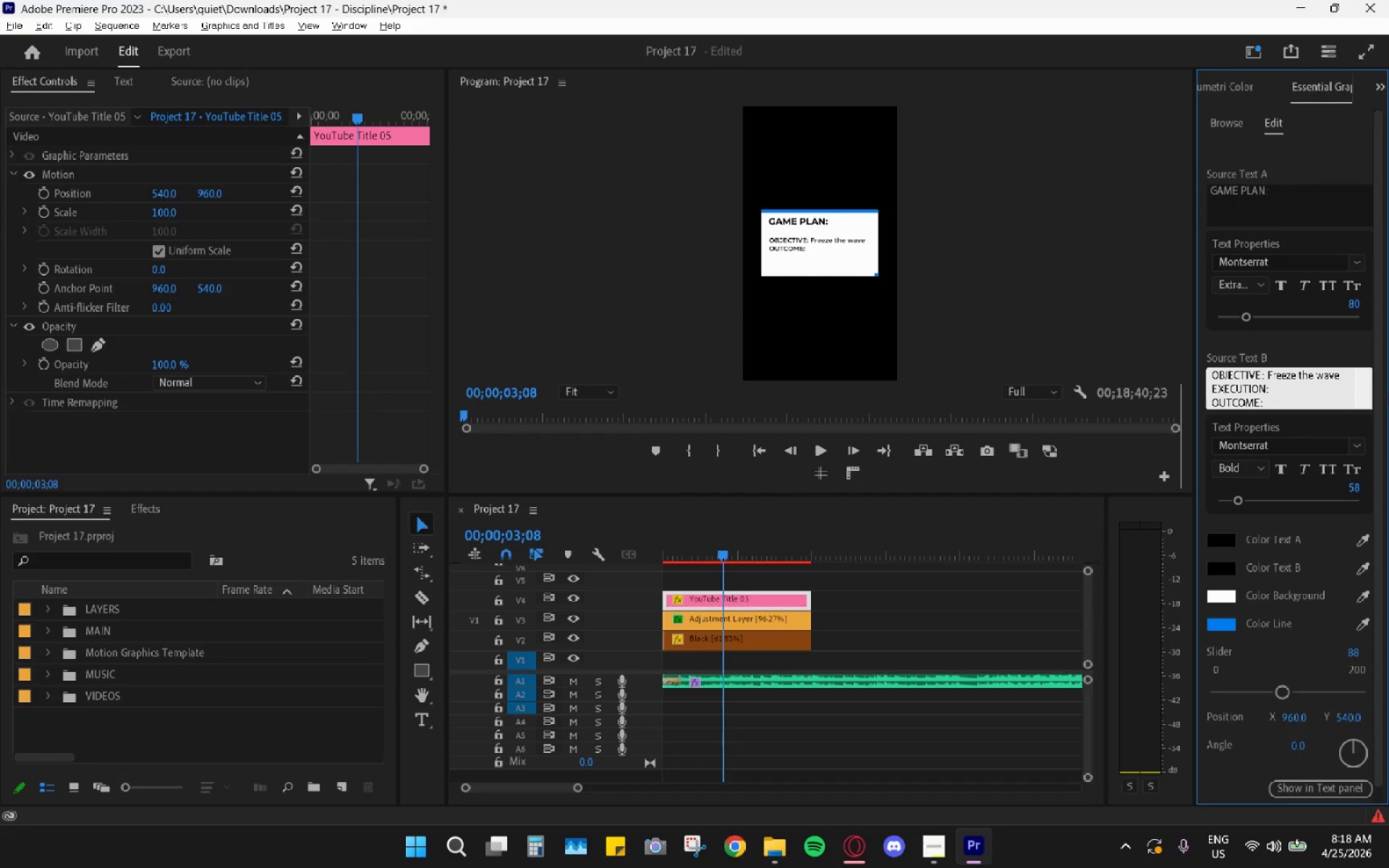 
mouse_move([815, 607])
 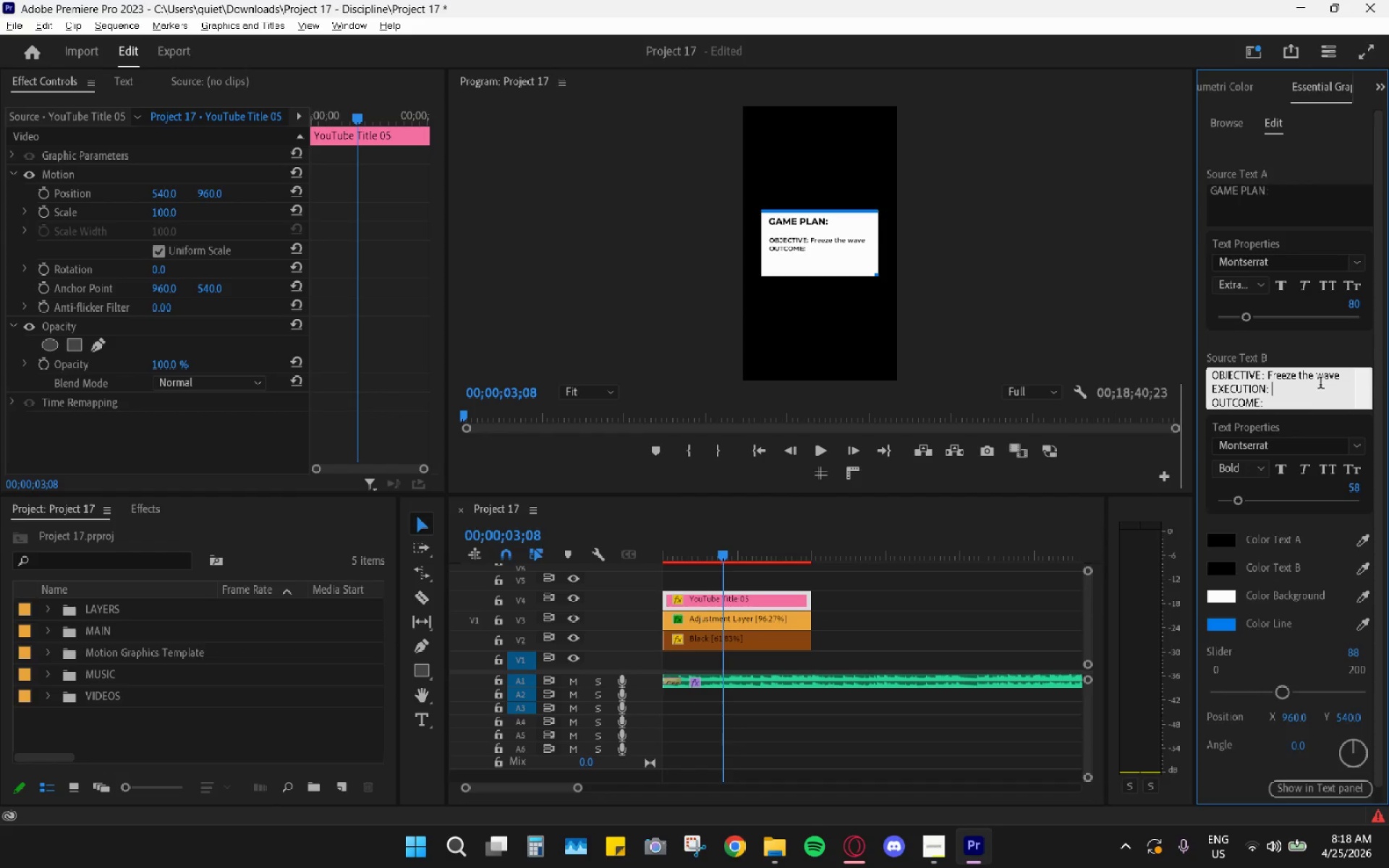 
triple_click([1328, 378])
 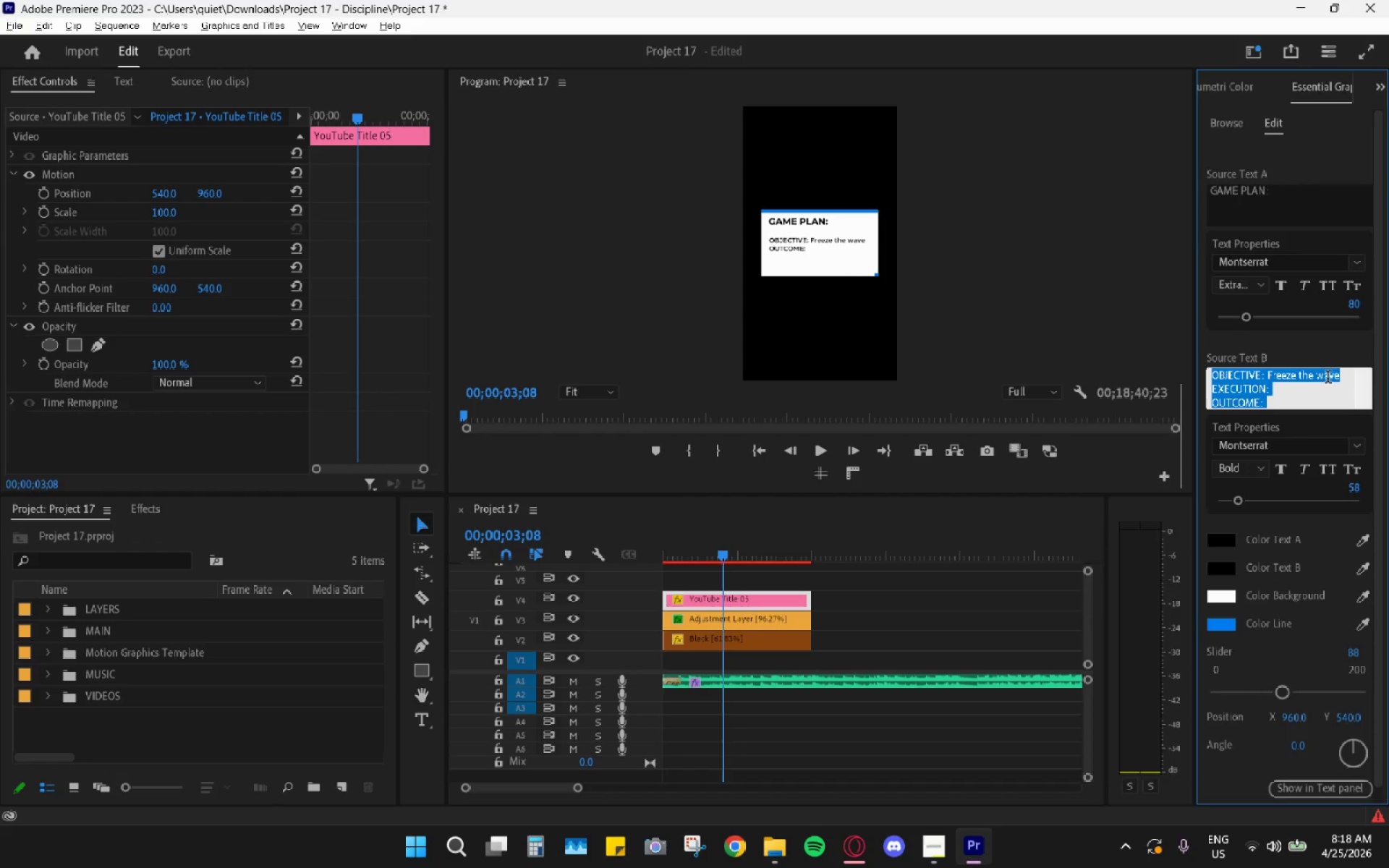 
triple_click([1328, 378])
 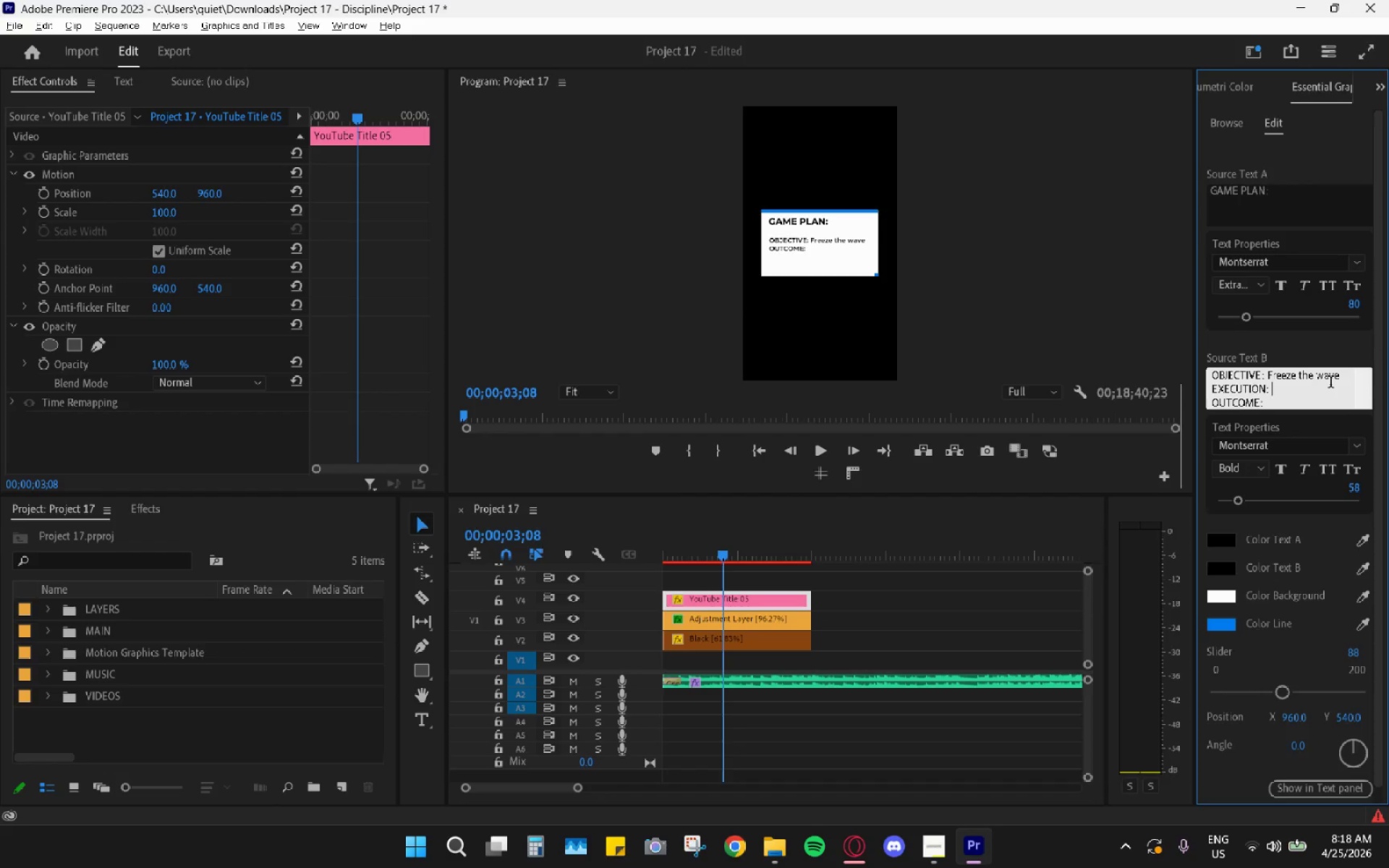 
double_click([1330, 383])
 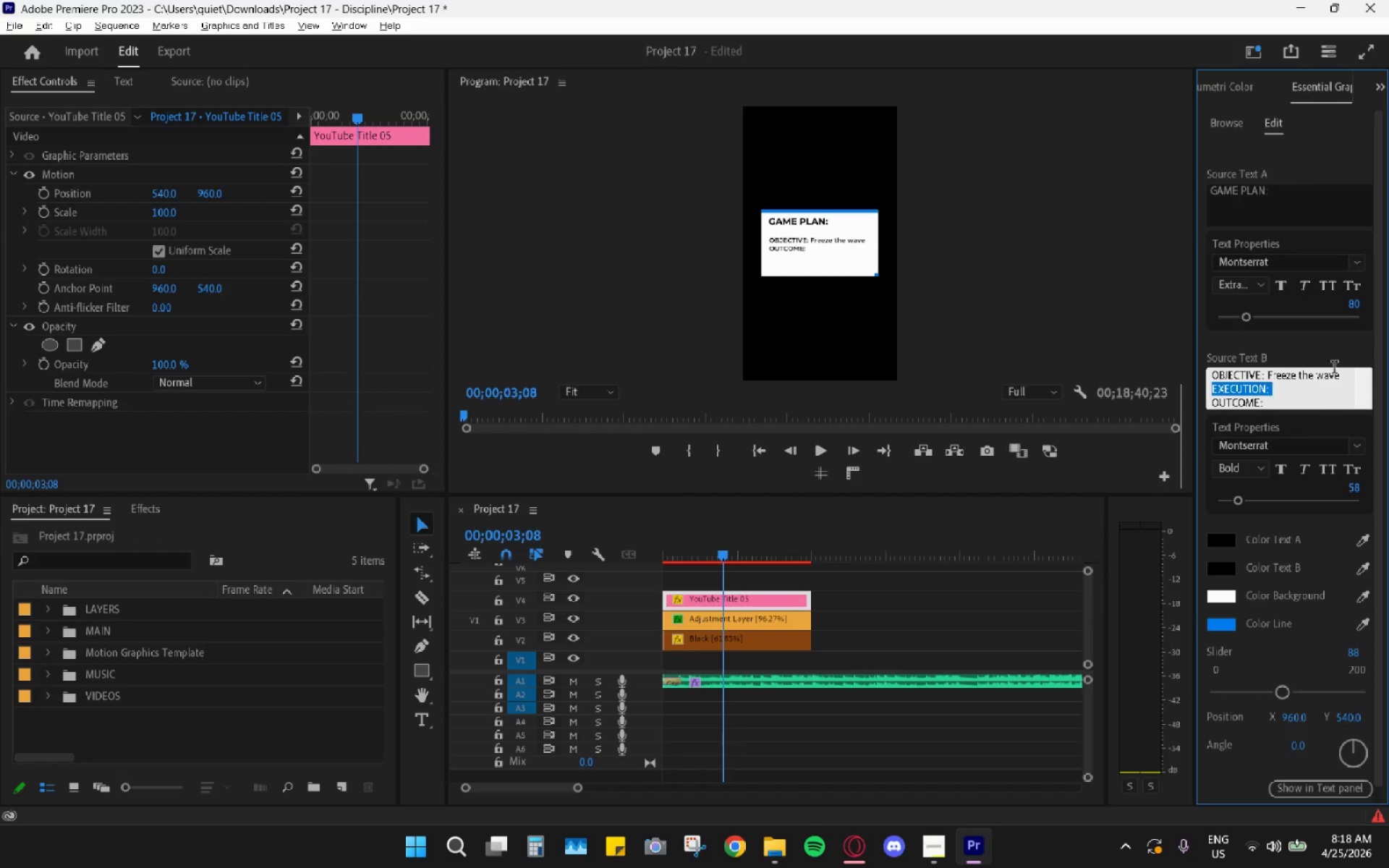 
double_click([1334, 368])
 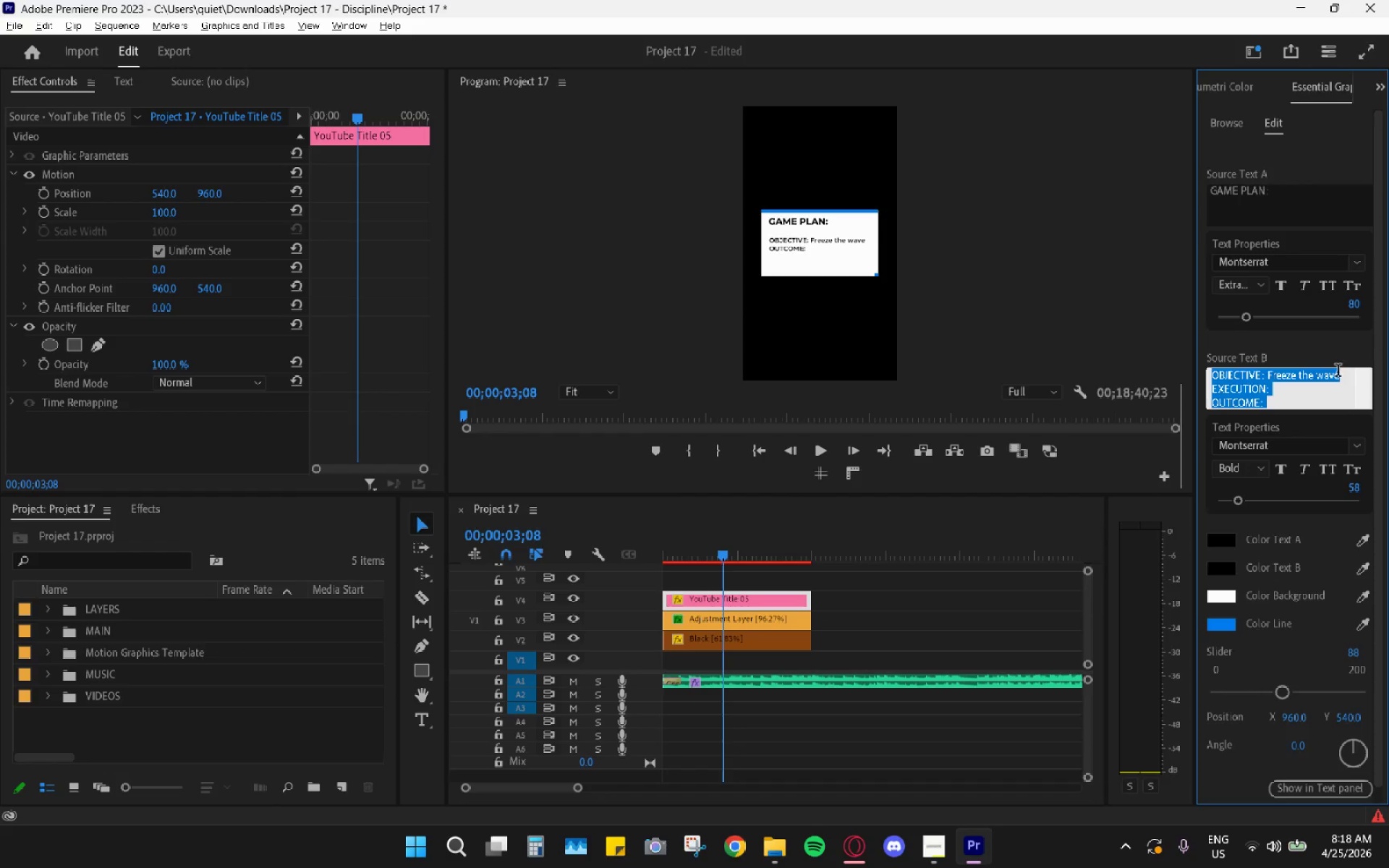 
triple_click([1345, 375])
 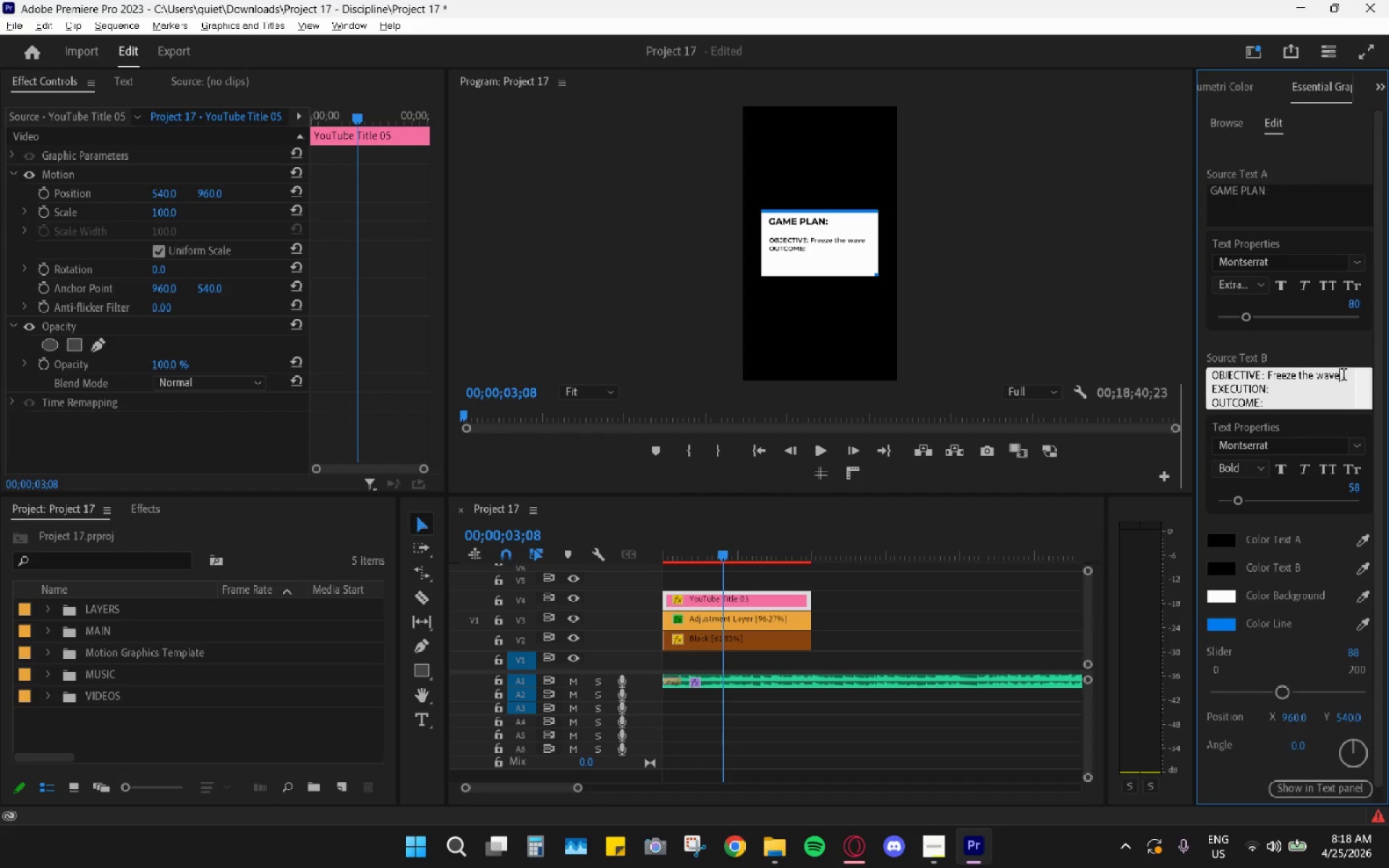 
left_click_drag(start_coordinate=[1343, 376], to_coordinate=[1298, 370])
 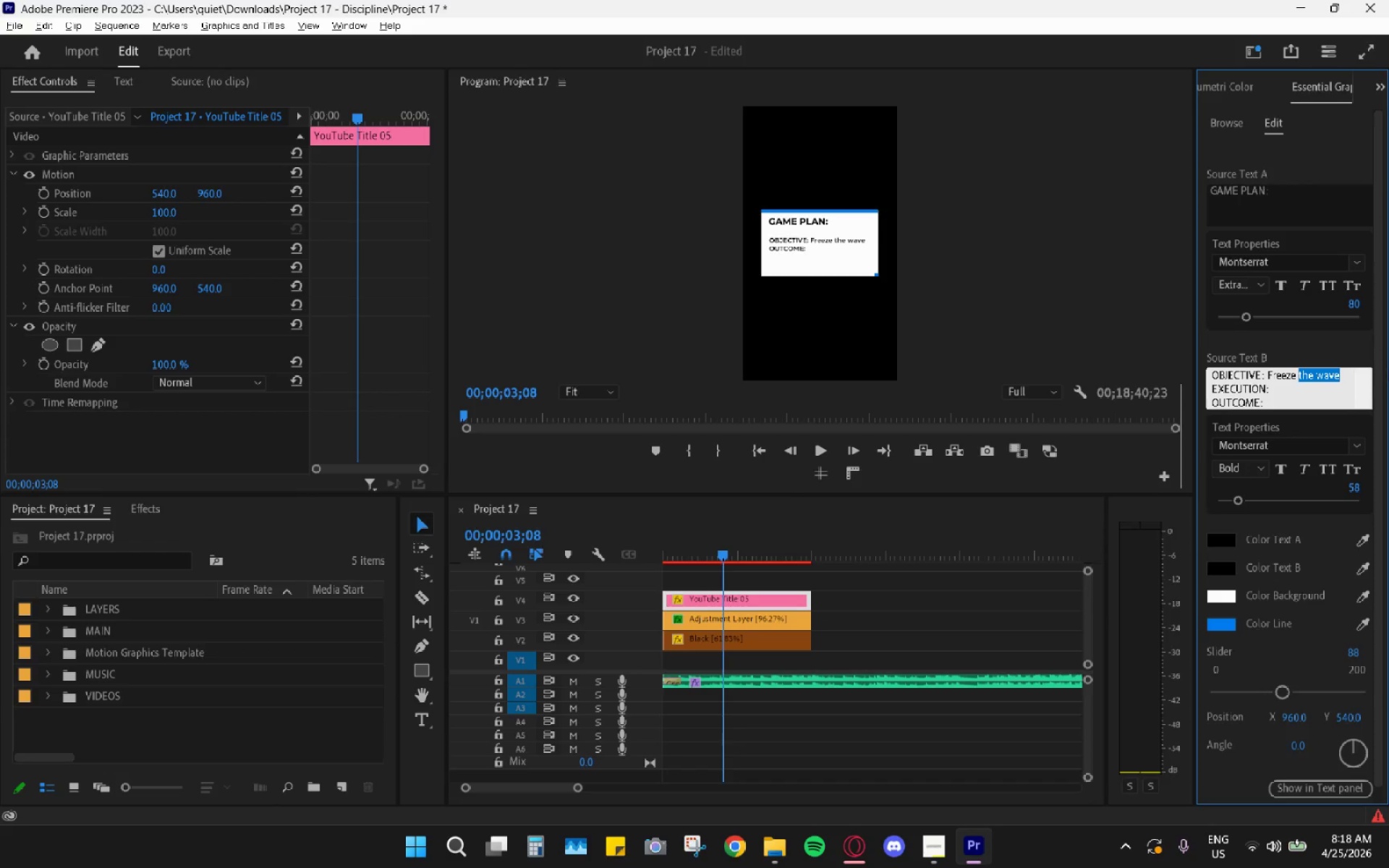 
type(wave )
 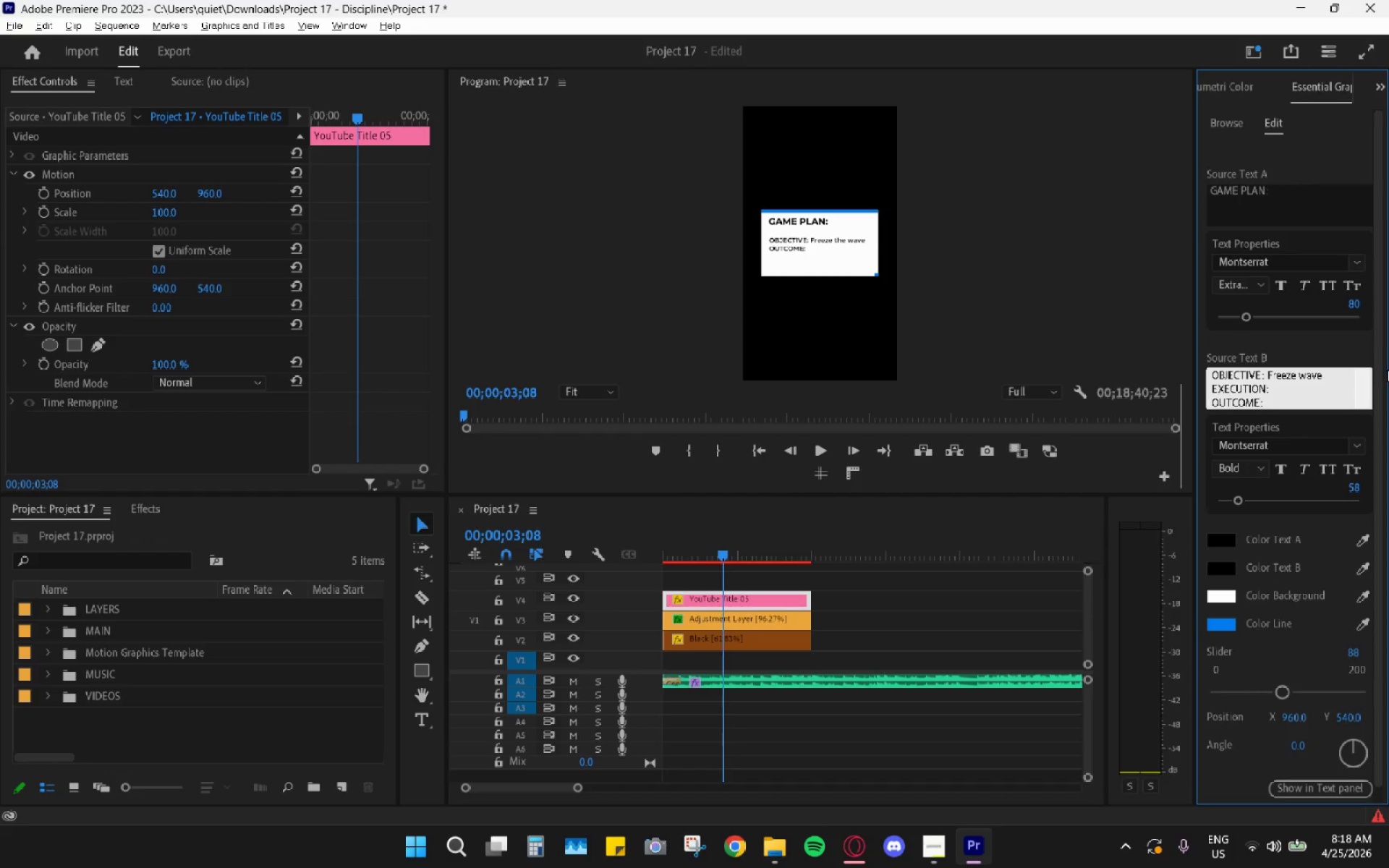 
key(Alt+AltLeft)
 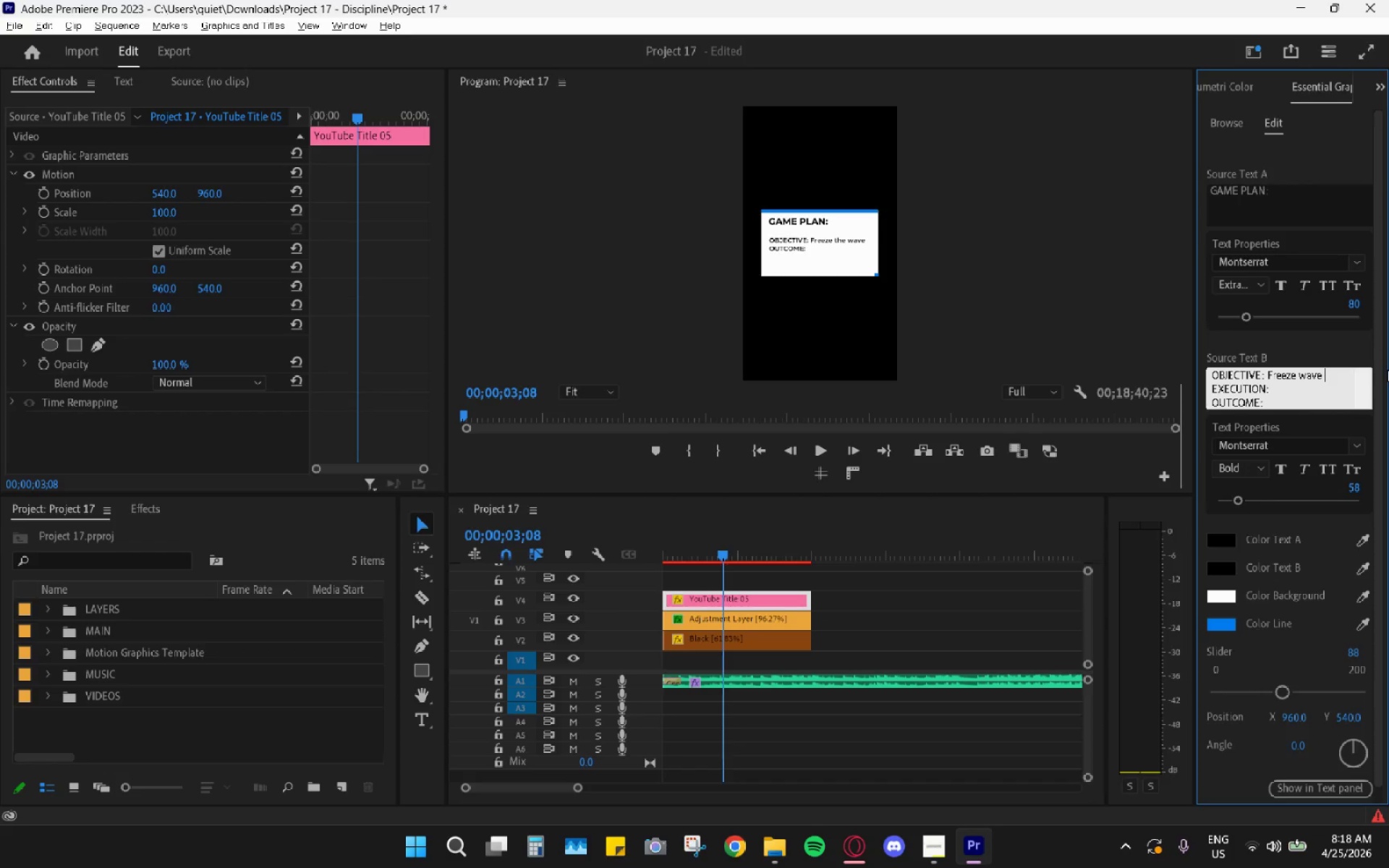 
key(Alt+AltLeft)
 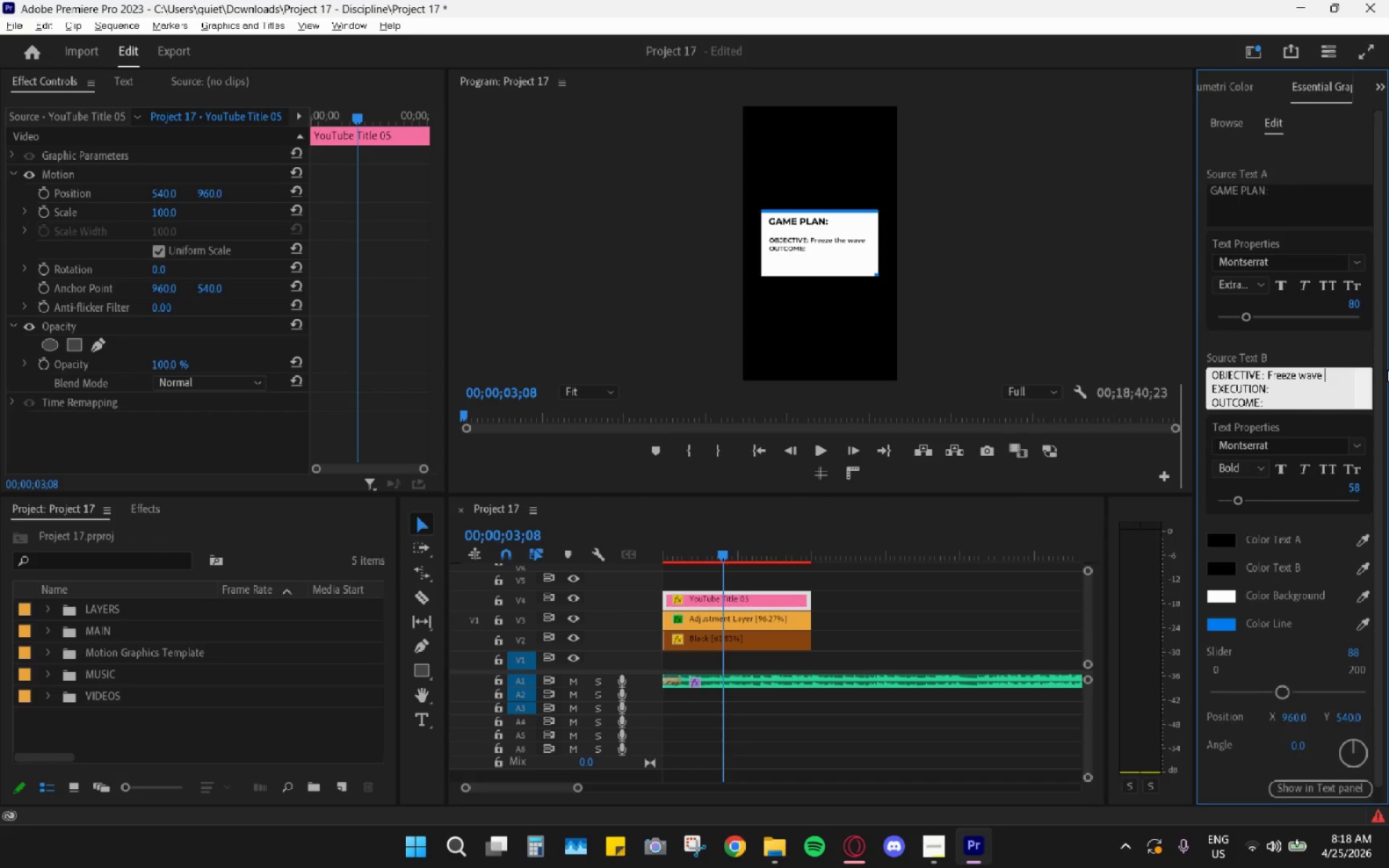 
key(Alt+Tab)
 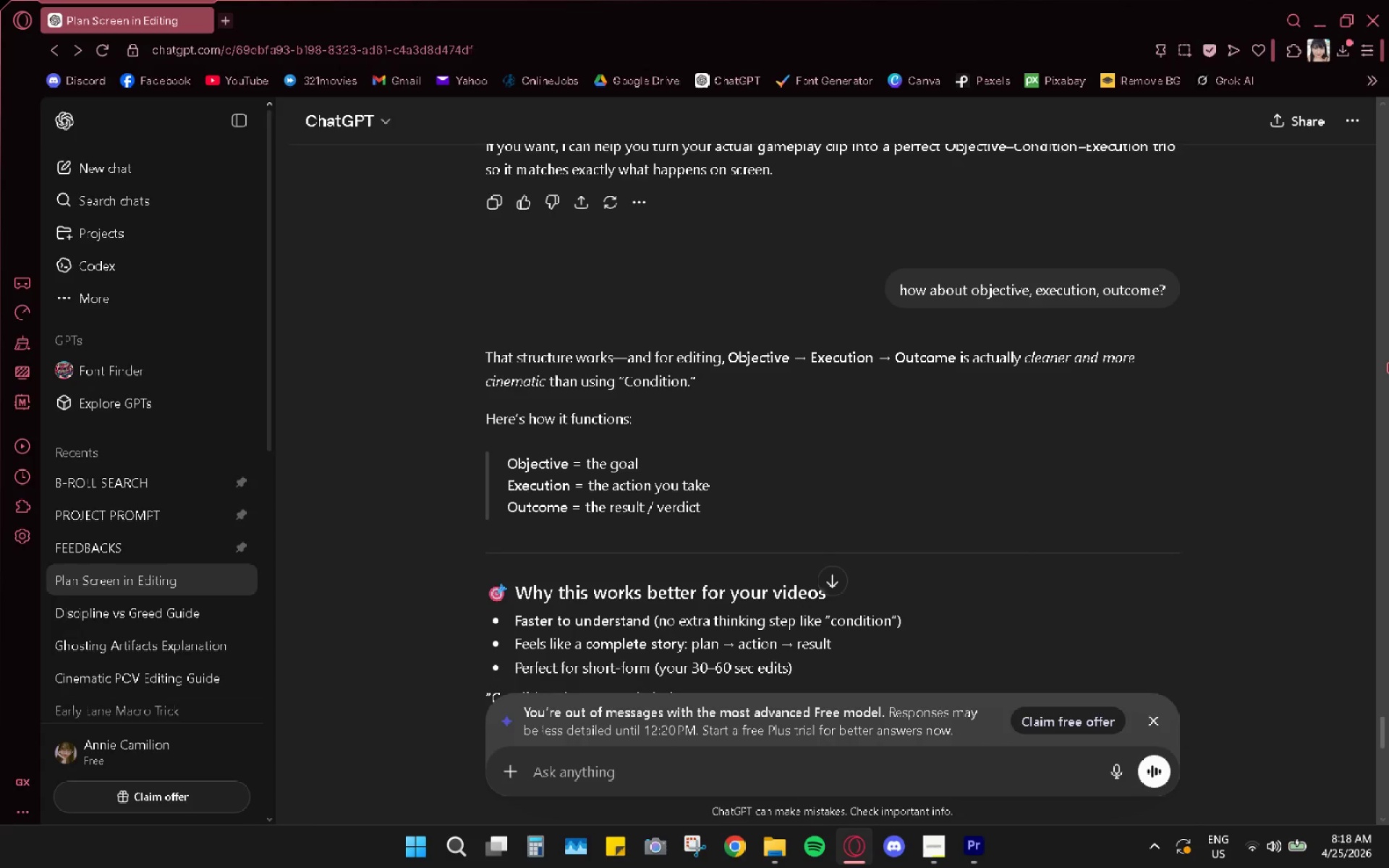 
key(Alt+AltLeft)
 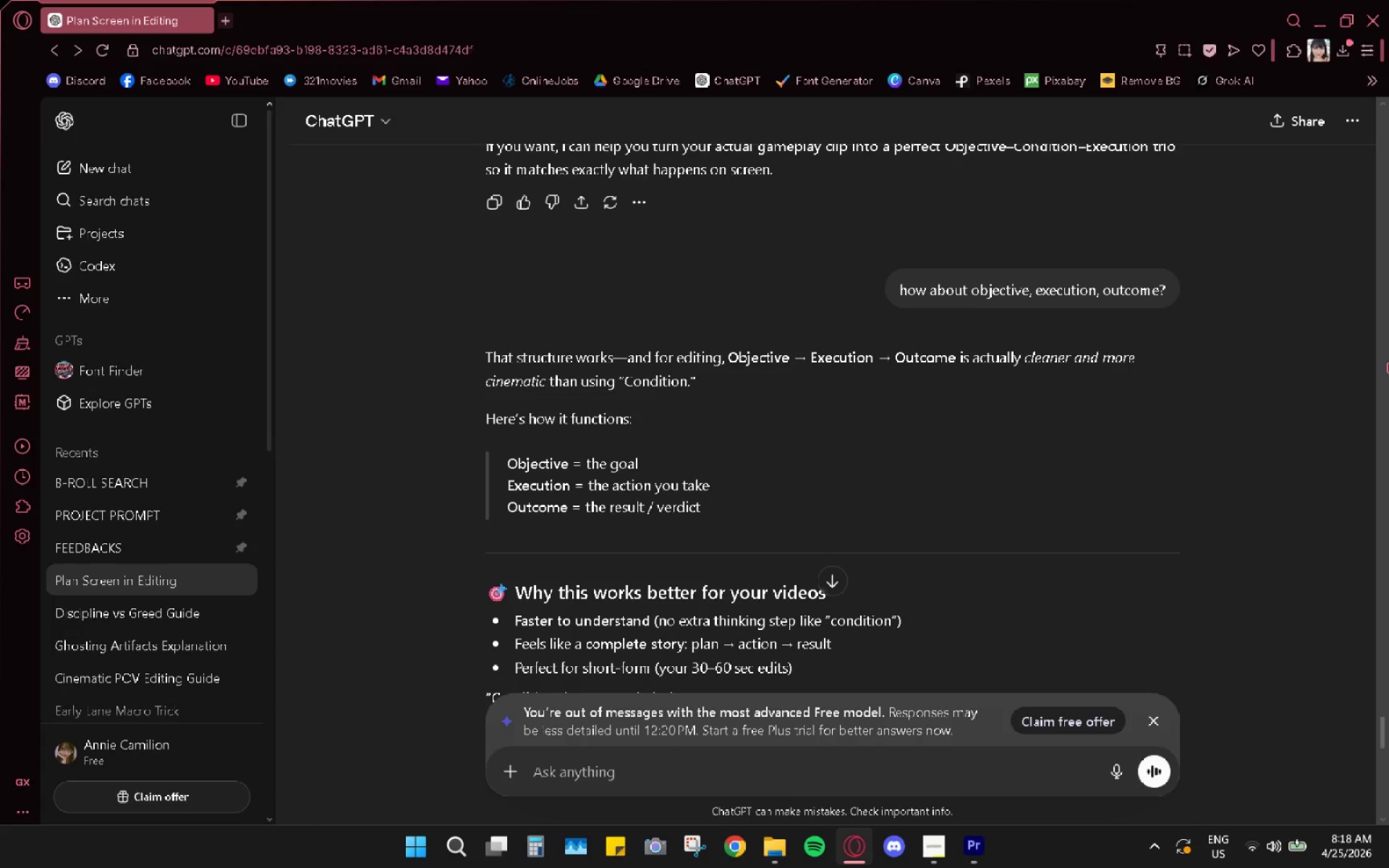 
key(Alt+Tab)
 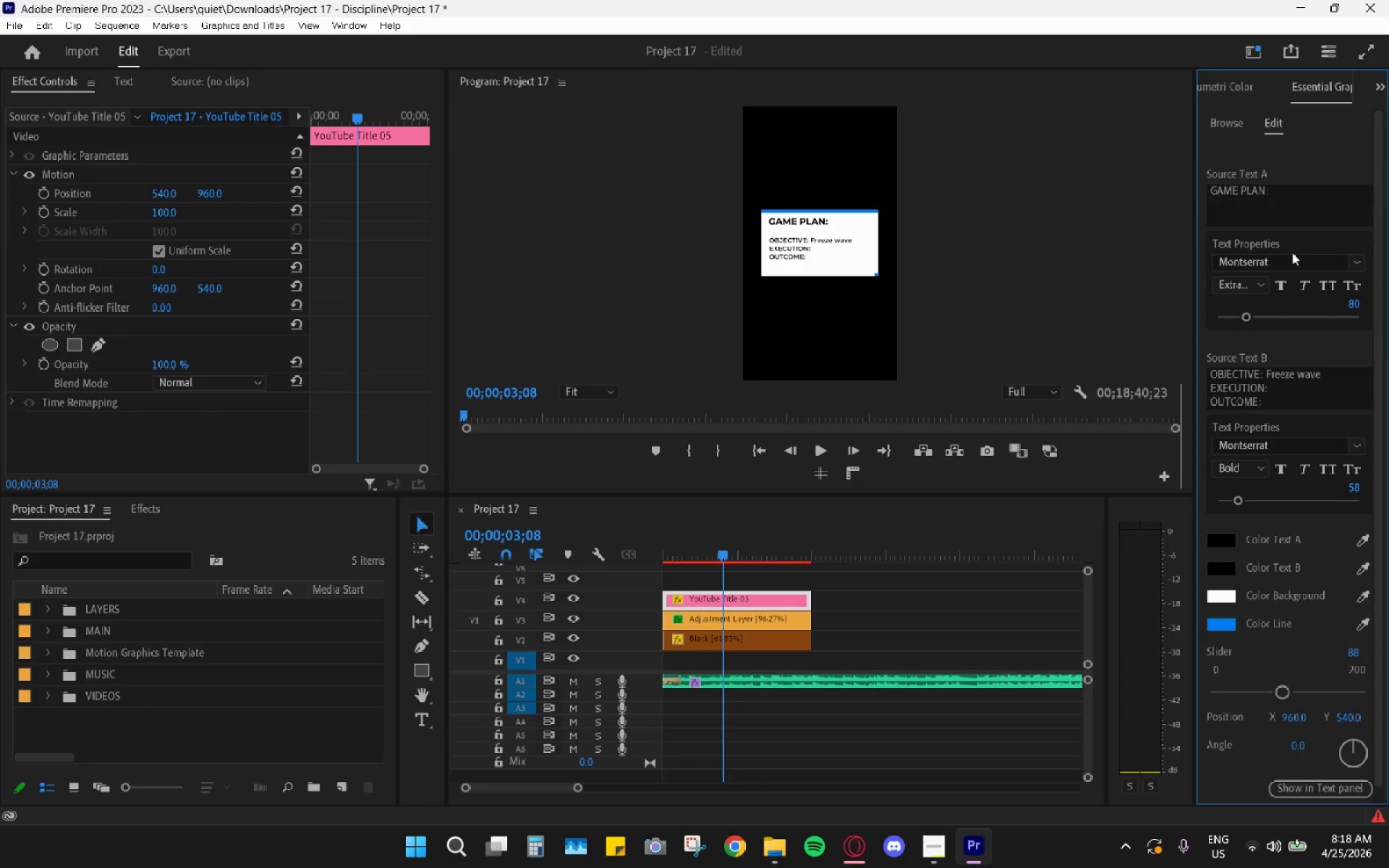 
double_click([1299, 379])
 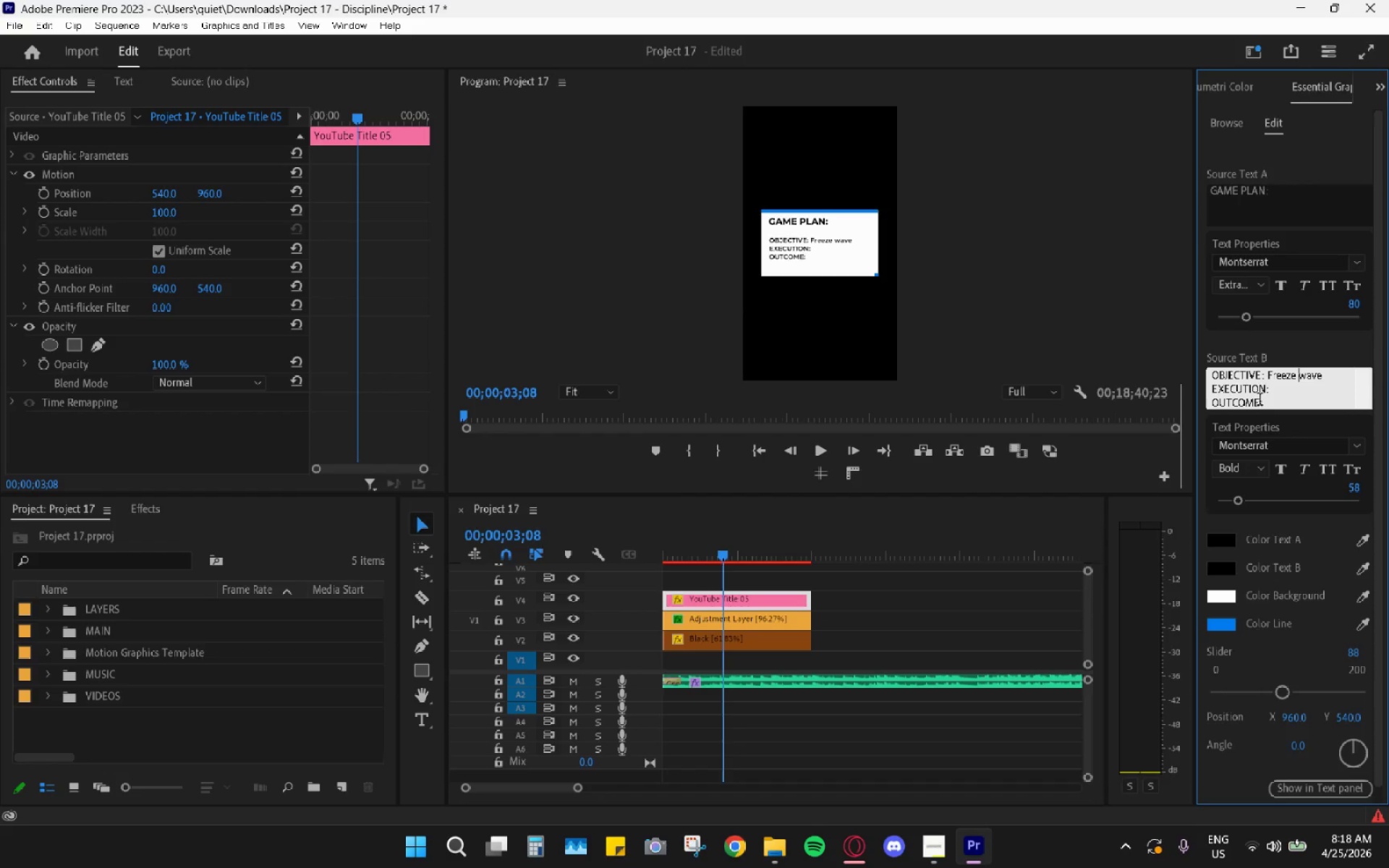 
left_click_drag(start_coordinate=[1331, 376], to_coordinate=[1270, 366])
 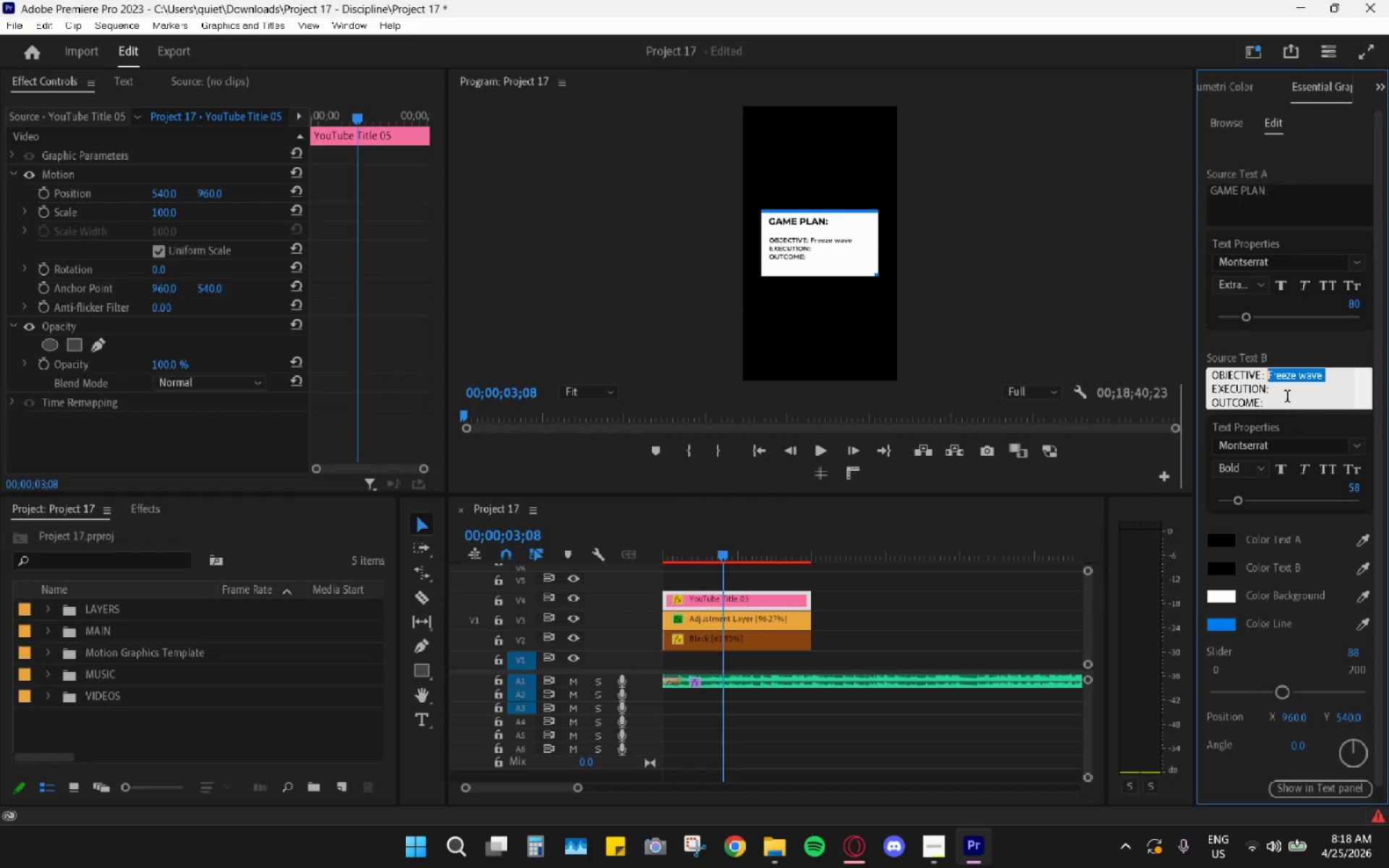 
left_click([1283, 394])
 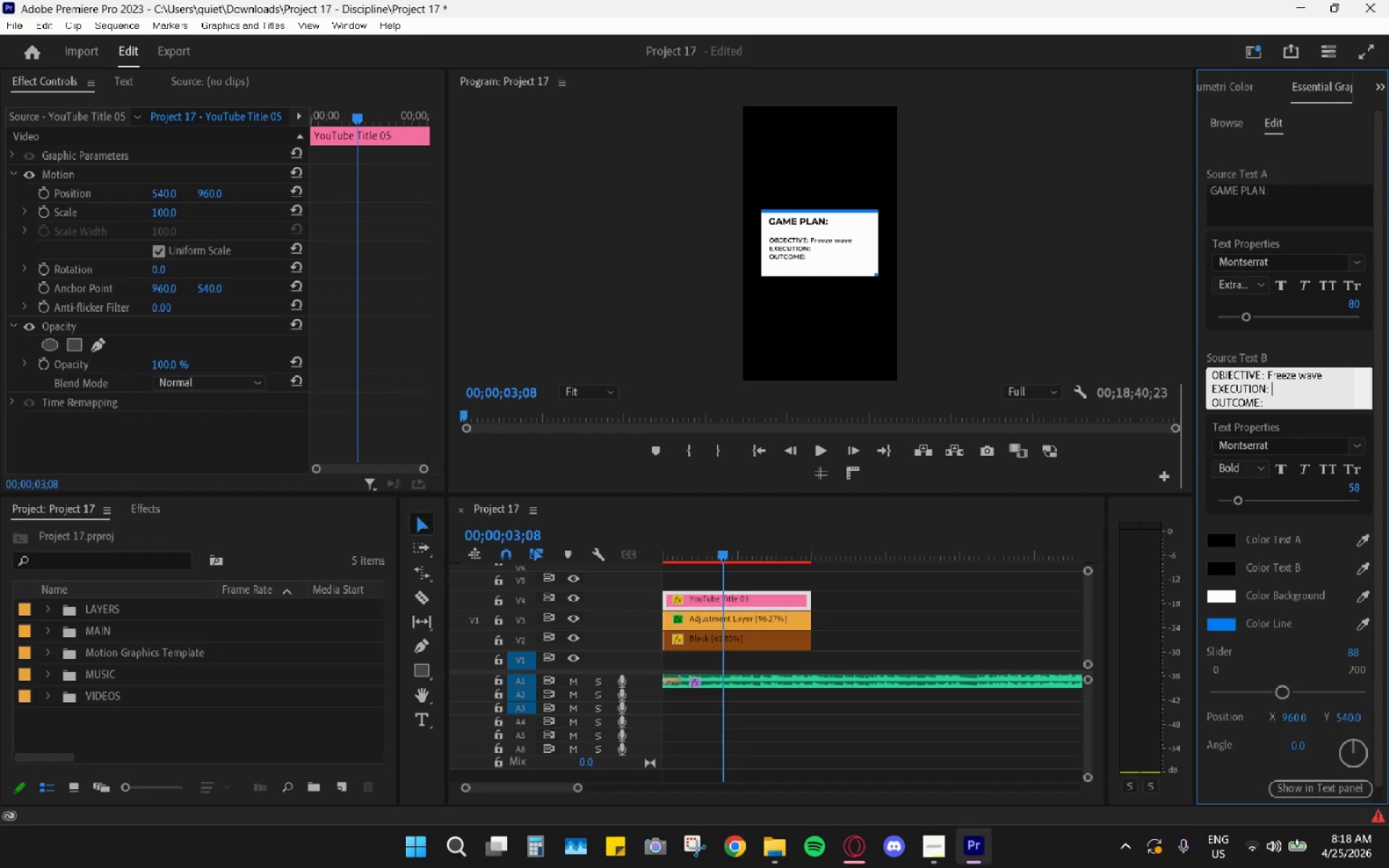 
mouse_move([867, 833])
 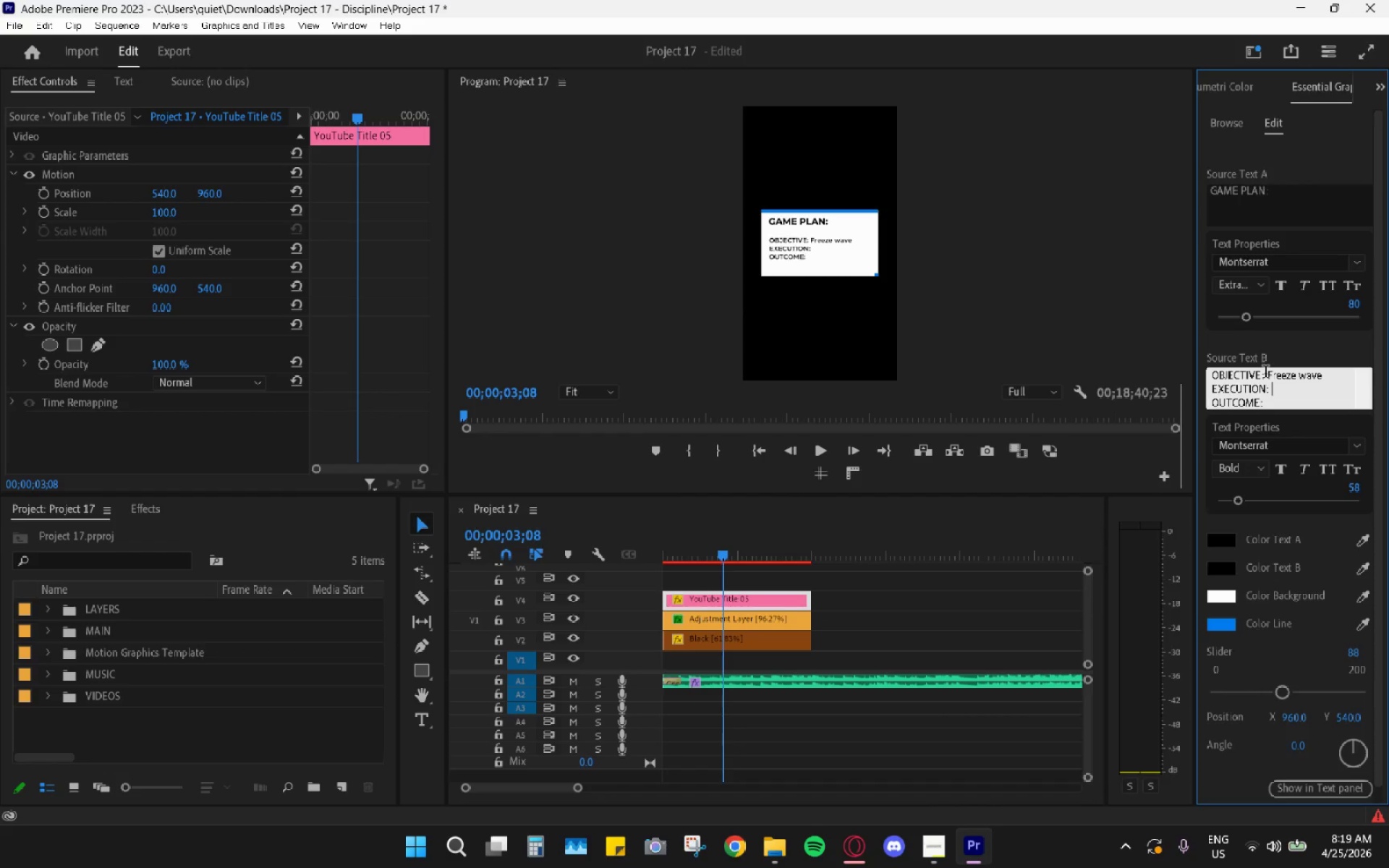 
type(Freeze W)
key(Backspace)
type(wave)
 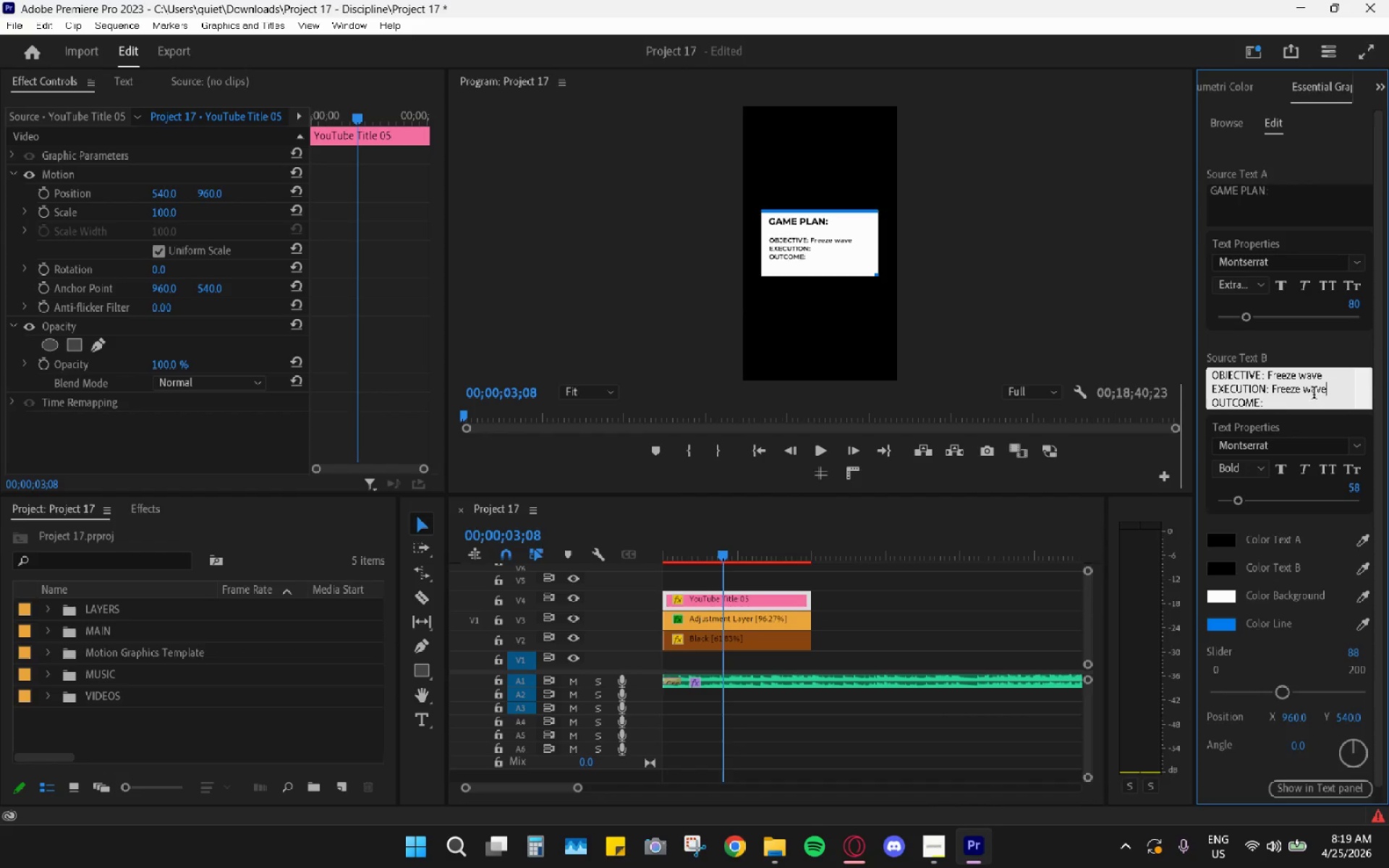 
left_click([1304, 383])
 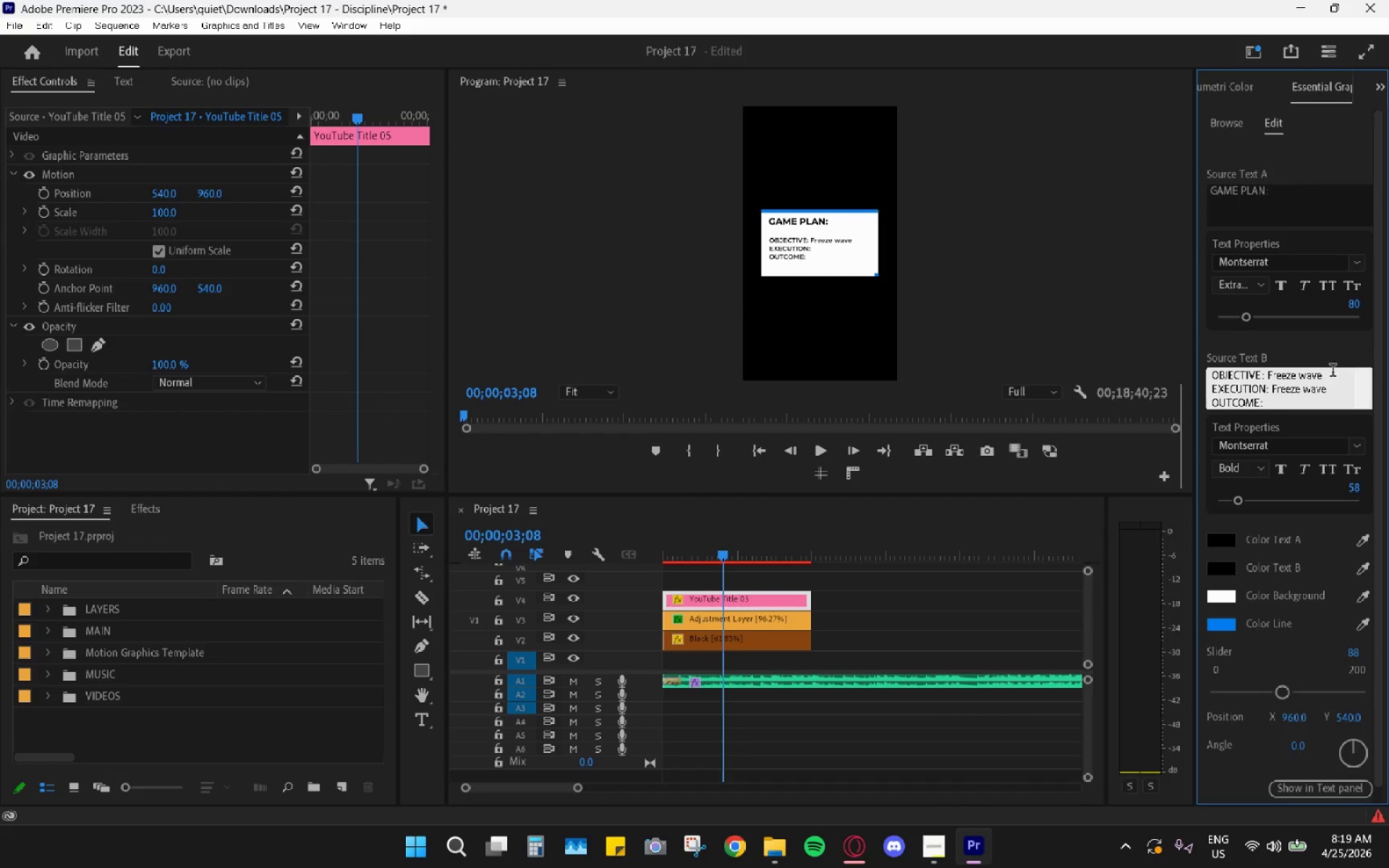 
left_click_drag(start_coordinate=[1333, 378], to_coordinate=[1269, 373])
 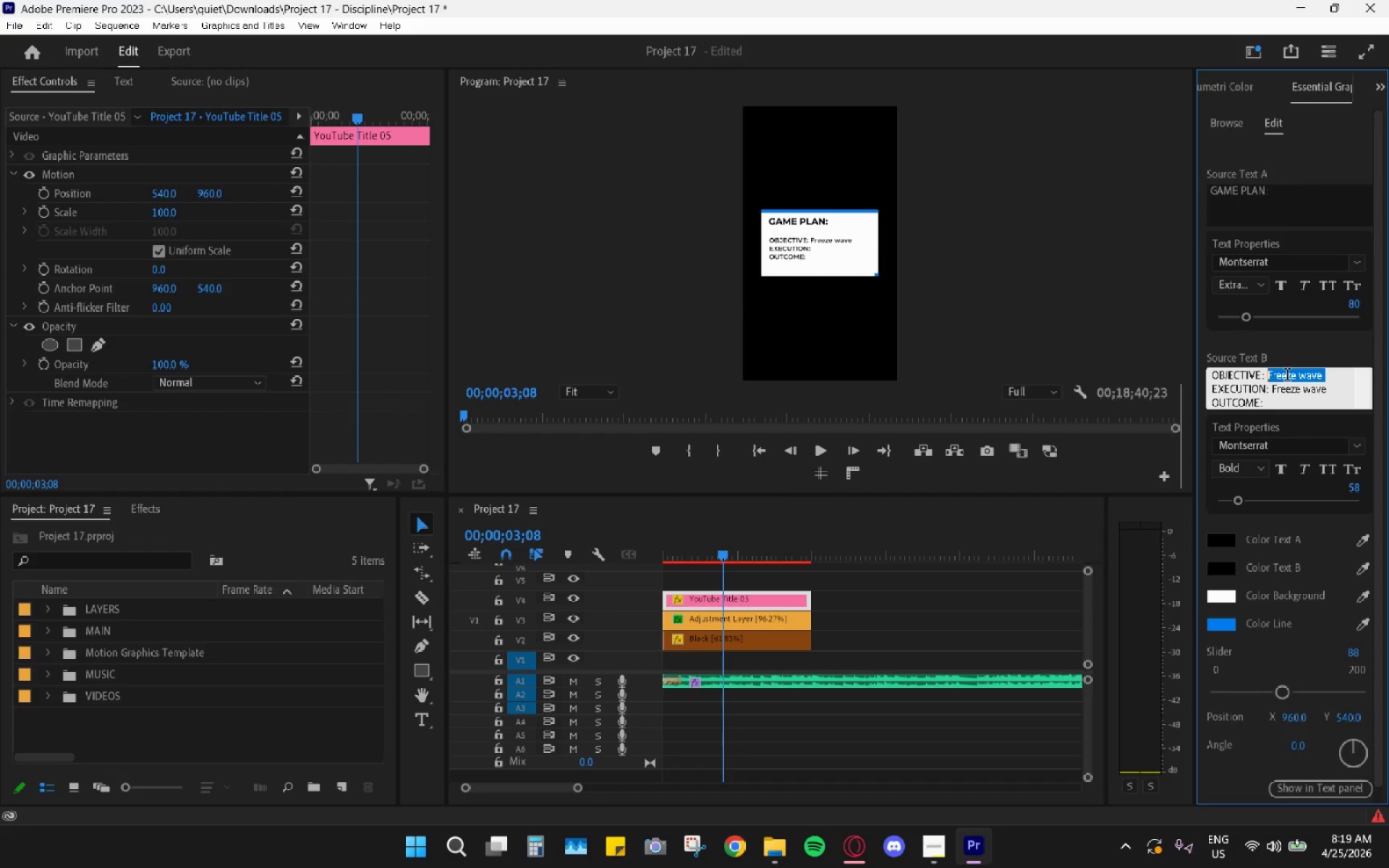 
type(FARM)
key(Backspace)
key(Backspace)
key(Backspace)
type(arm Safely)
 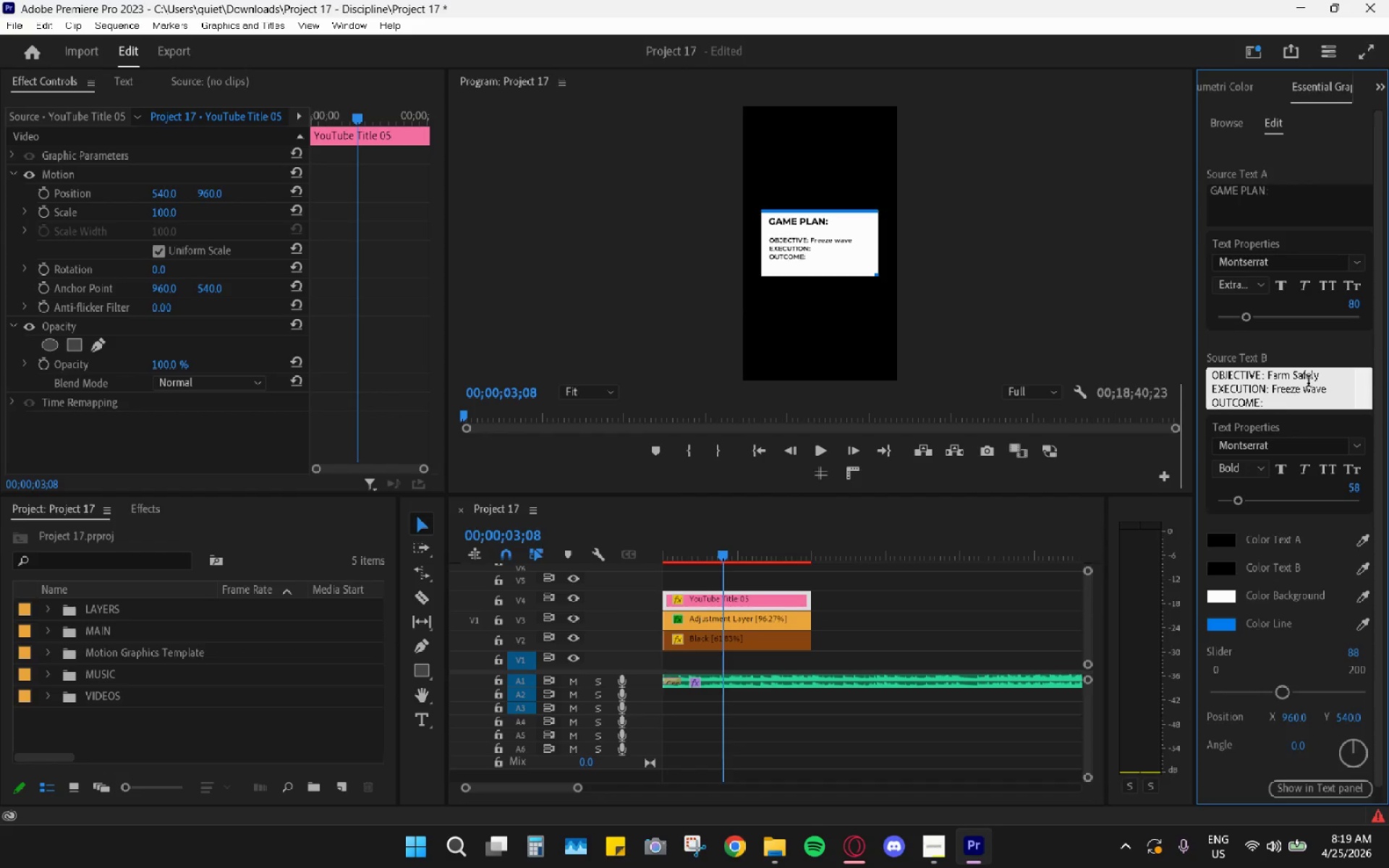 
double_click([1311, 392])
 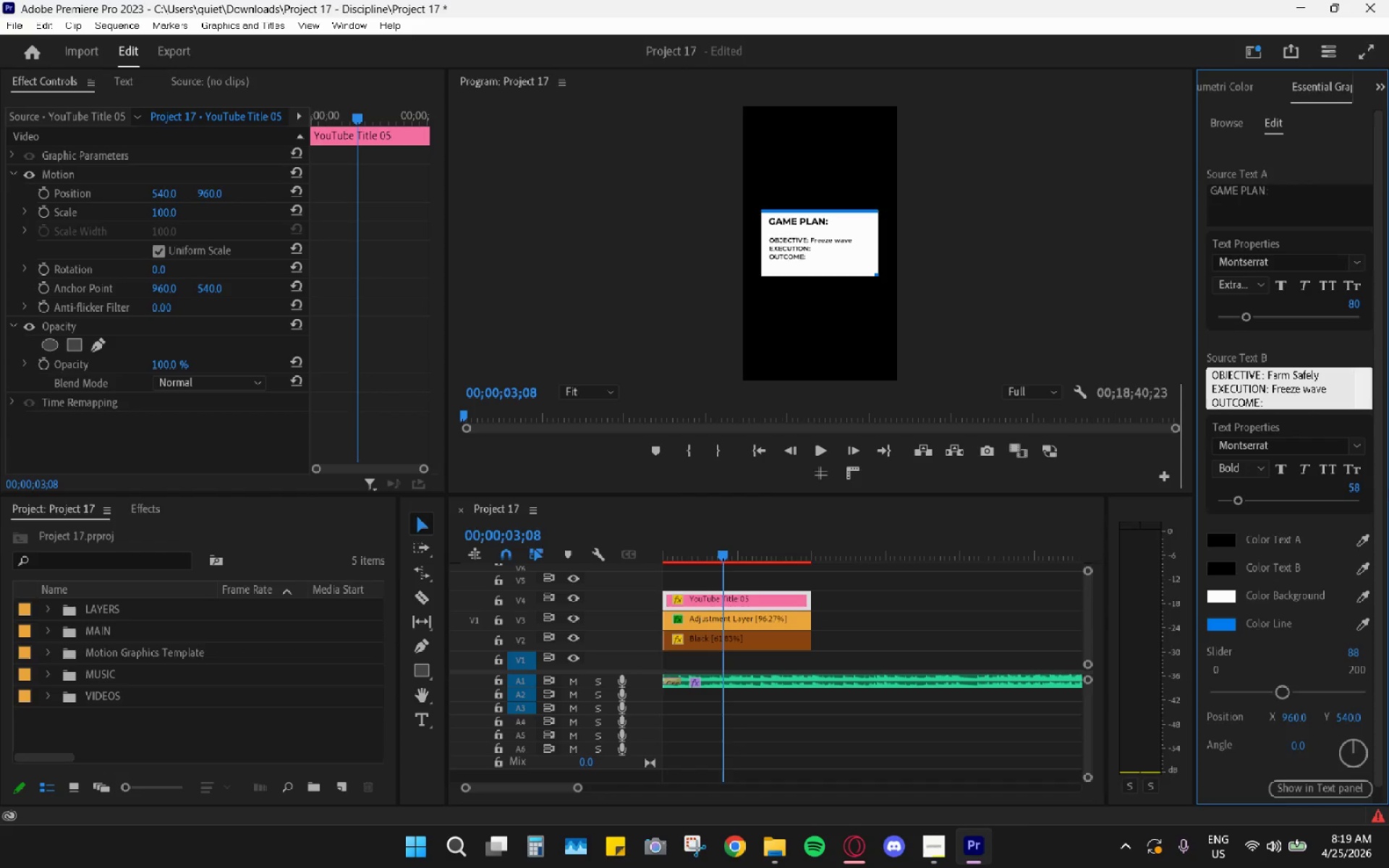 
key(Backspace)
 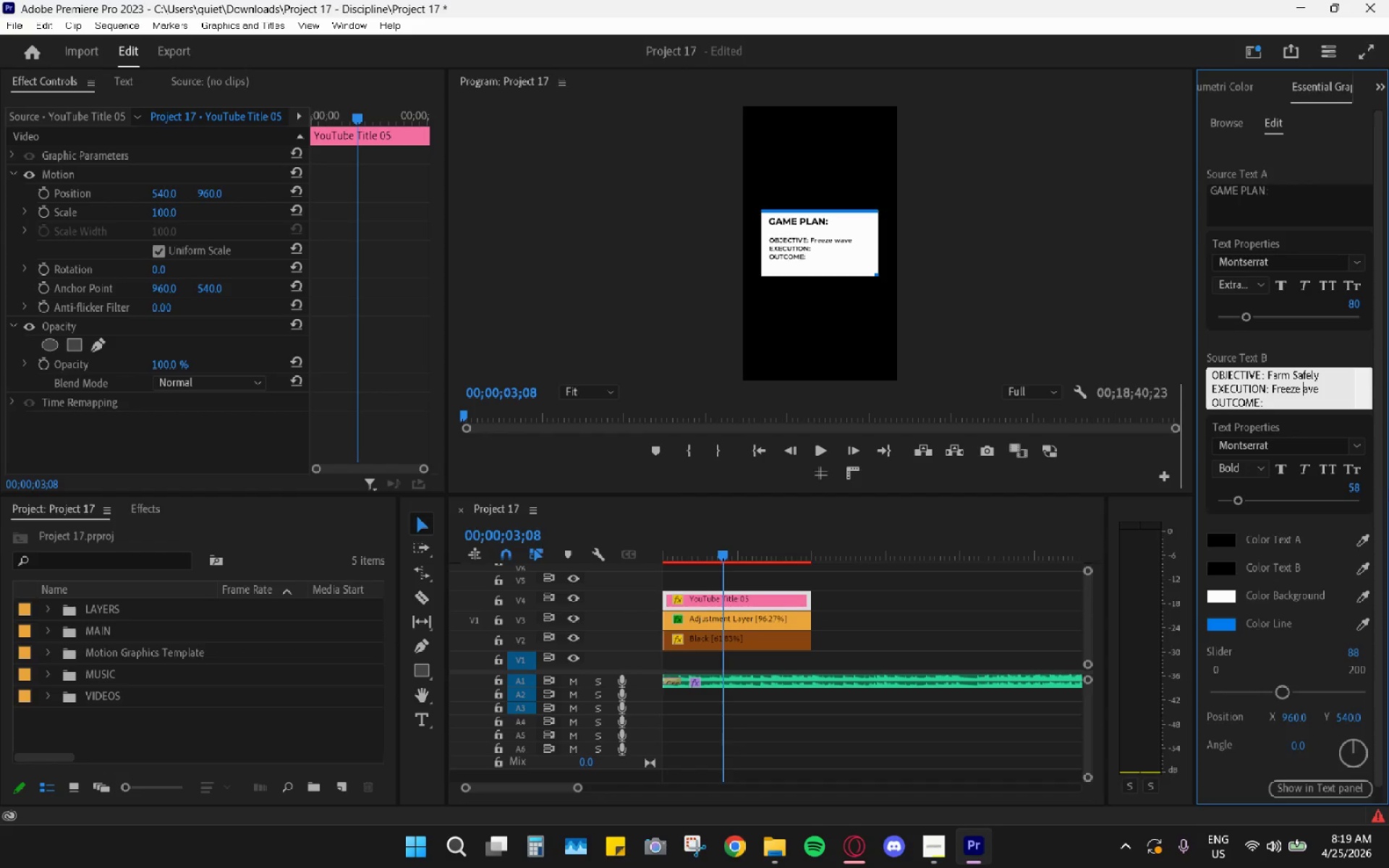 
key(Shift+W)
 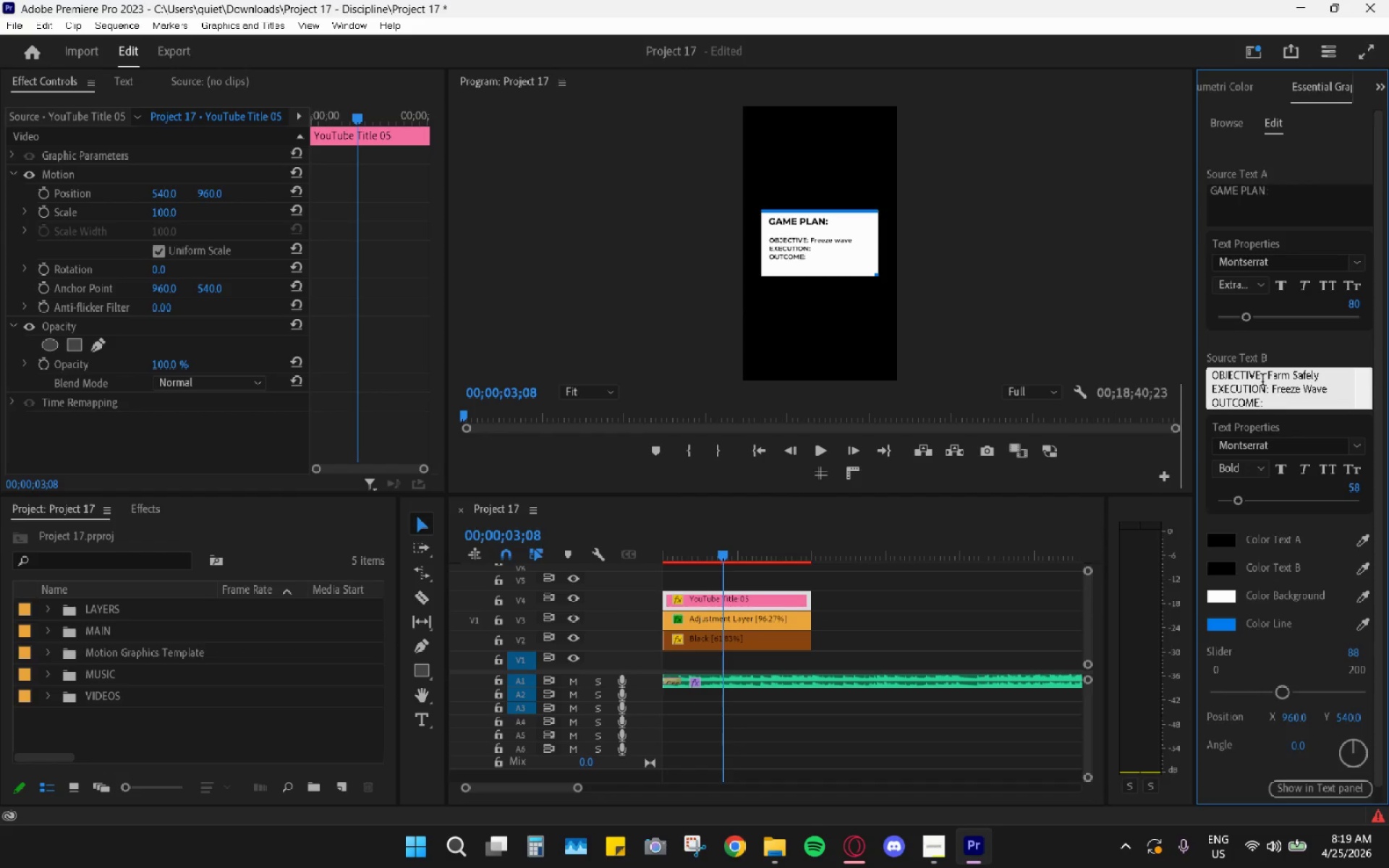 
left_click([1275, 406])
 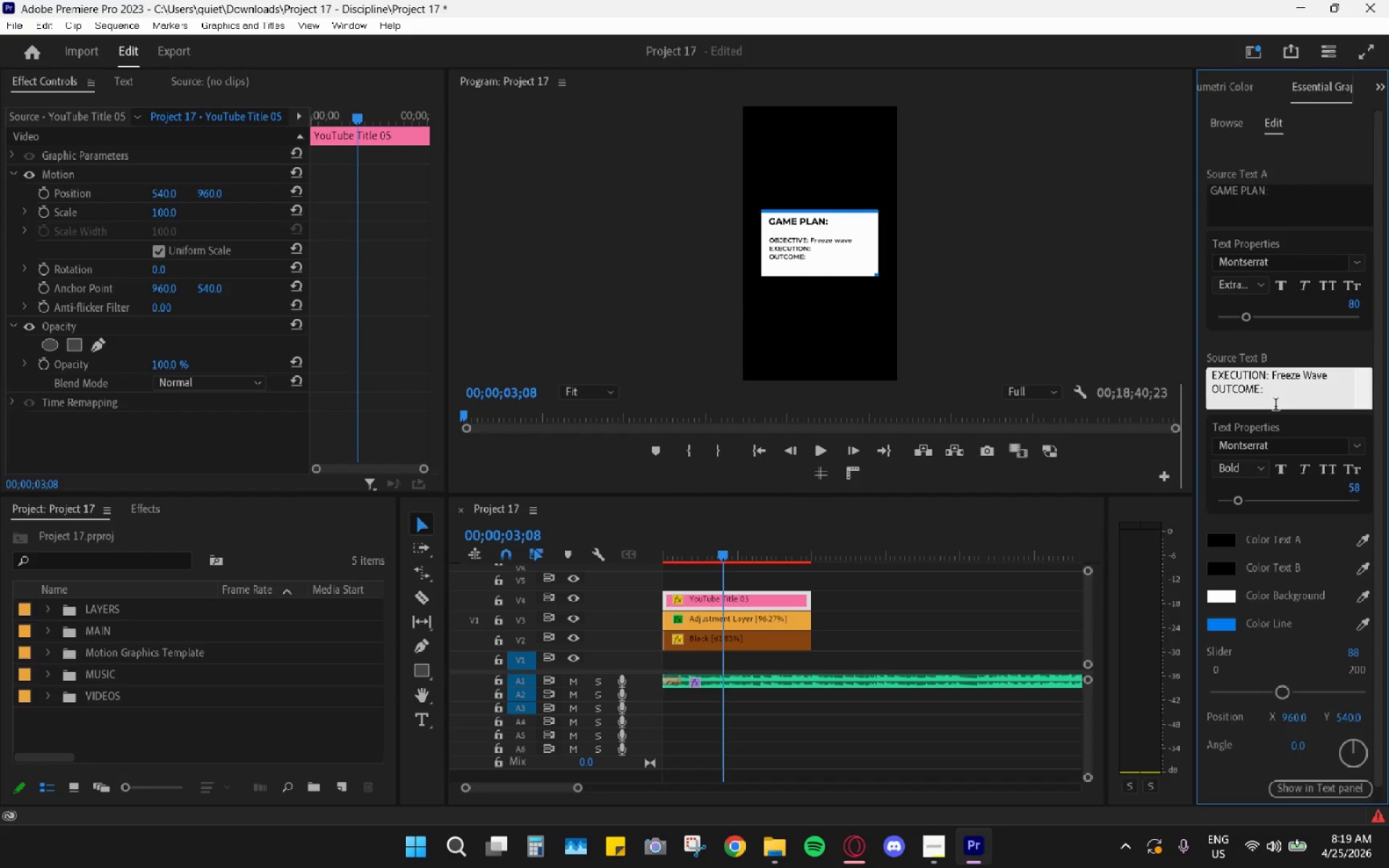 
type(Jung)
key(Backspace)
key(Backspace)
type(ngler Ganks)
 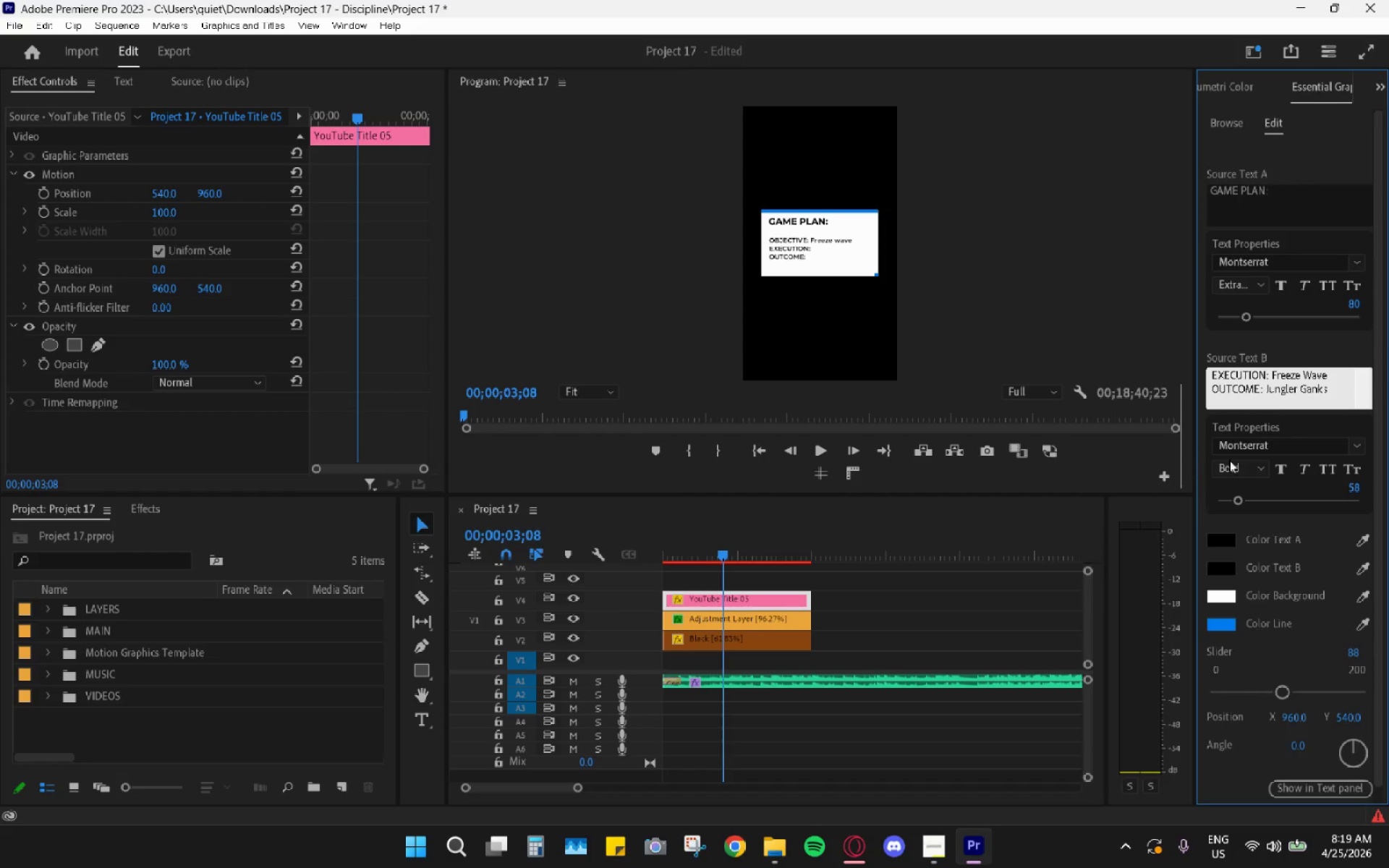 
left_click([1343, 399])
 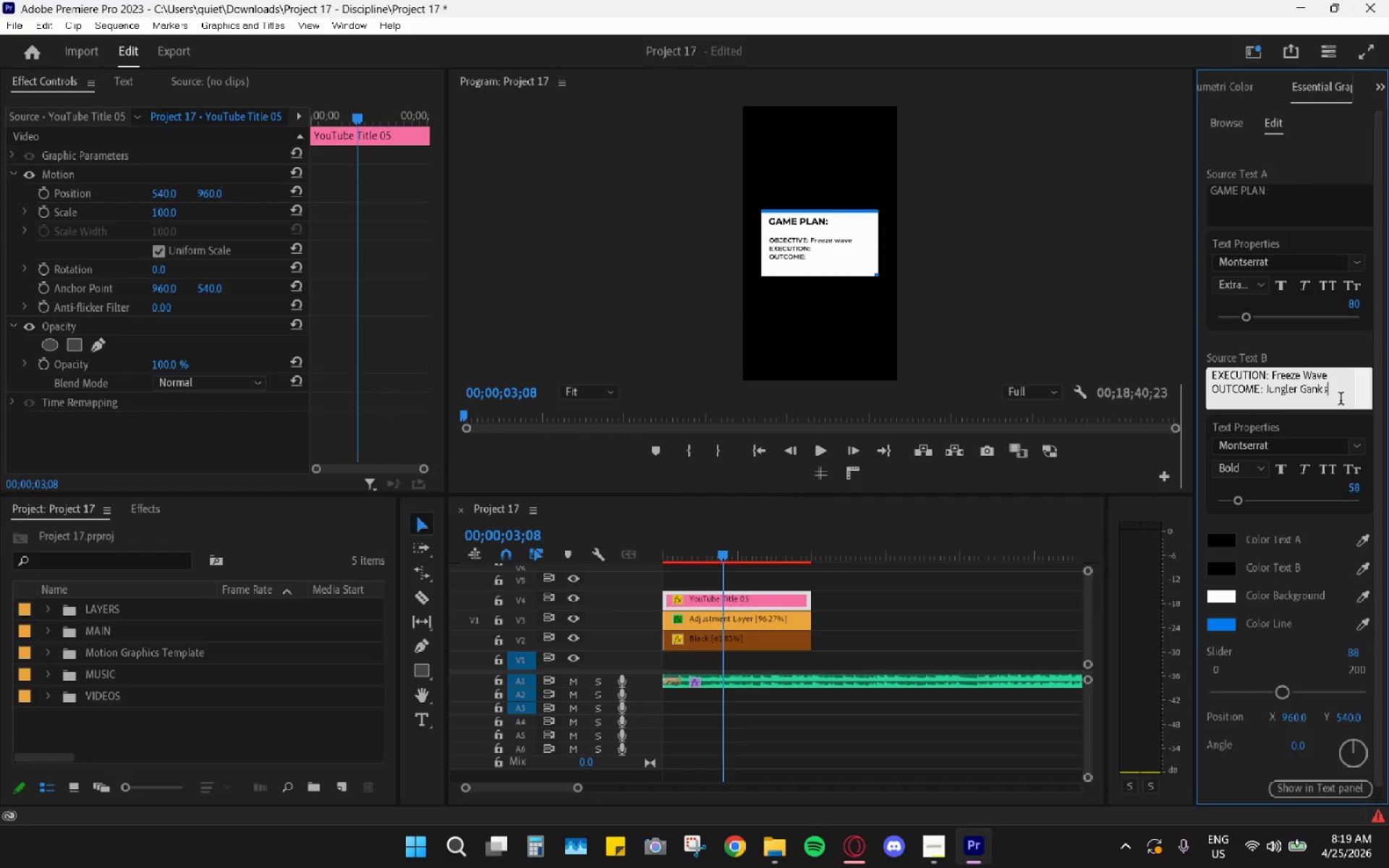 
left_click_drag(start_coordinate=[1341, 400], to_coordinate=[1133, 350])
 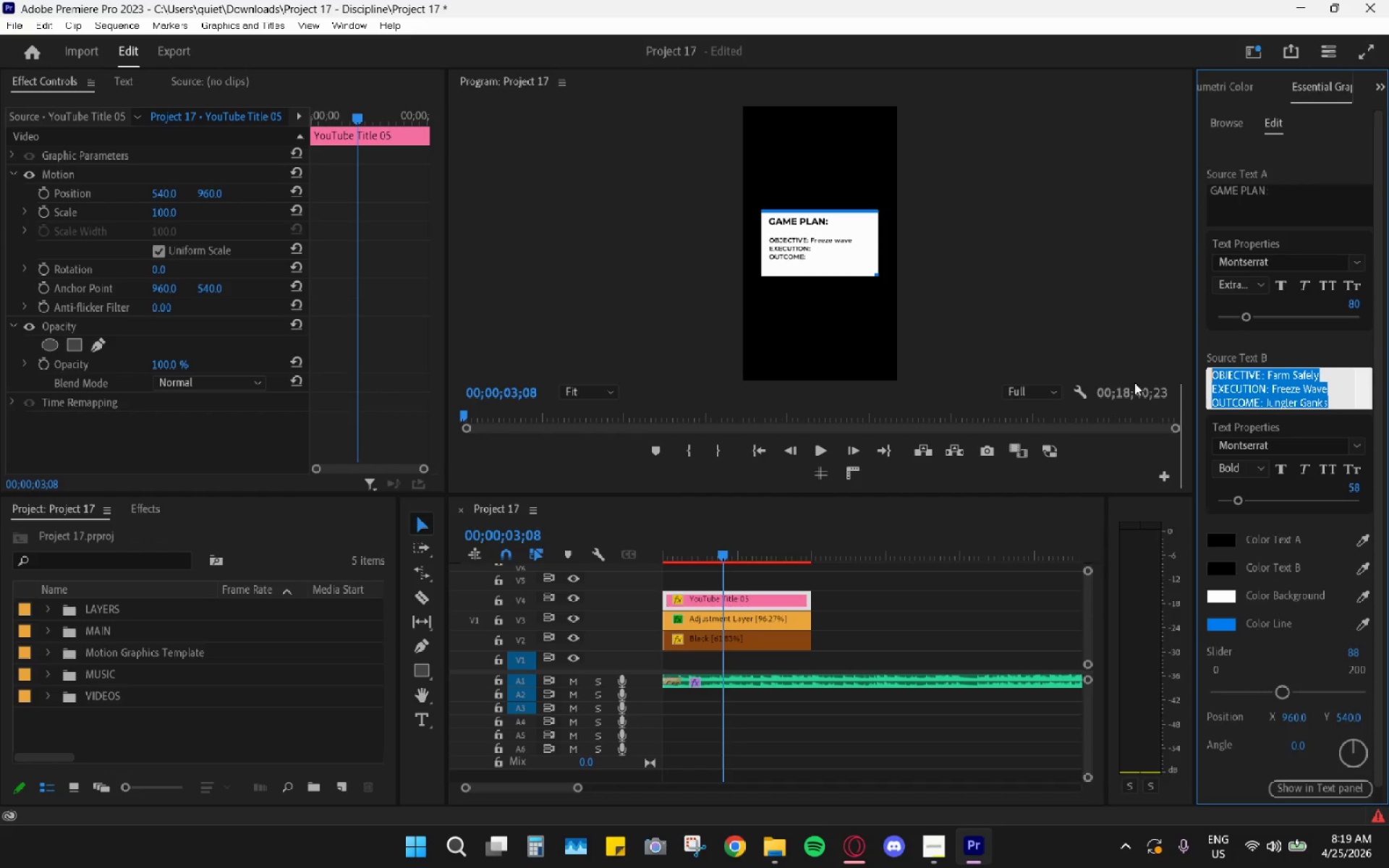 
key(Control+C)
 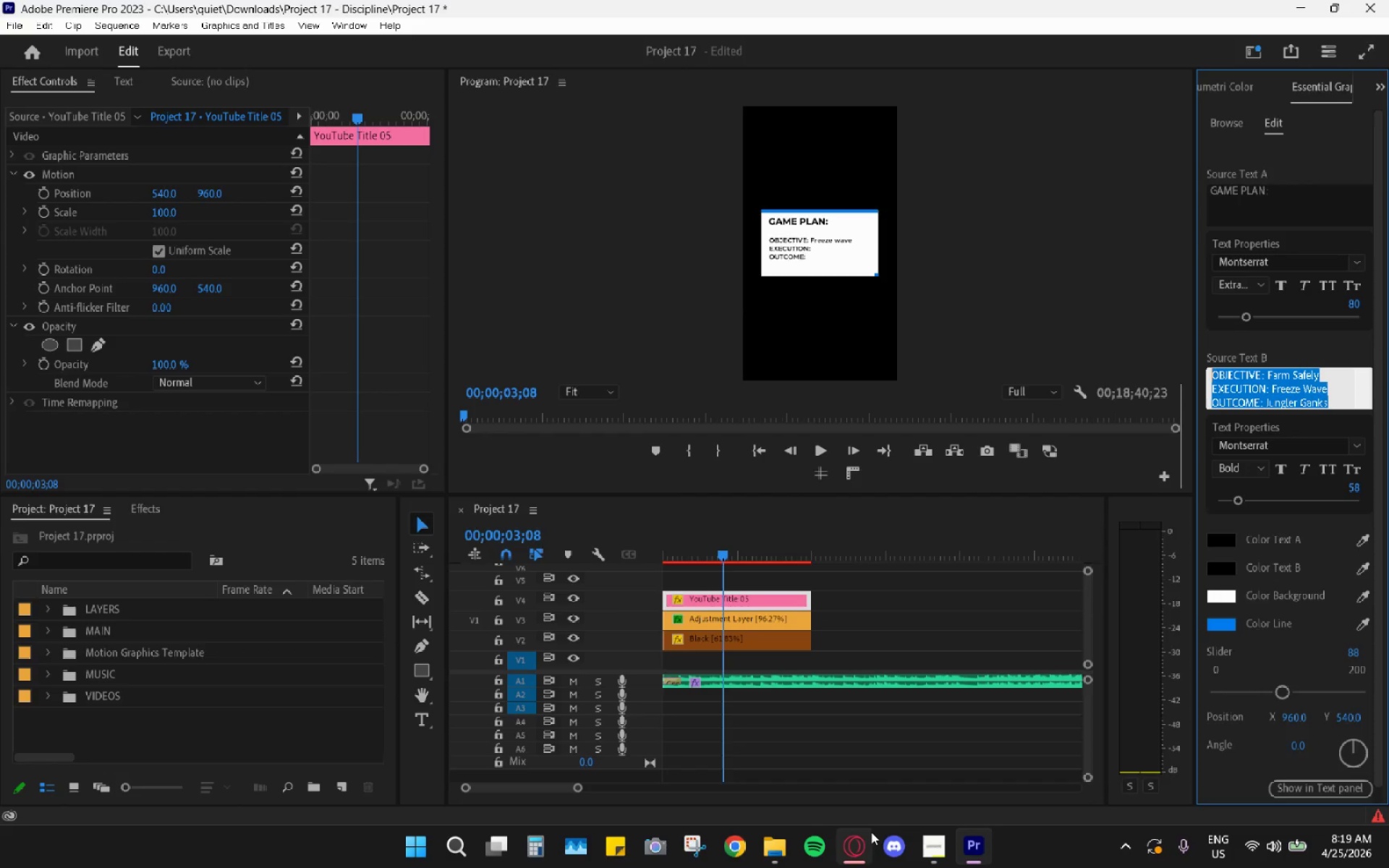 
left_click([864, 839])
 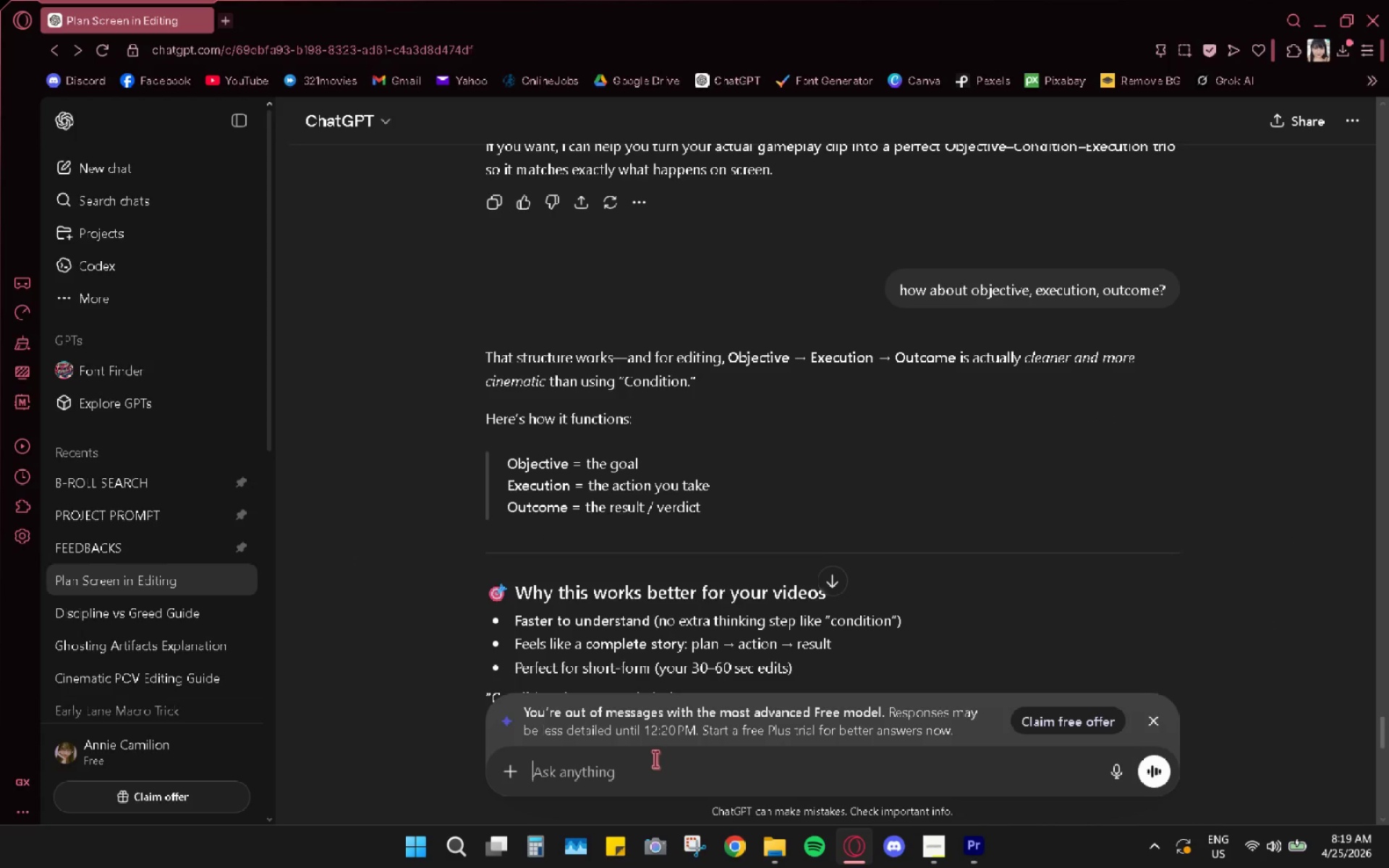 
left_click([626, 779])
 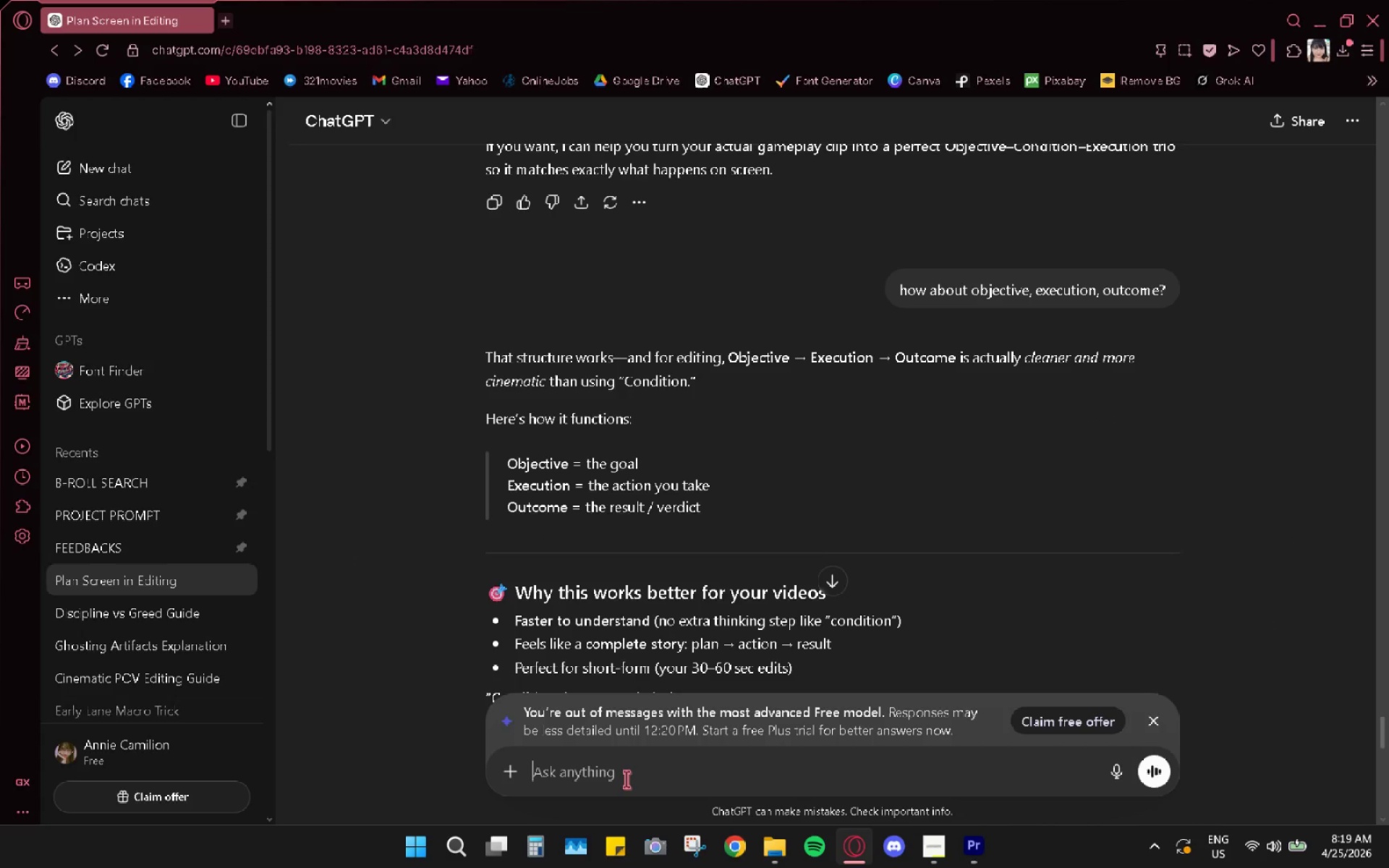 
key(Control+ControlLeft)
 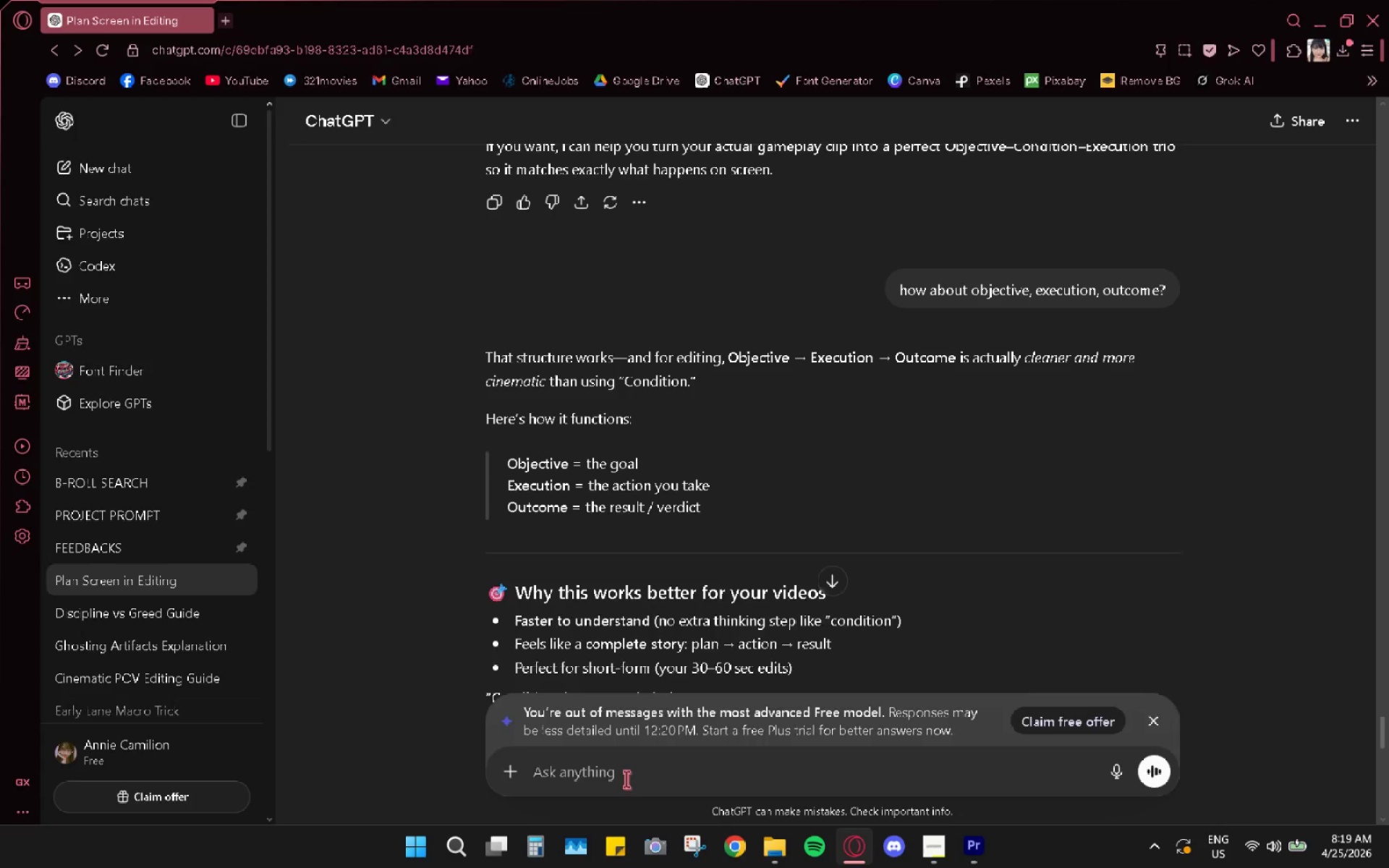 
key(Control+V)
 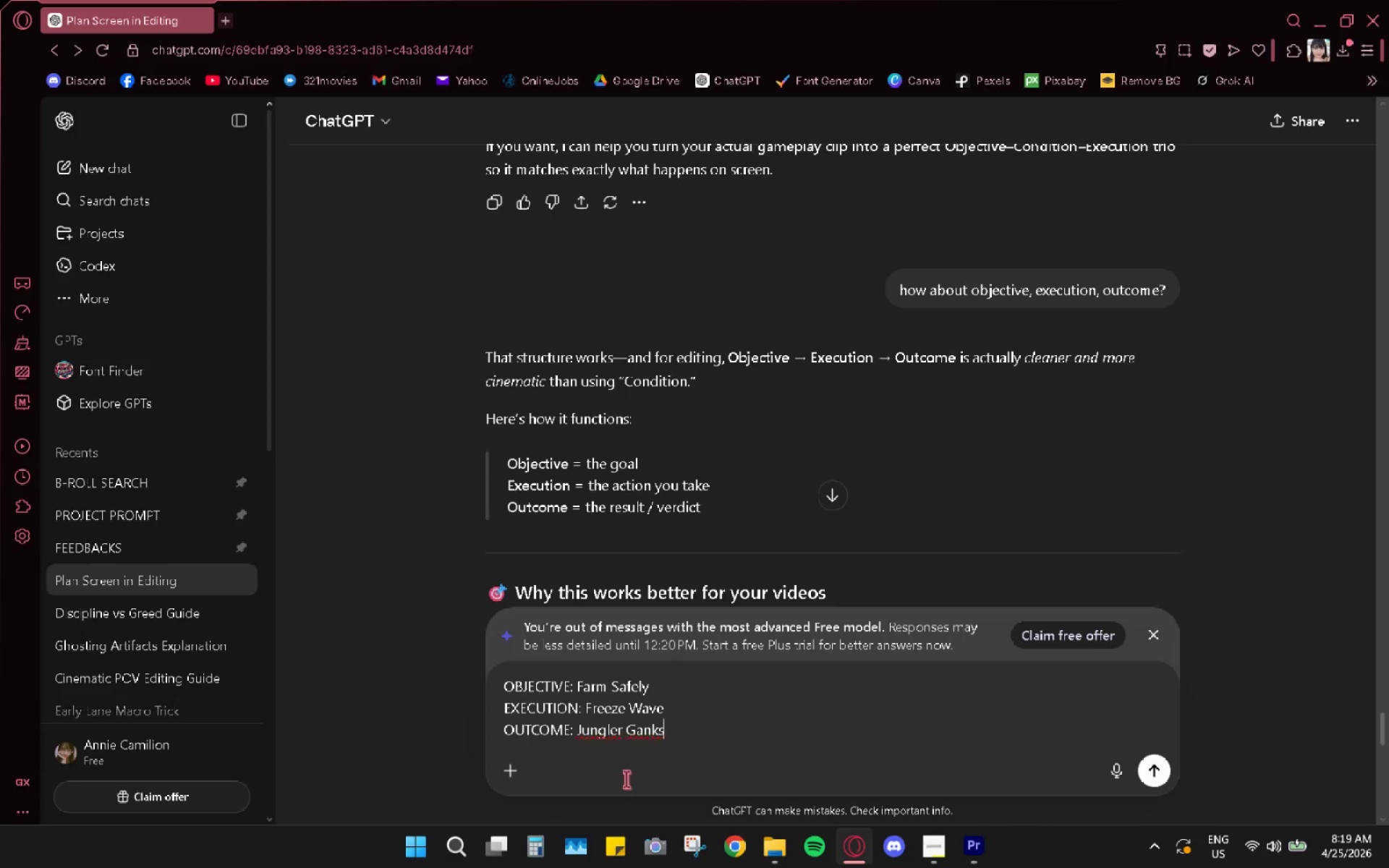 
key(Shift+Enter)
 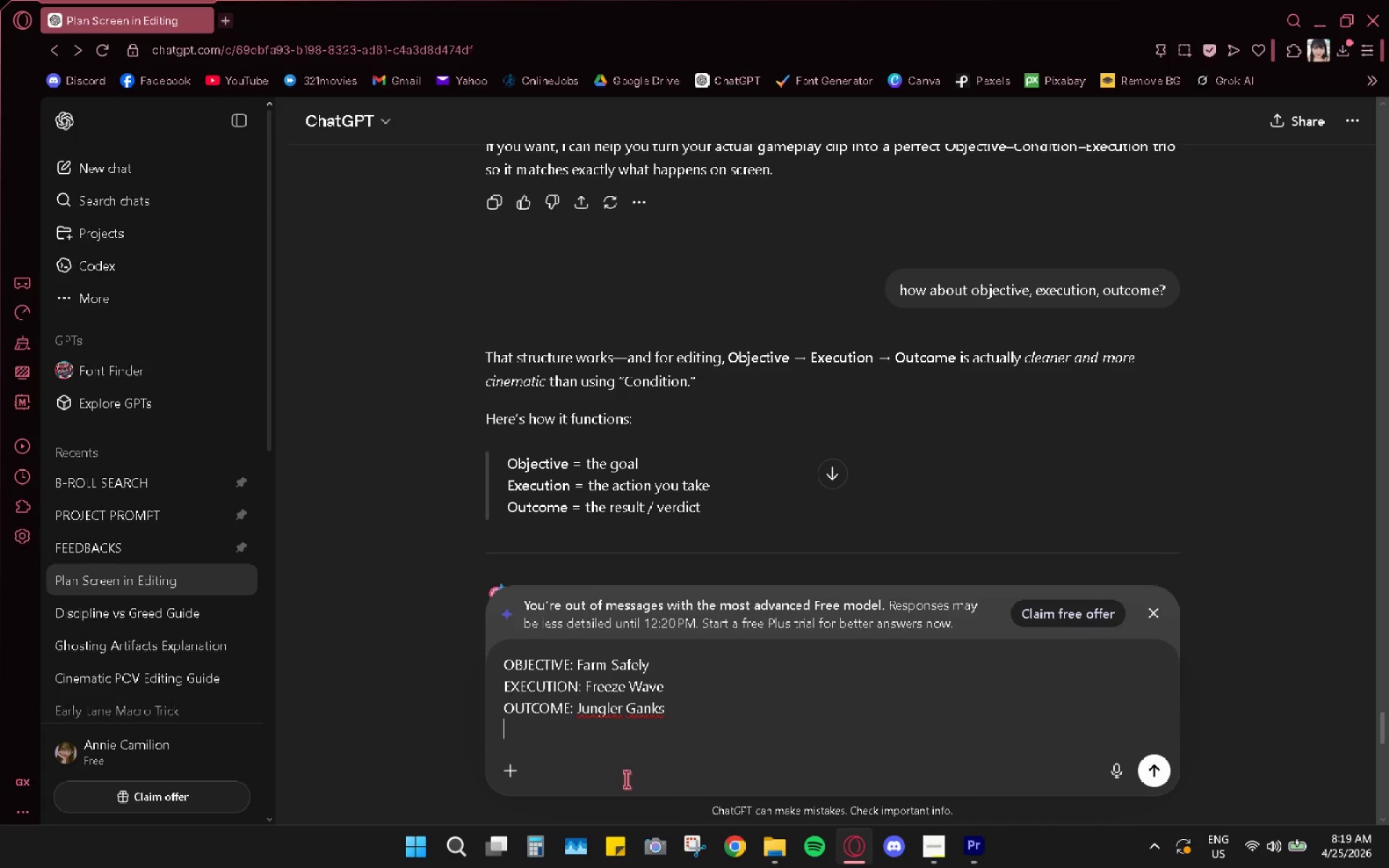 
key(Shift+Enter)
 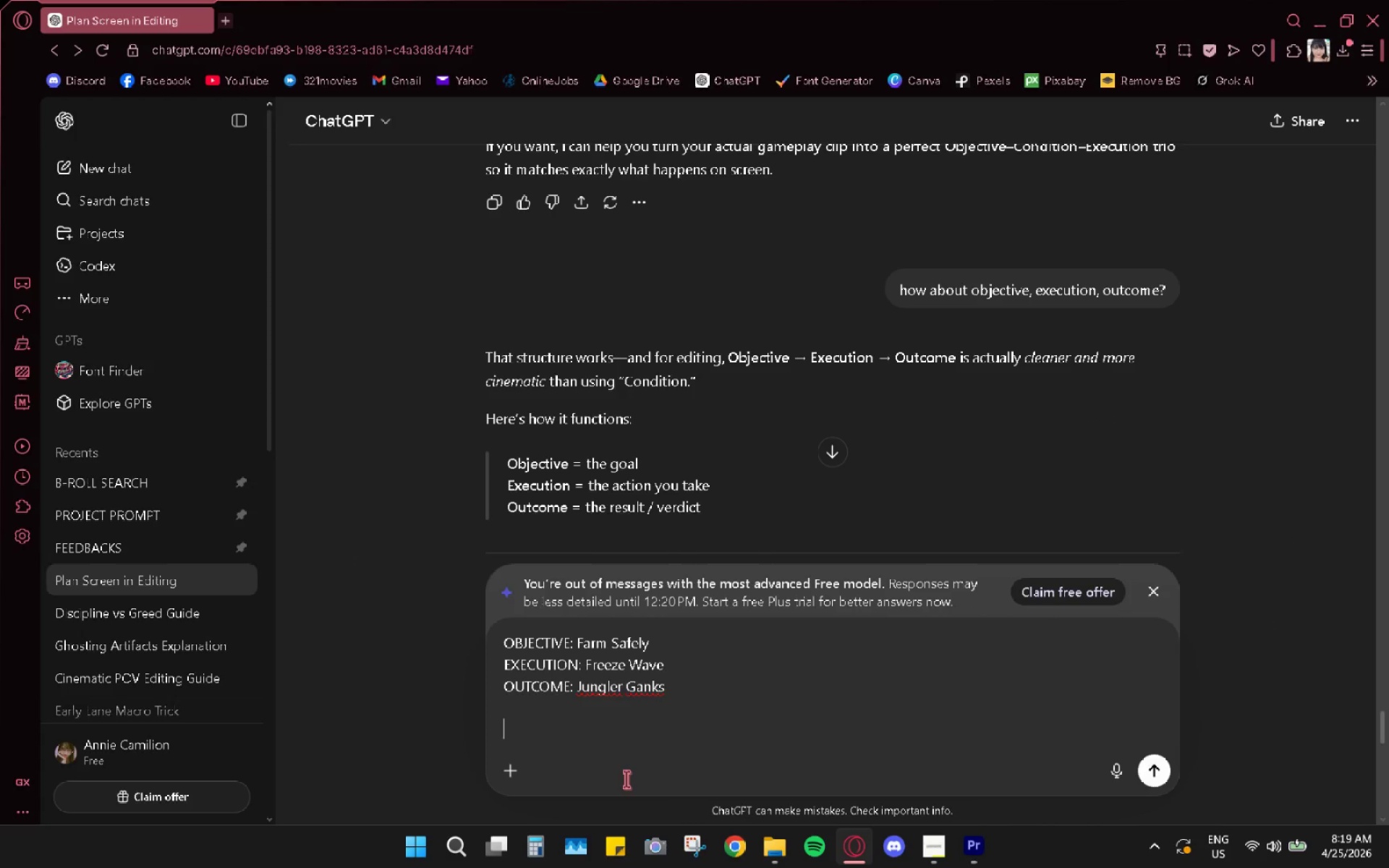 
type(give me bett)
 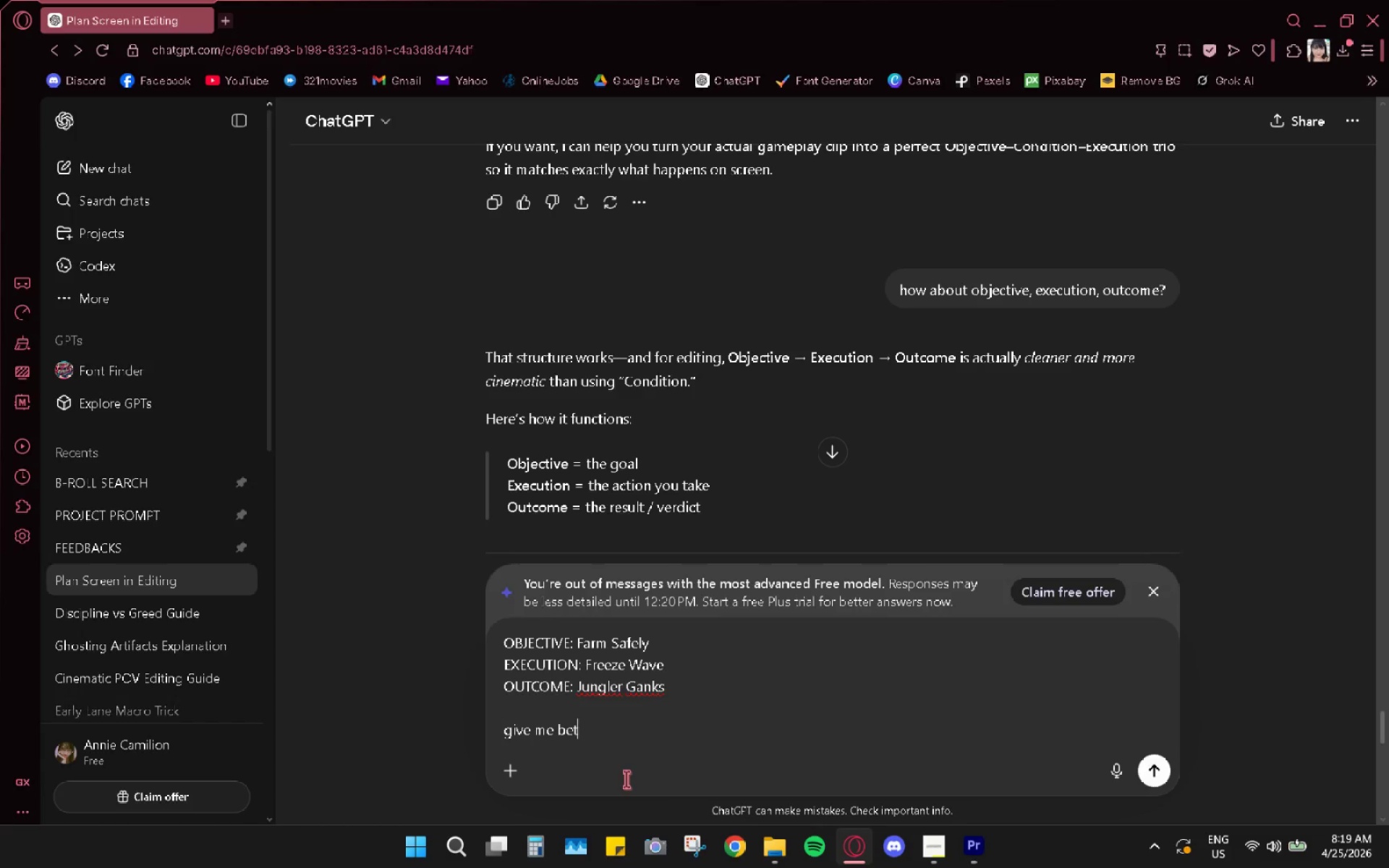 
hold_key(key=Backspace, duration=0.61)
 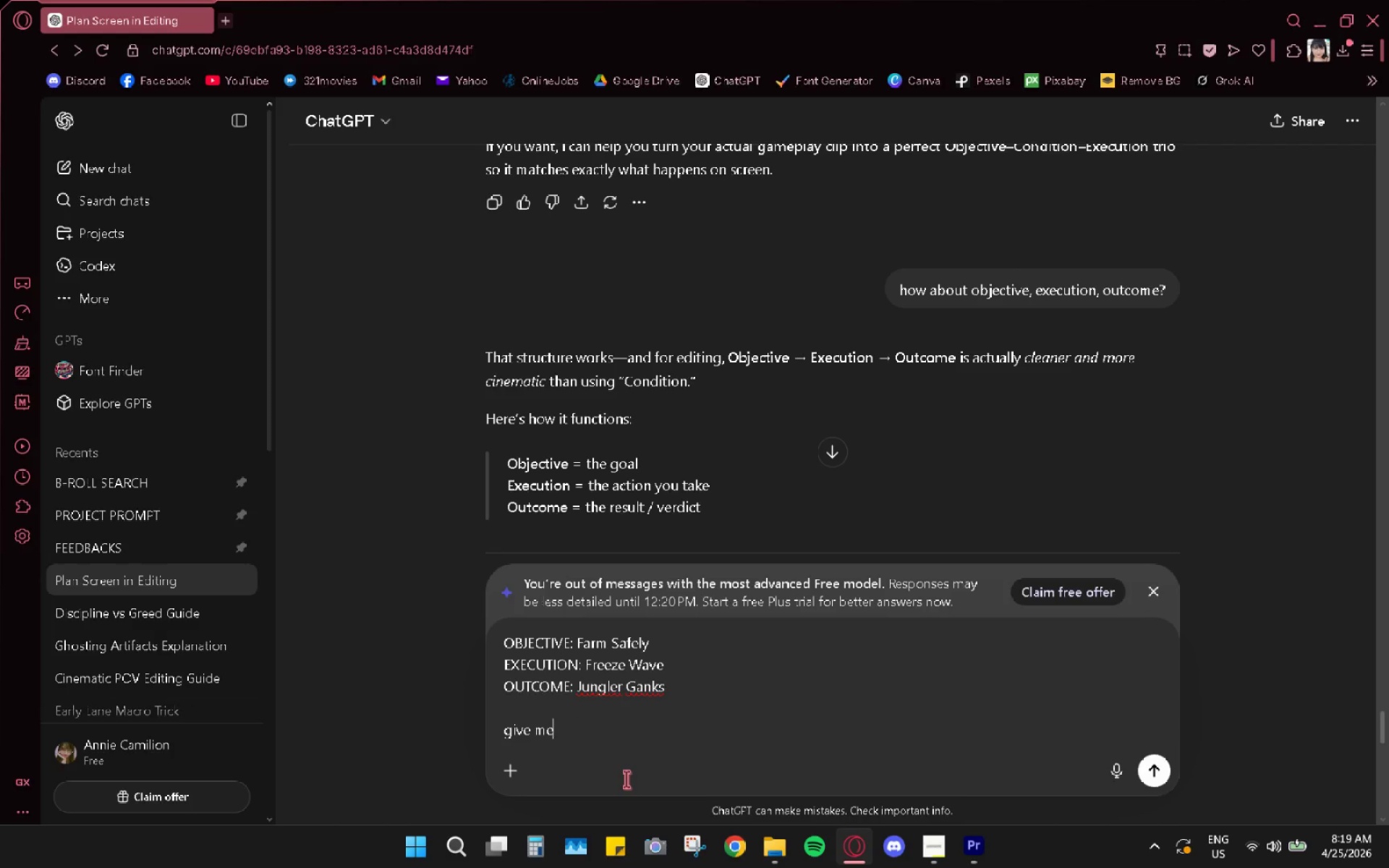 
hold_key(key=Backspace, duration=0.78)
 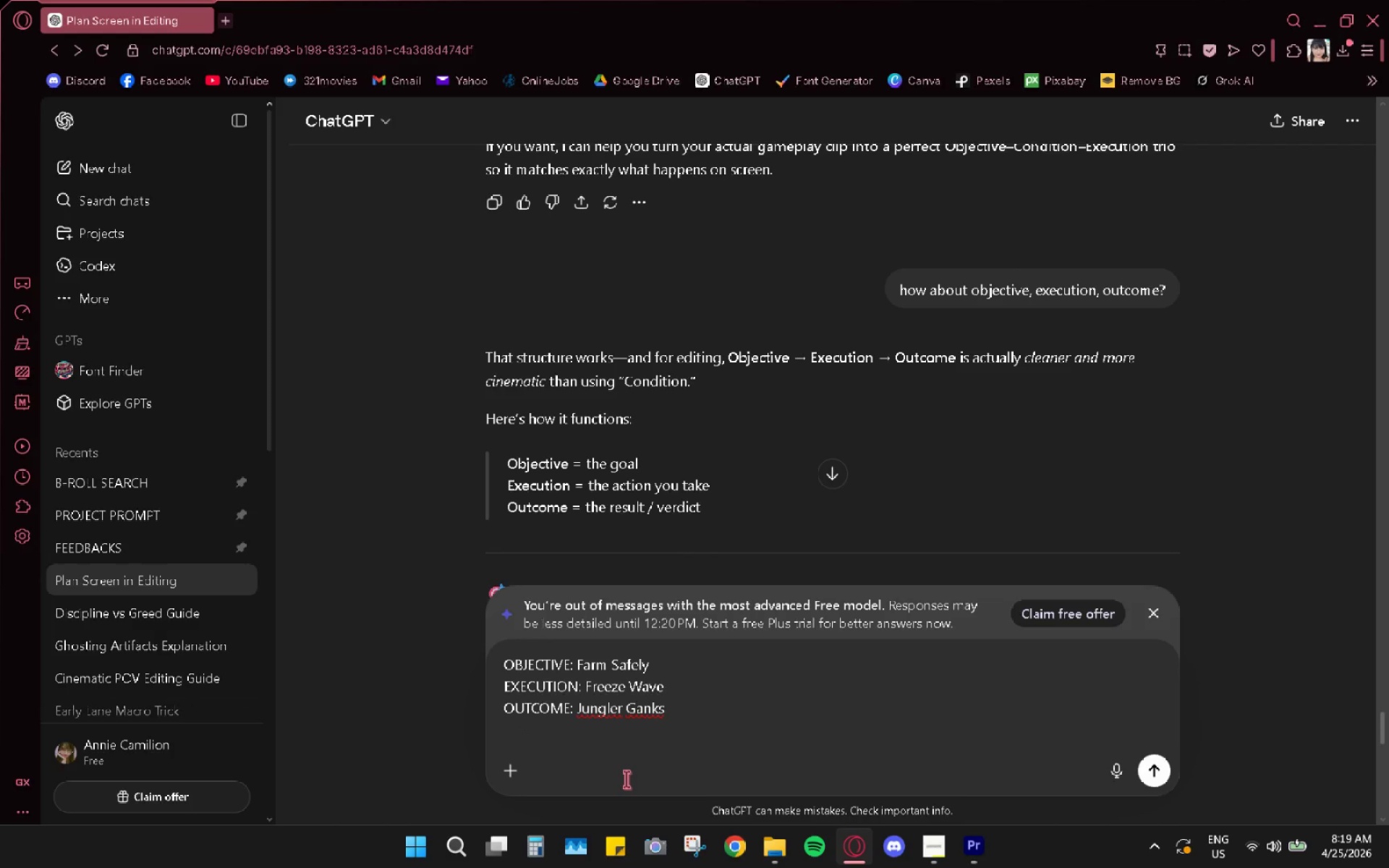 
key(Shift+Enter)
 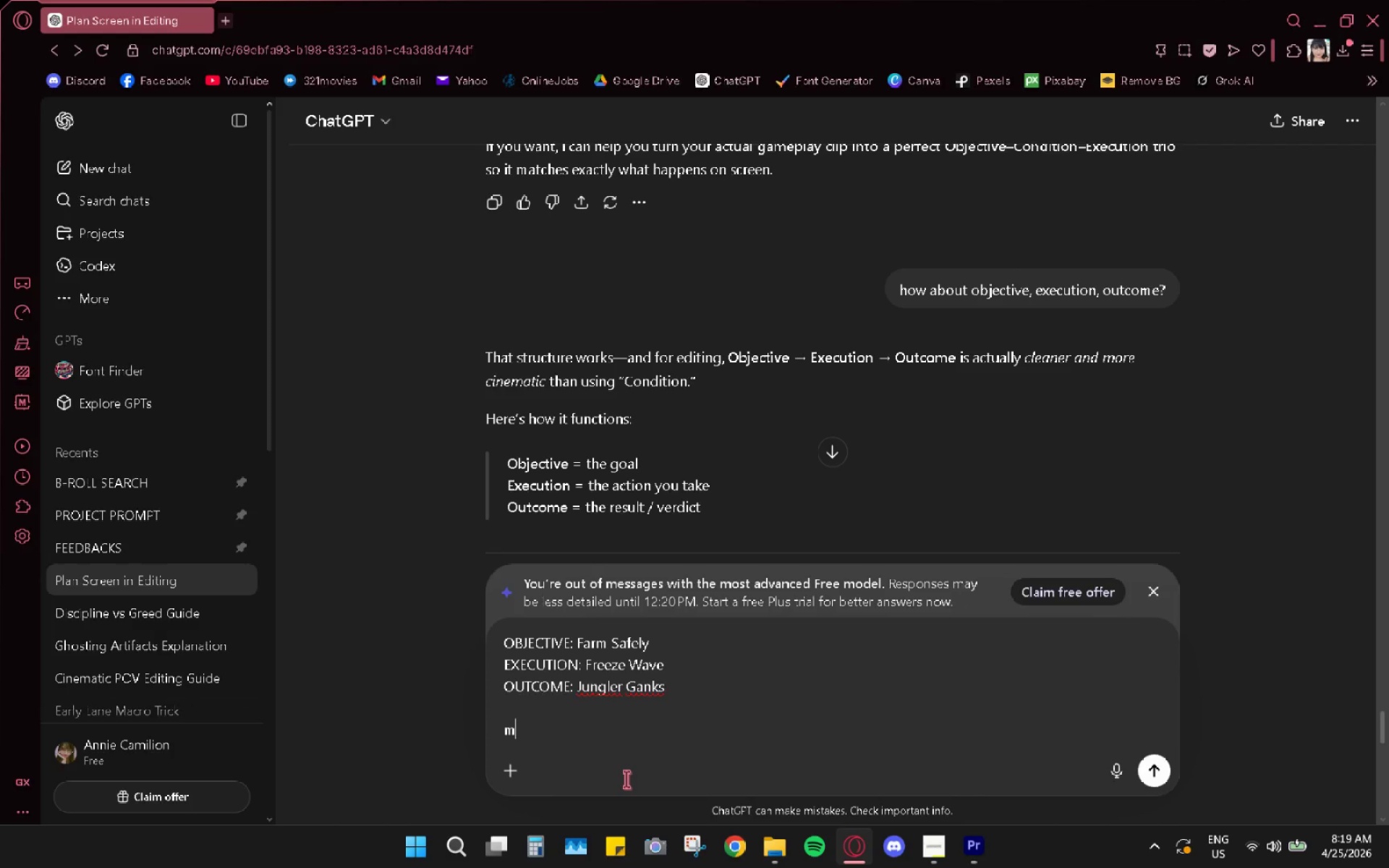 
type(make it better)
 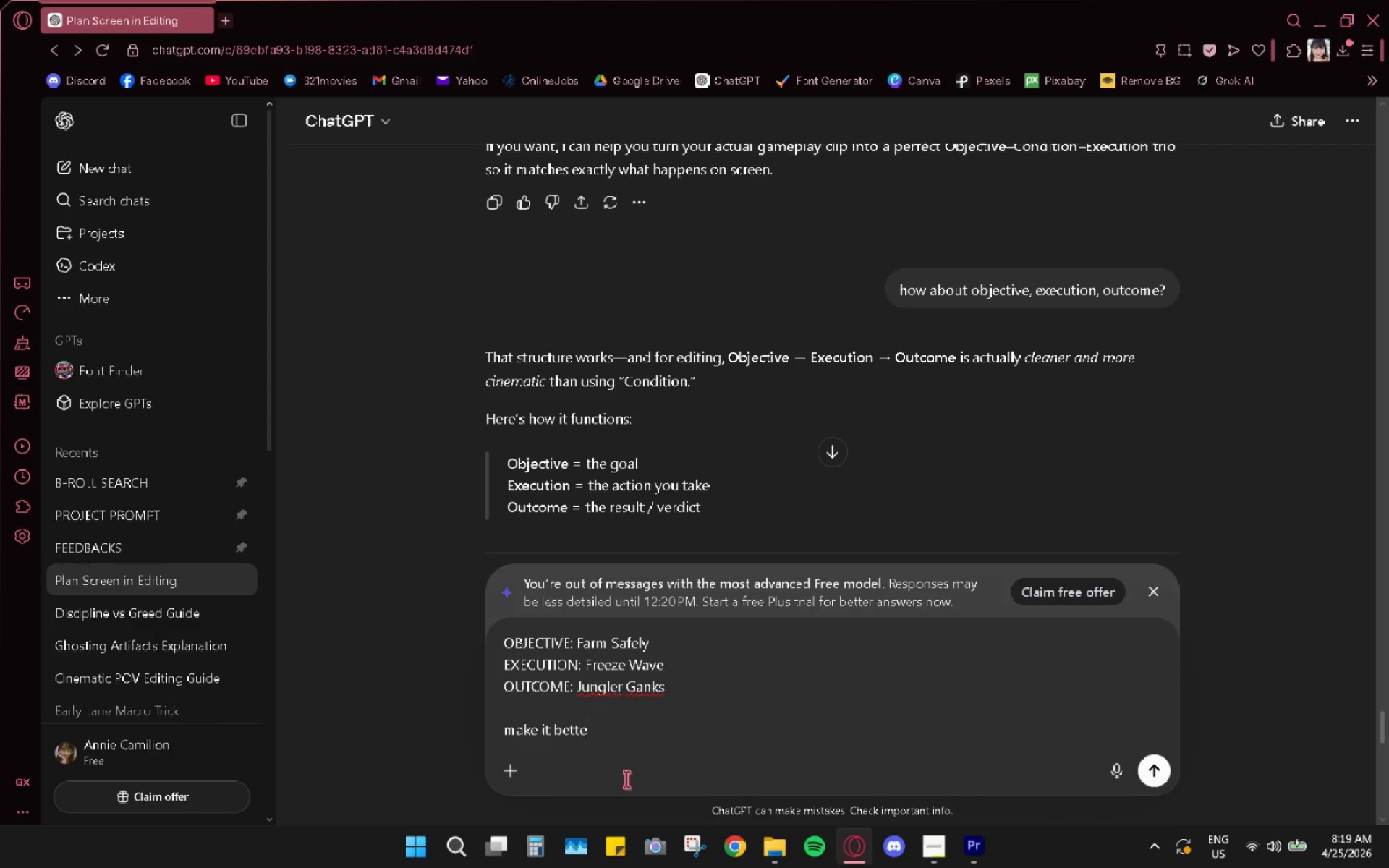 
key(Enter)
 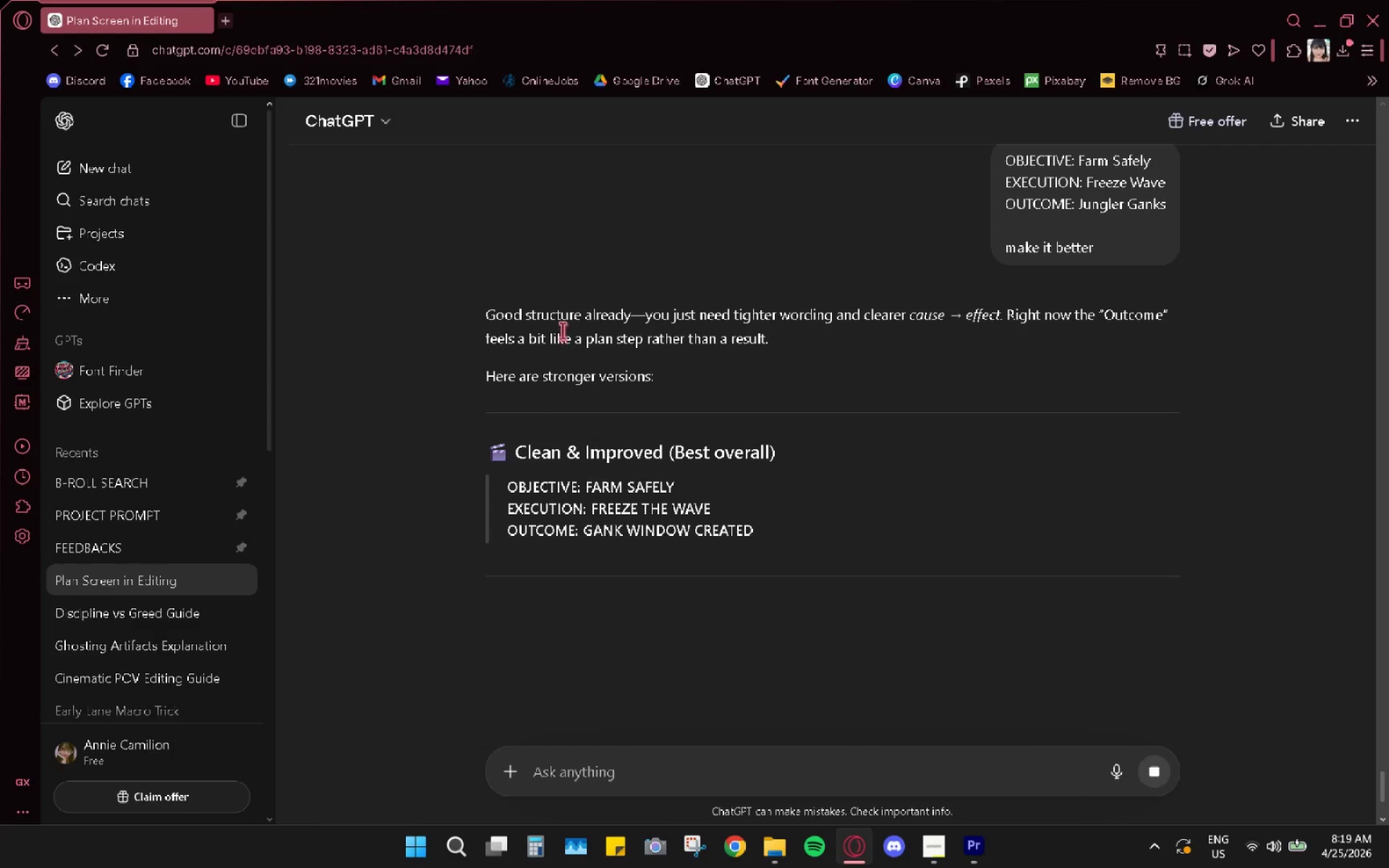 
scroll: coordinate [538, 515], scroll_direction: down, amount: 2.0
 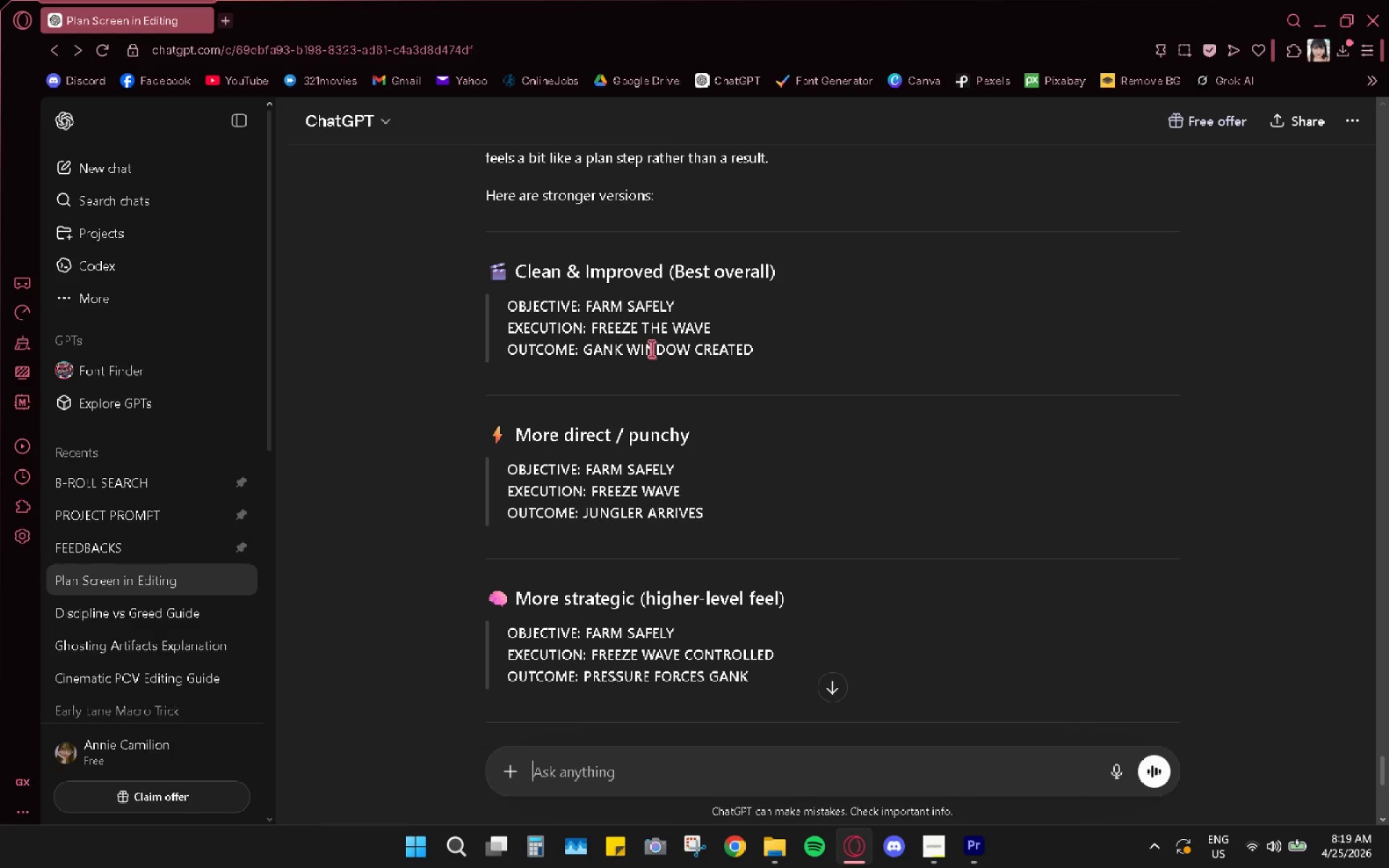 
left_click_drag(start_coordinate=[576, 354], to_coordinate=[747, 364])
 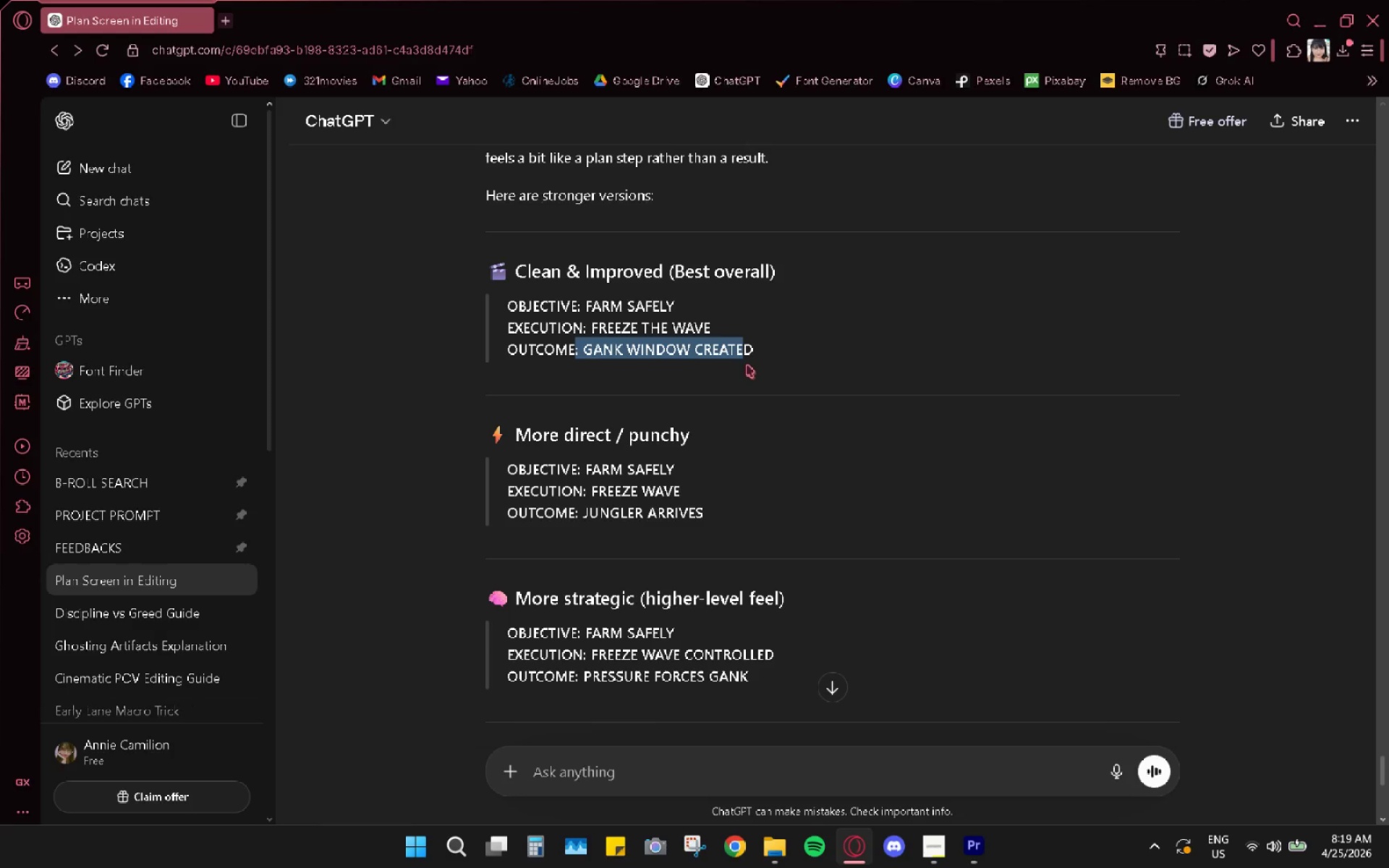 
key(Alt+AltLeft)
 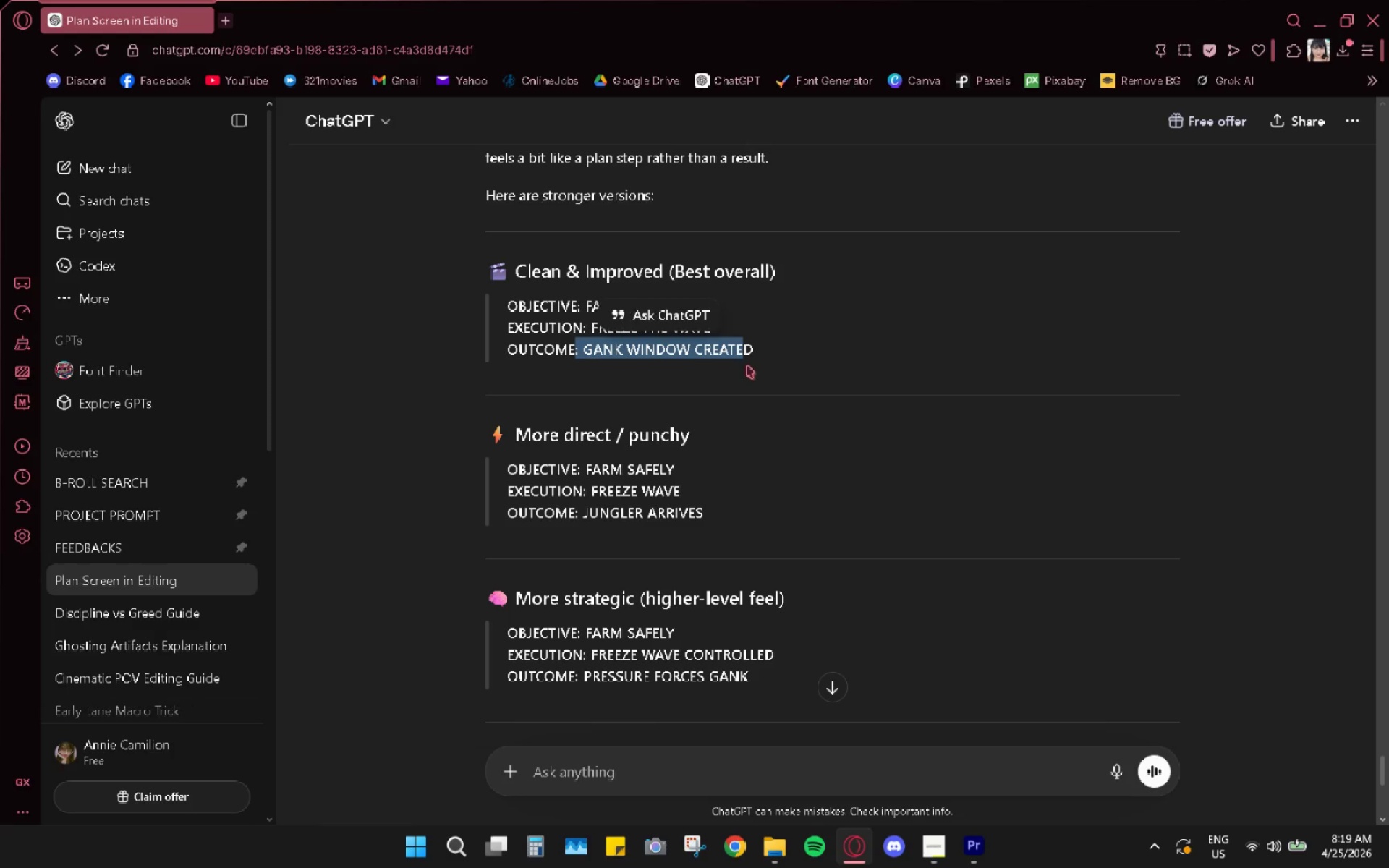 
key(Alt+Tab)
 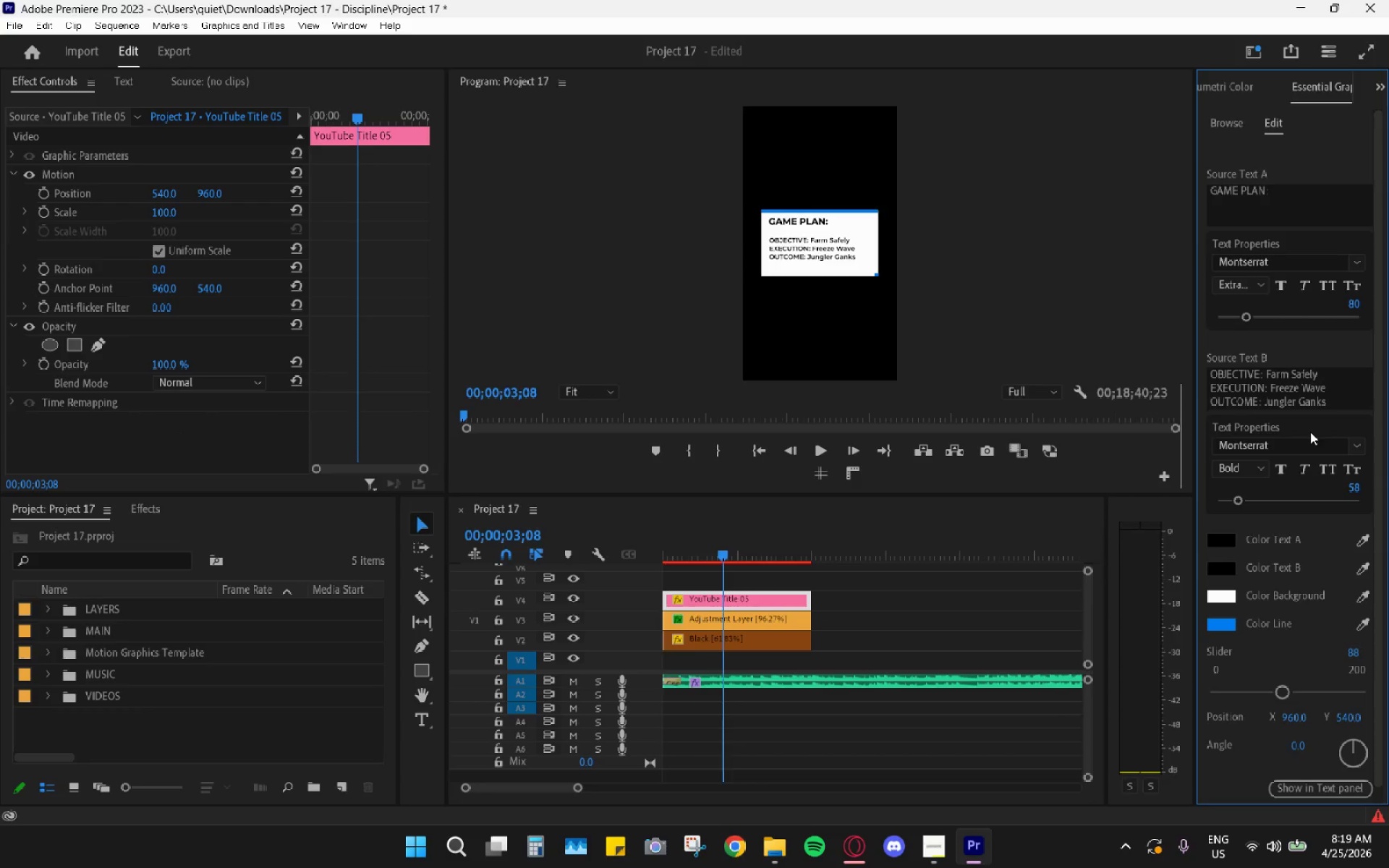 
left_click([1313, 399])
 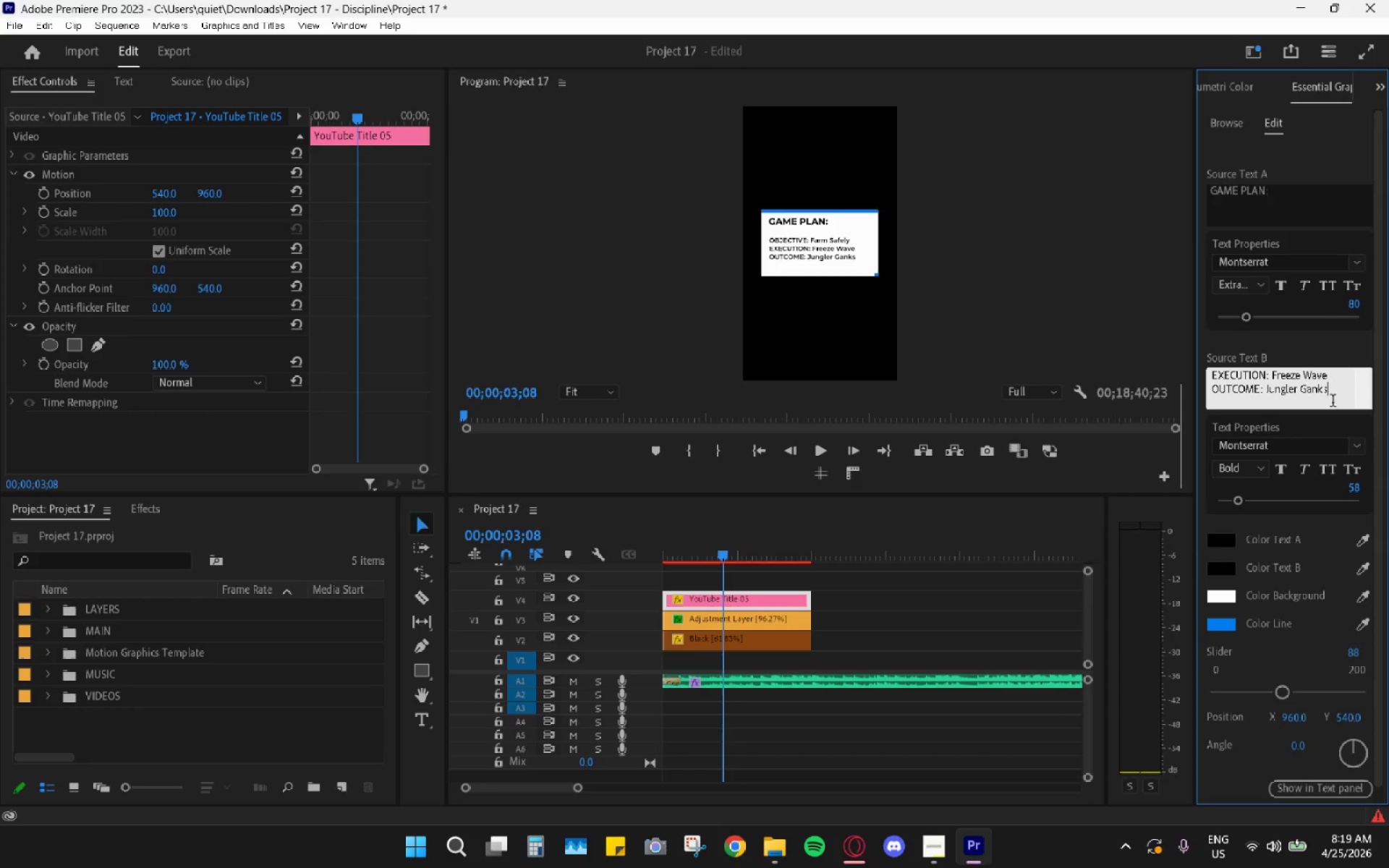 
left_click_drag(start_coordinate=[1332, 379], to_coordinate=[1332, 388])
 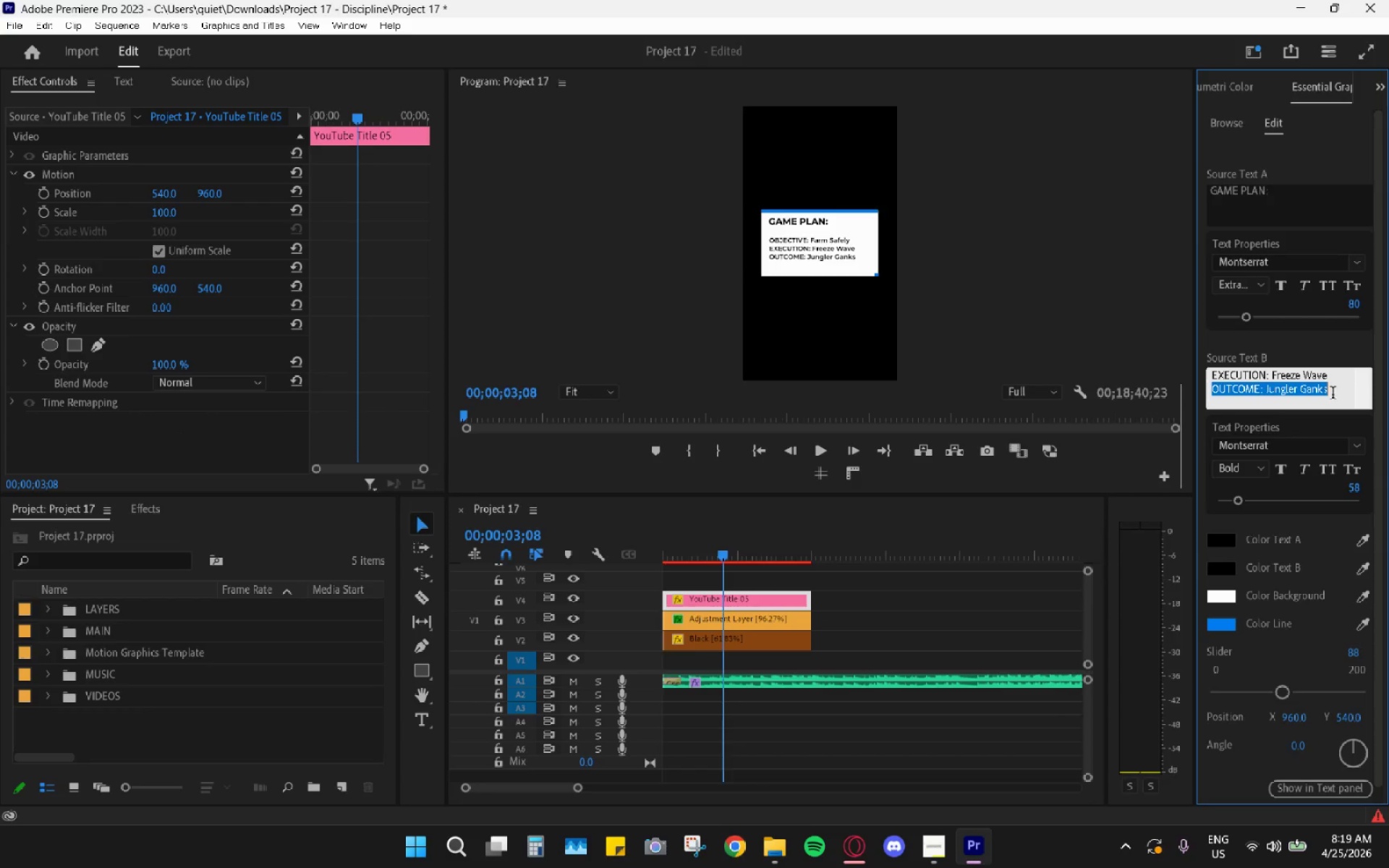 
left_click([1333, 394])
 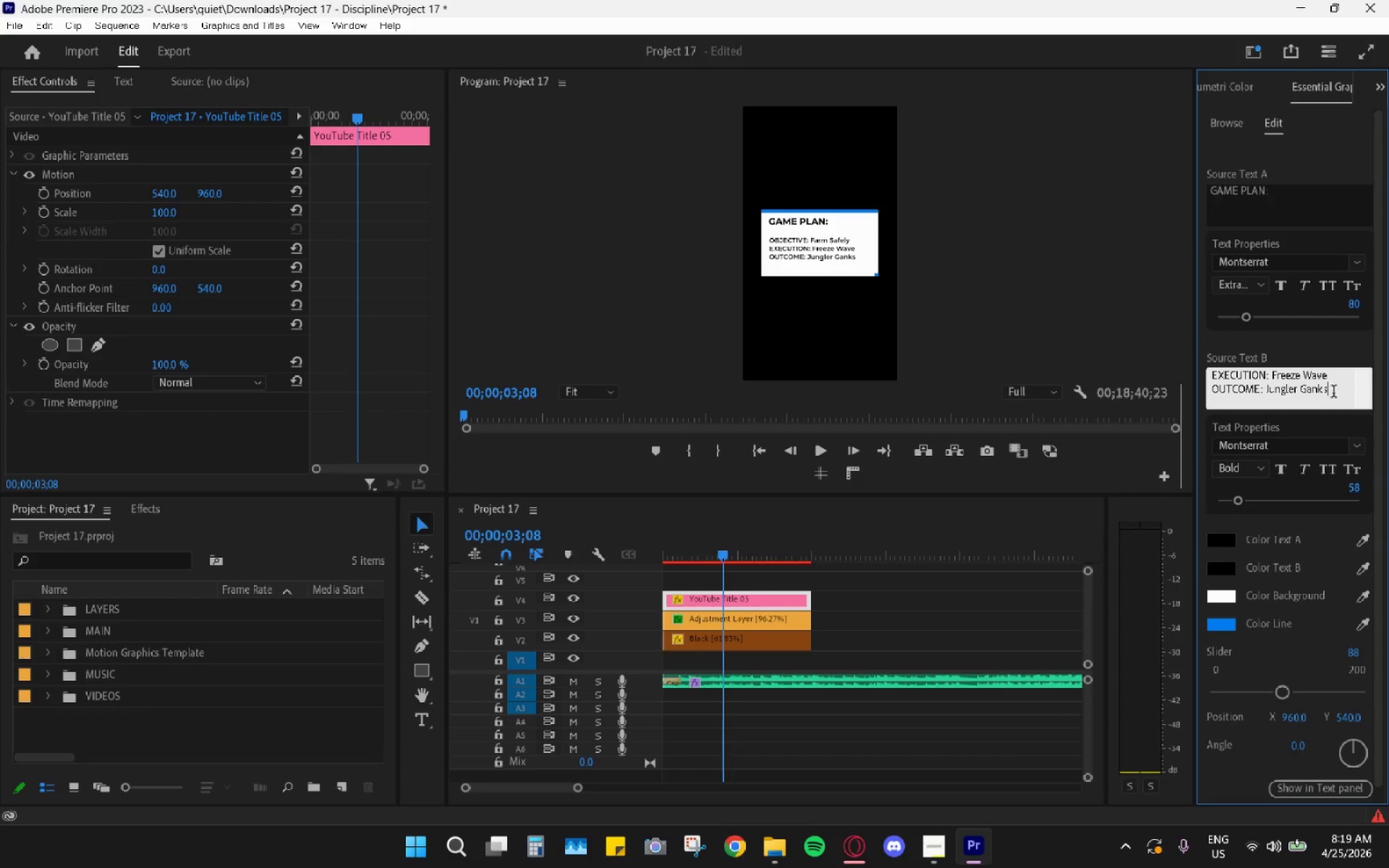 
left_click_drag(start_coordinate=[1335, 390], to_coordinate=[1269, 387])
 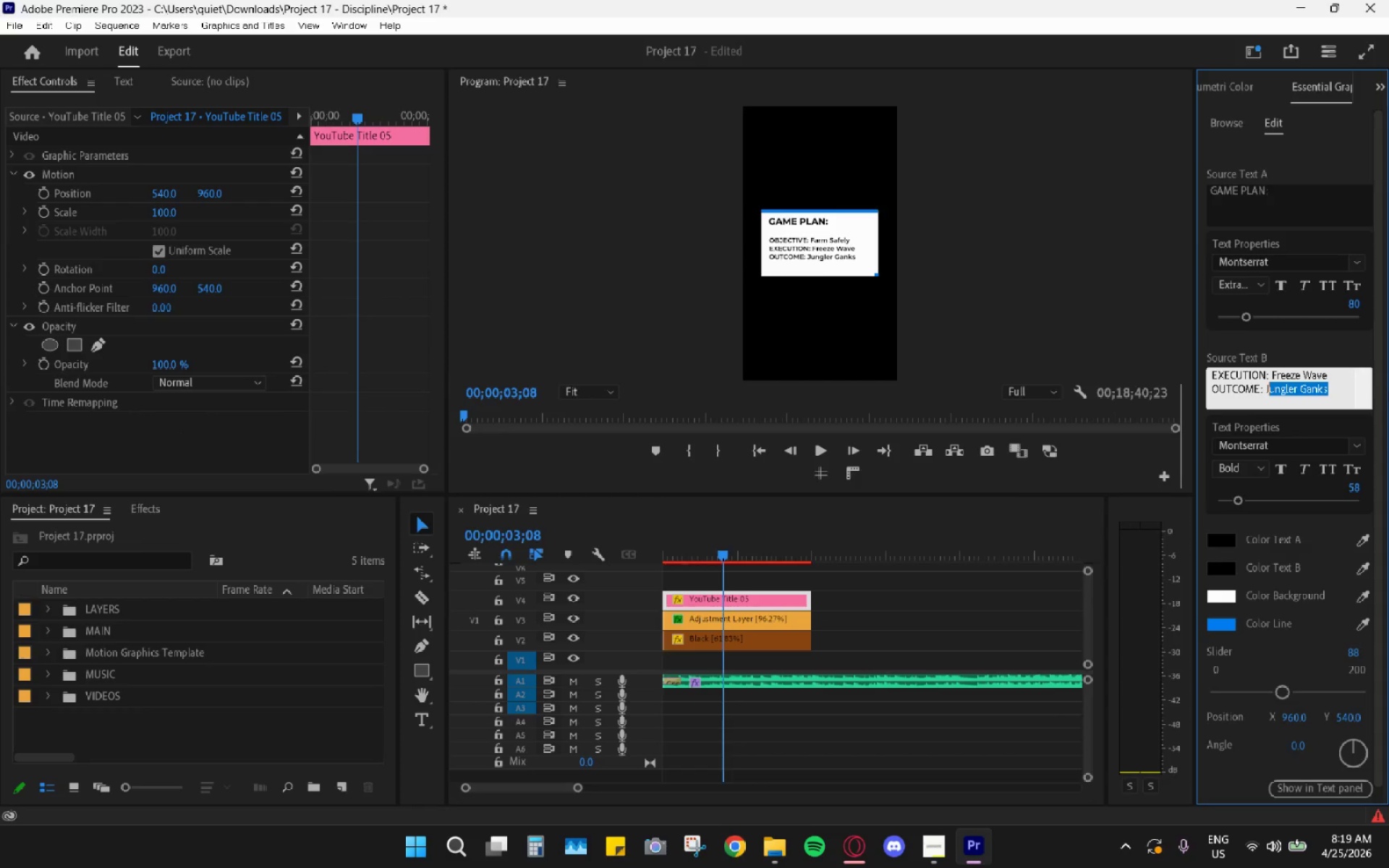 
key(Alt+AltLeft)
 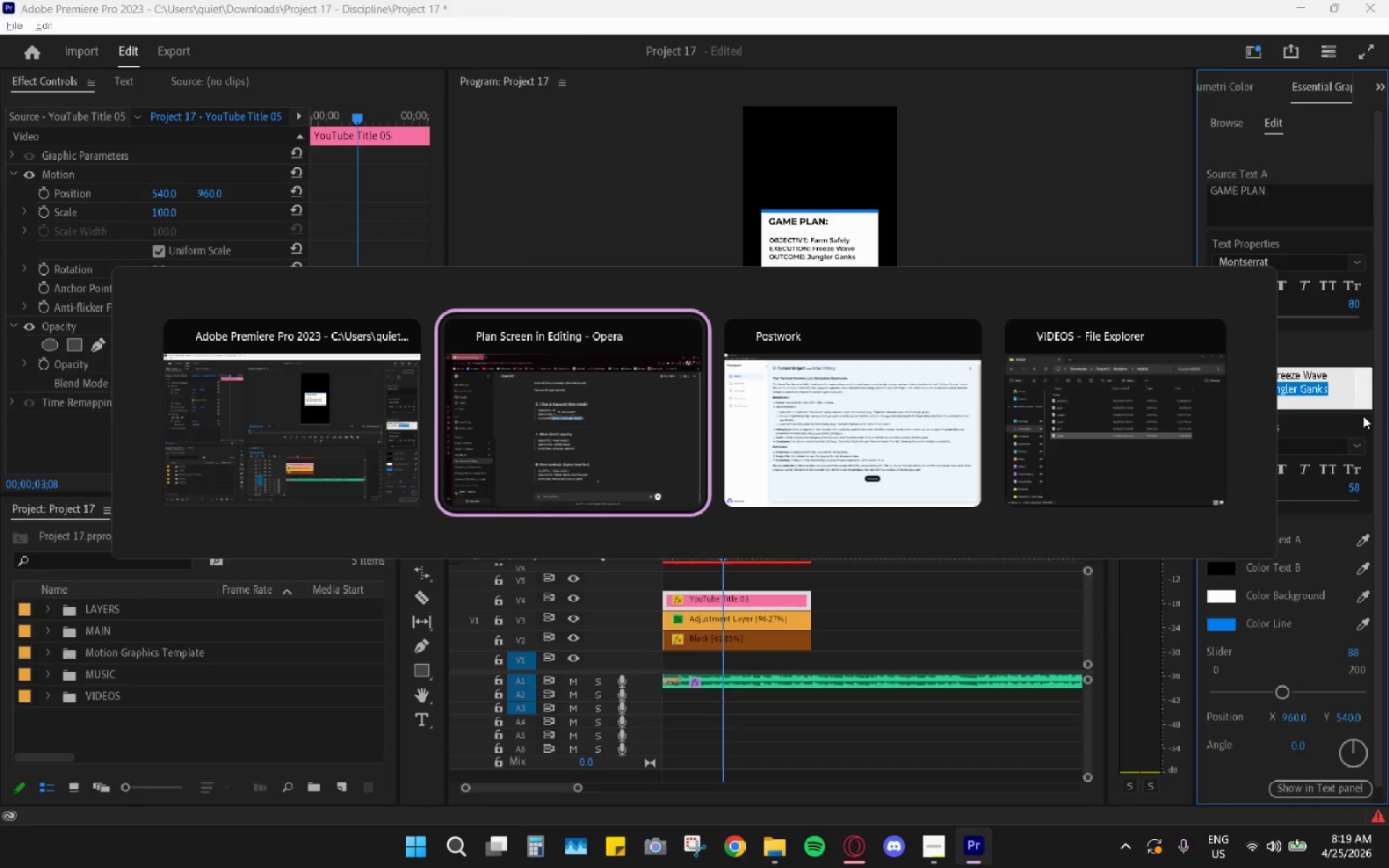 
key(Alt+Tab)
 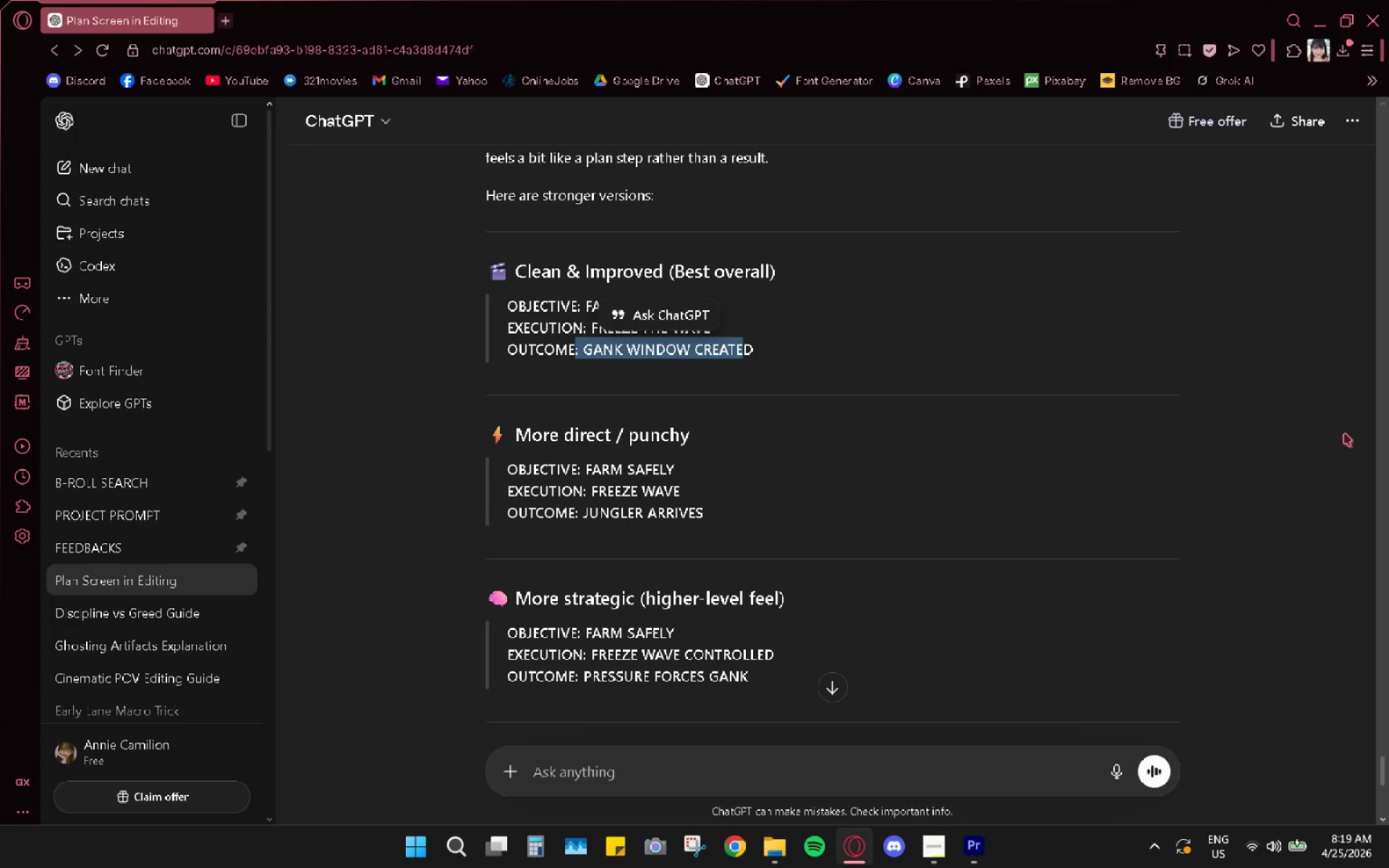 
left_click([1035, 323])
 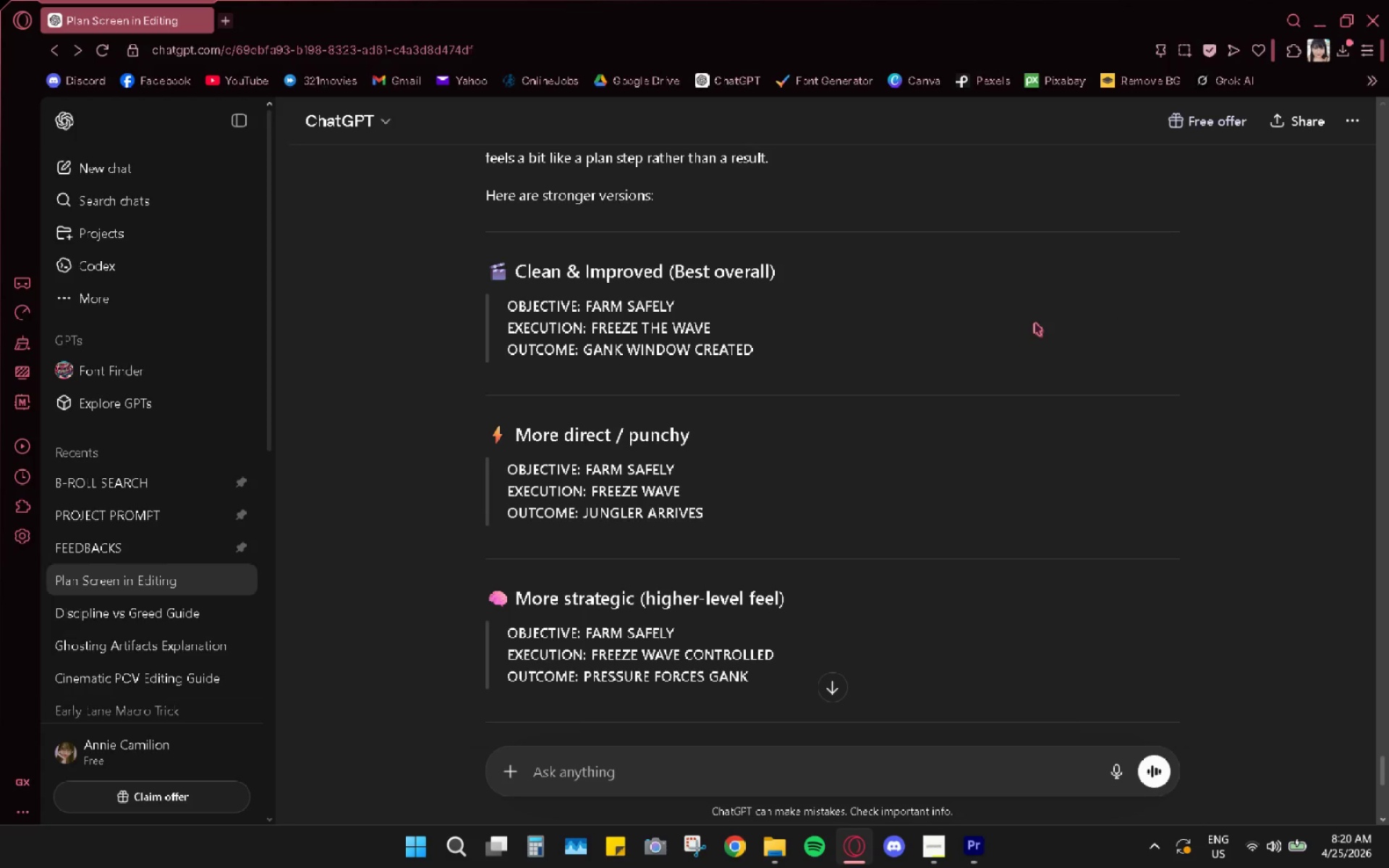 
wait(8.7)
 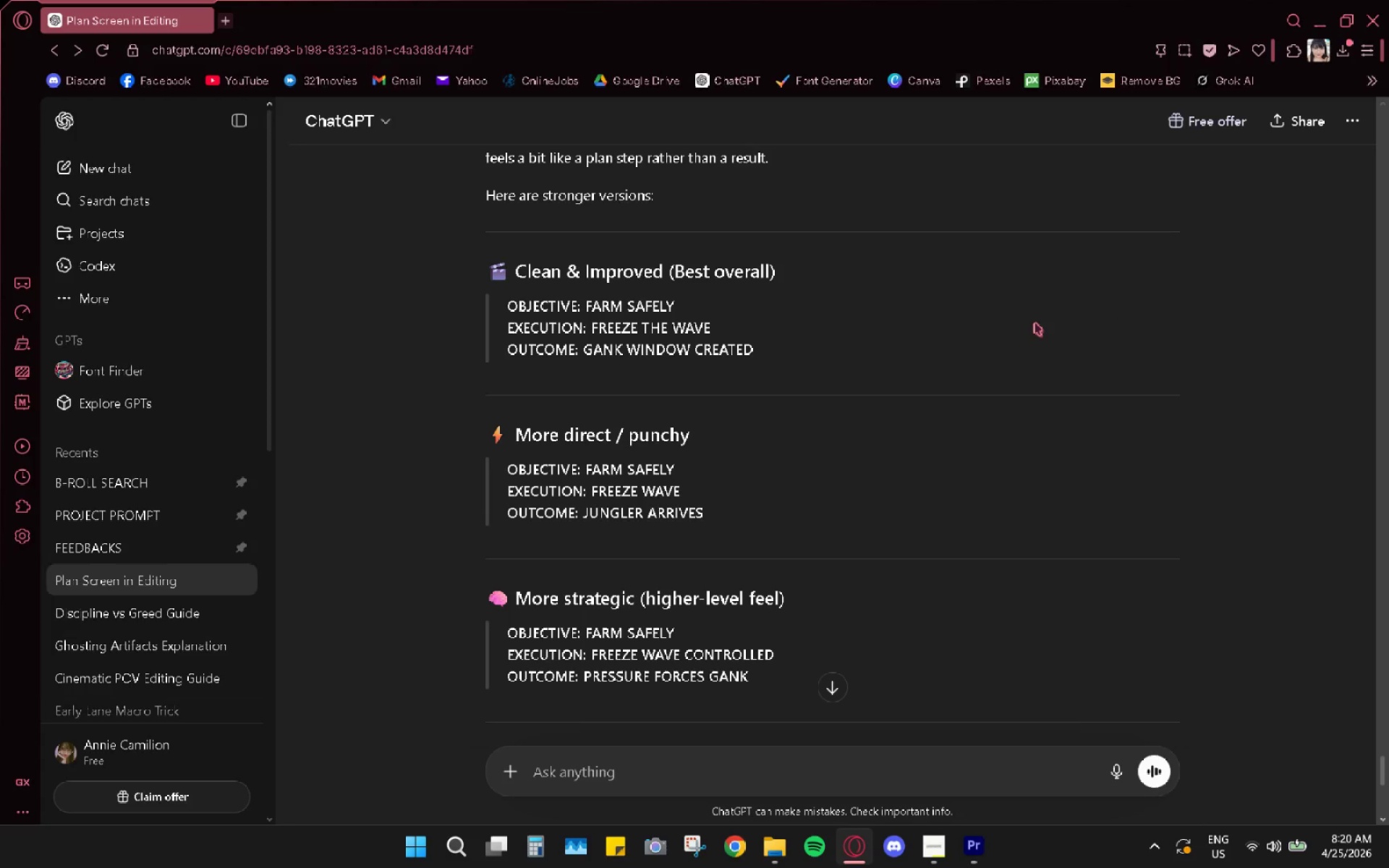 
scroll: coordinate [731, 574], scroll_direction: down, amount: 4.0
 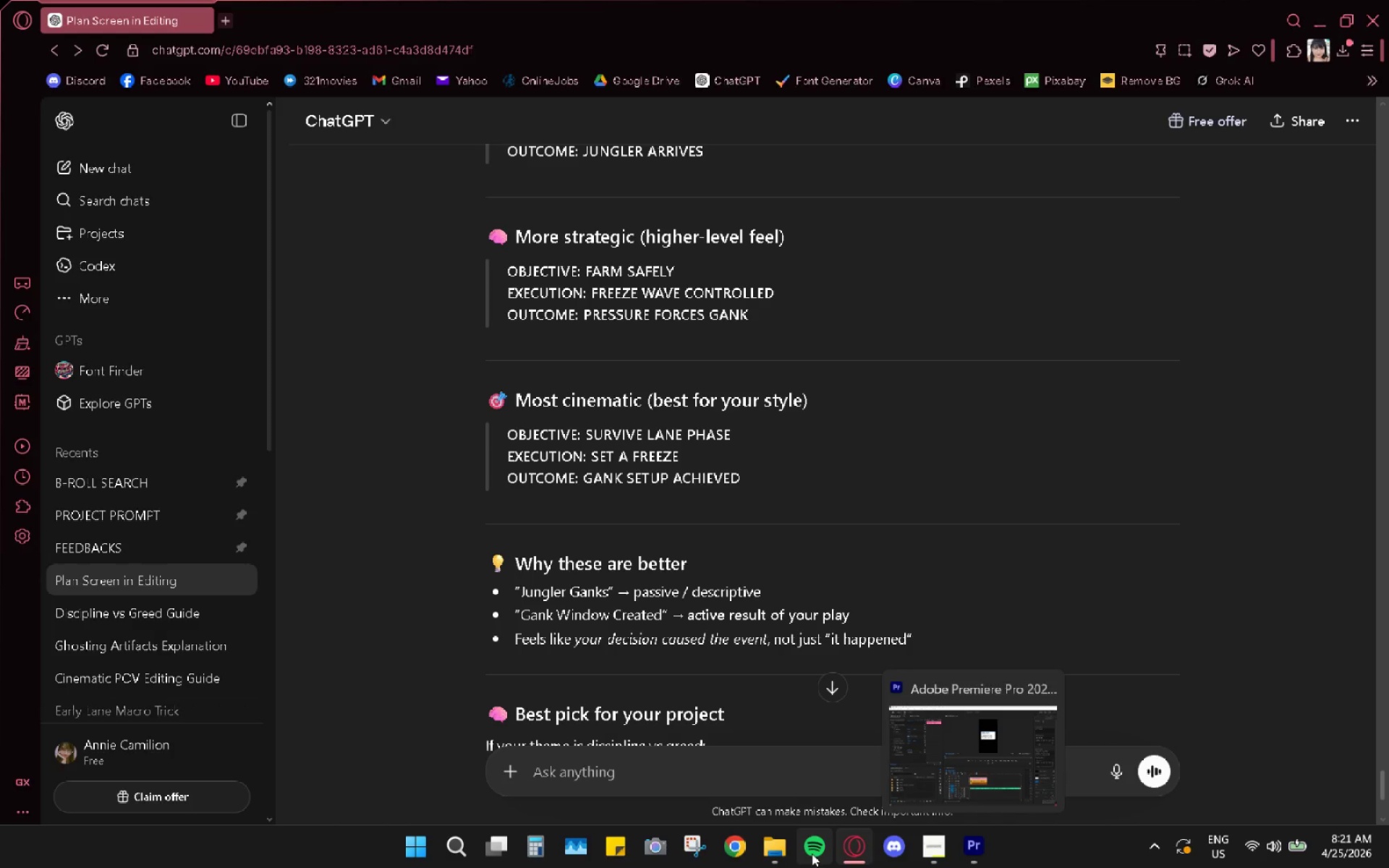 
wait(81.84)
 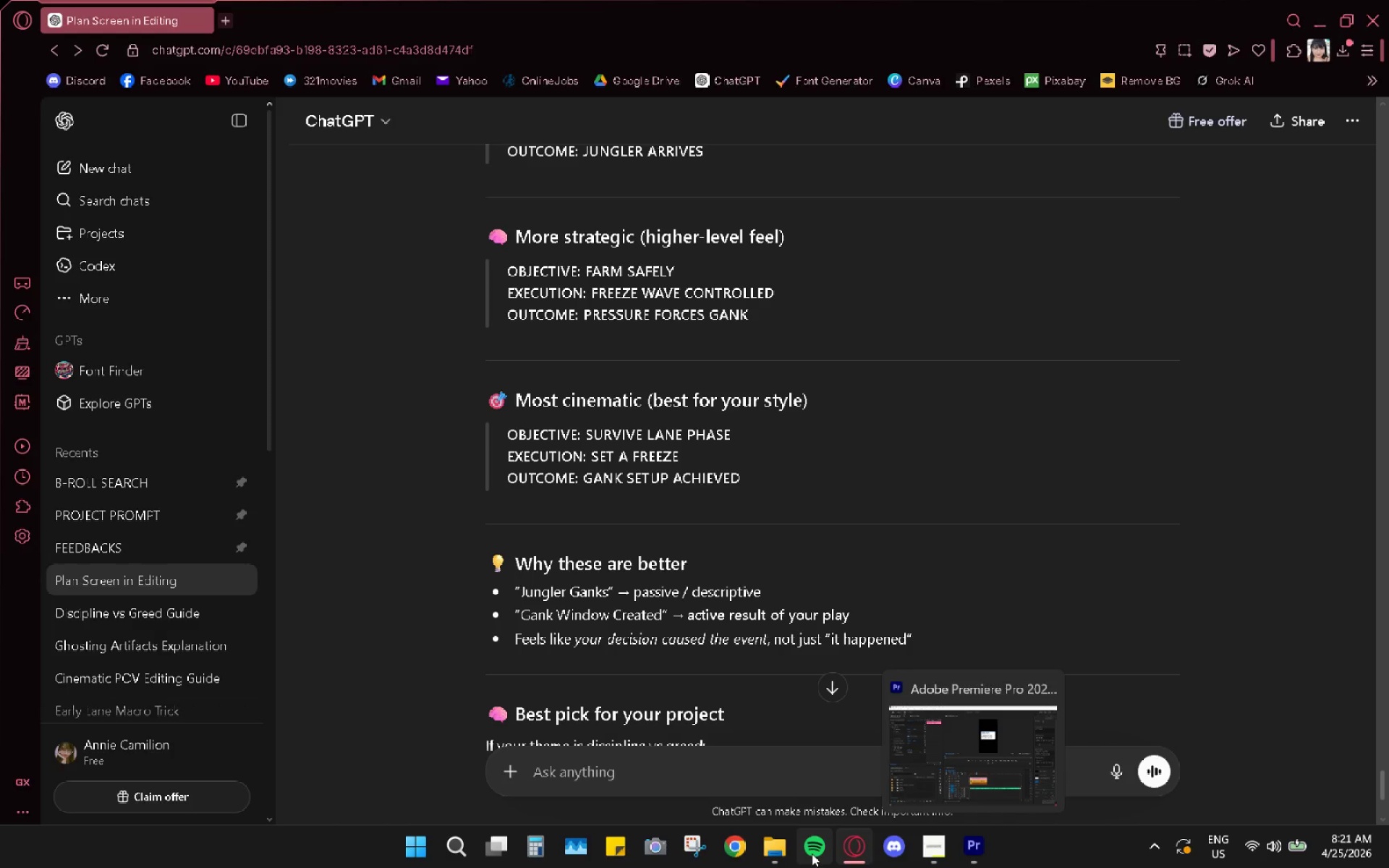 
mouse_move([976, 822])
 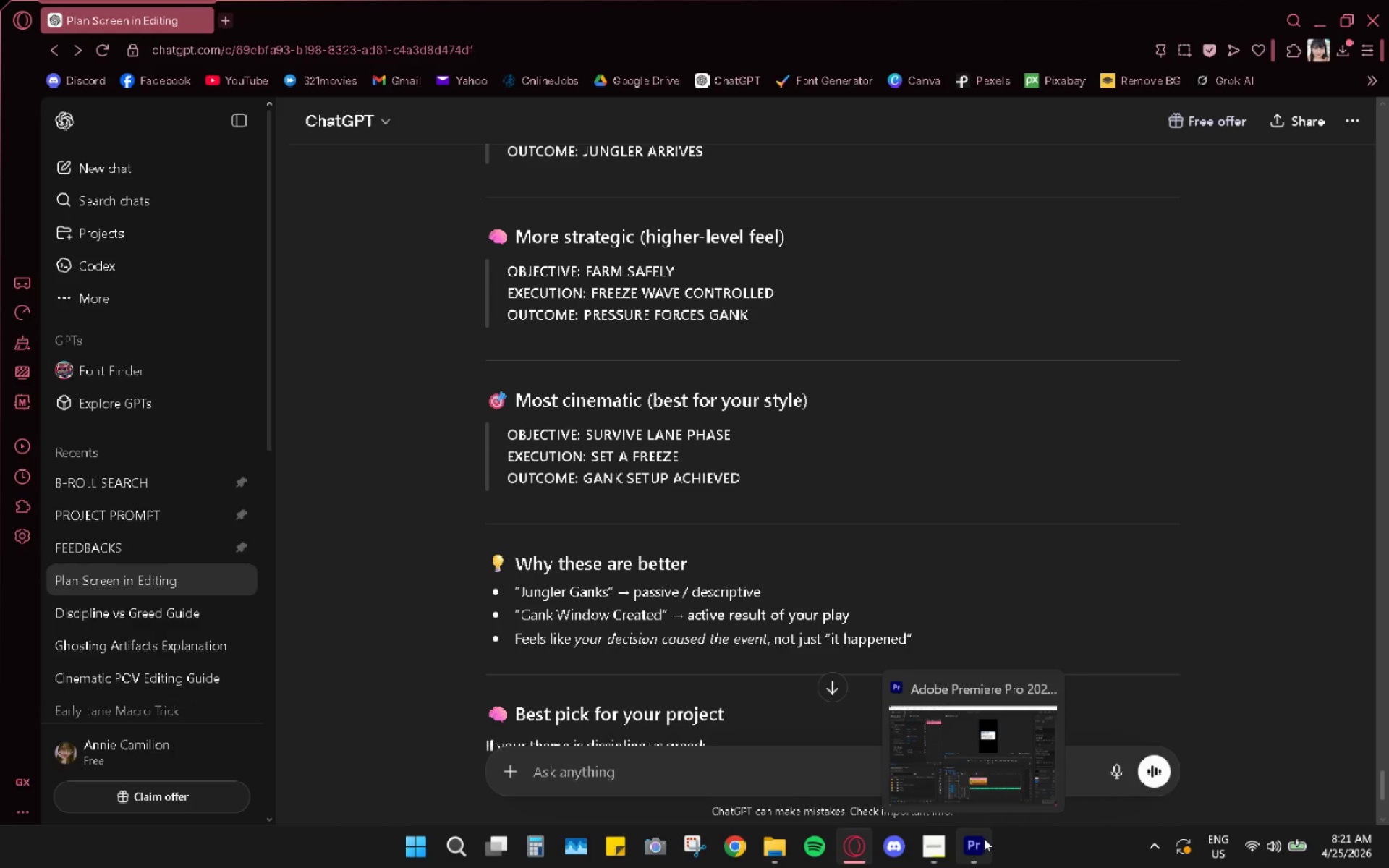 
left_click([982, 838])
 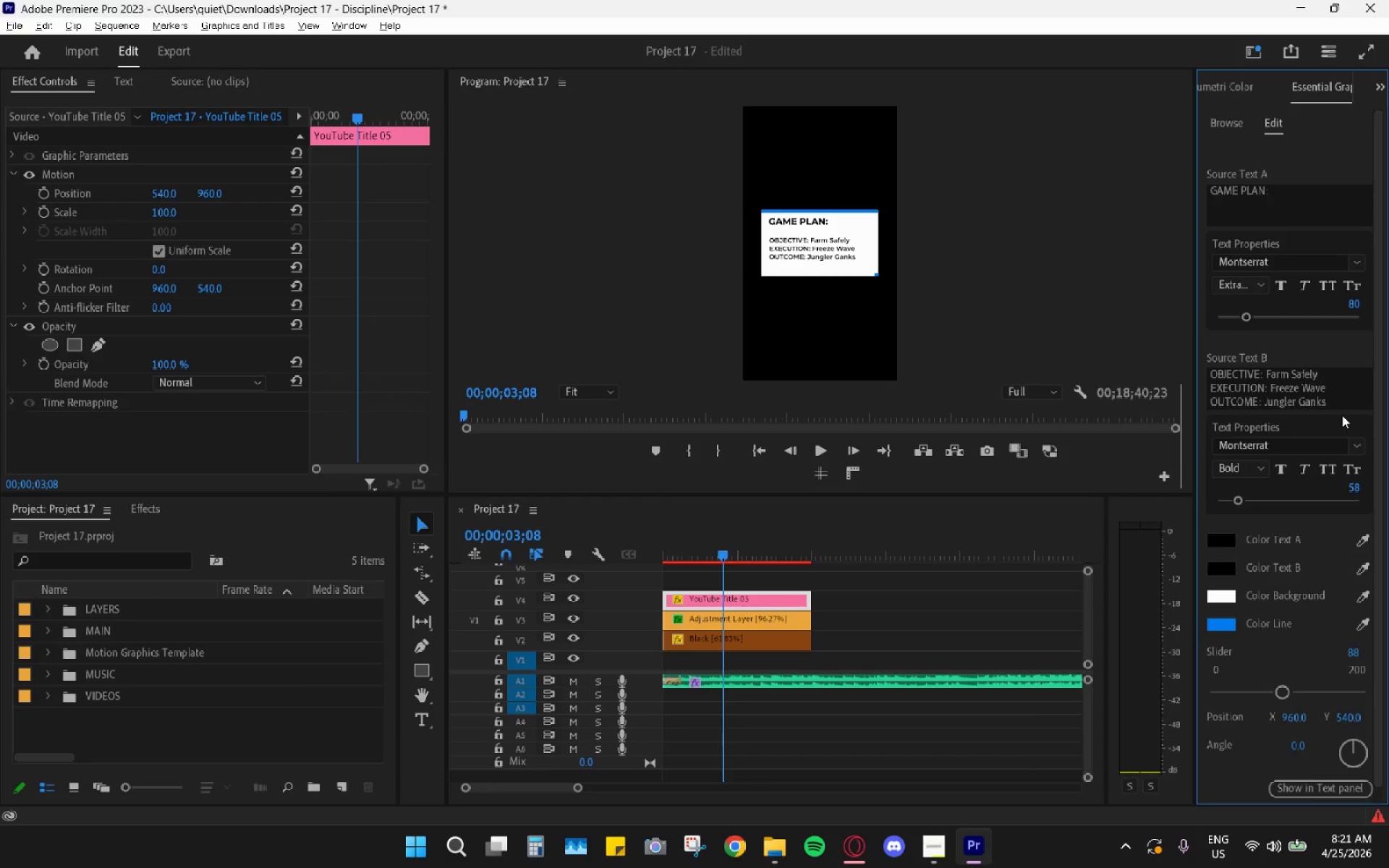 
double_click([1333, 384])
 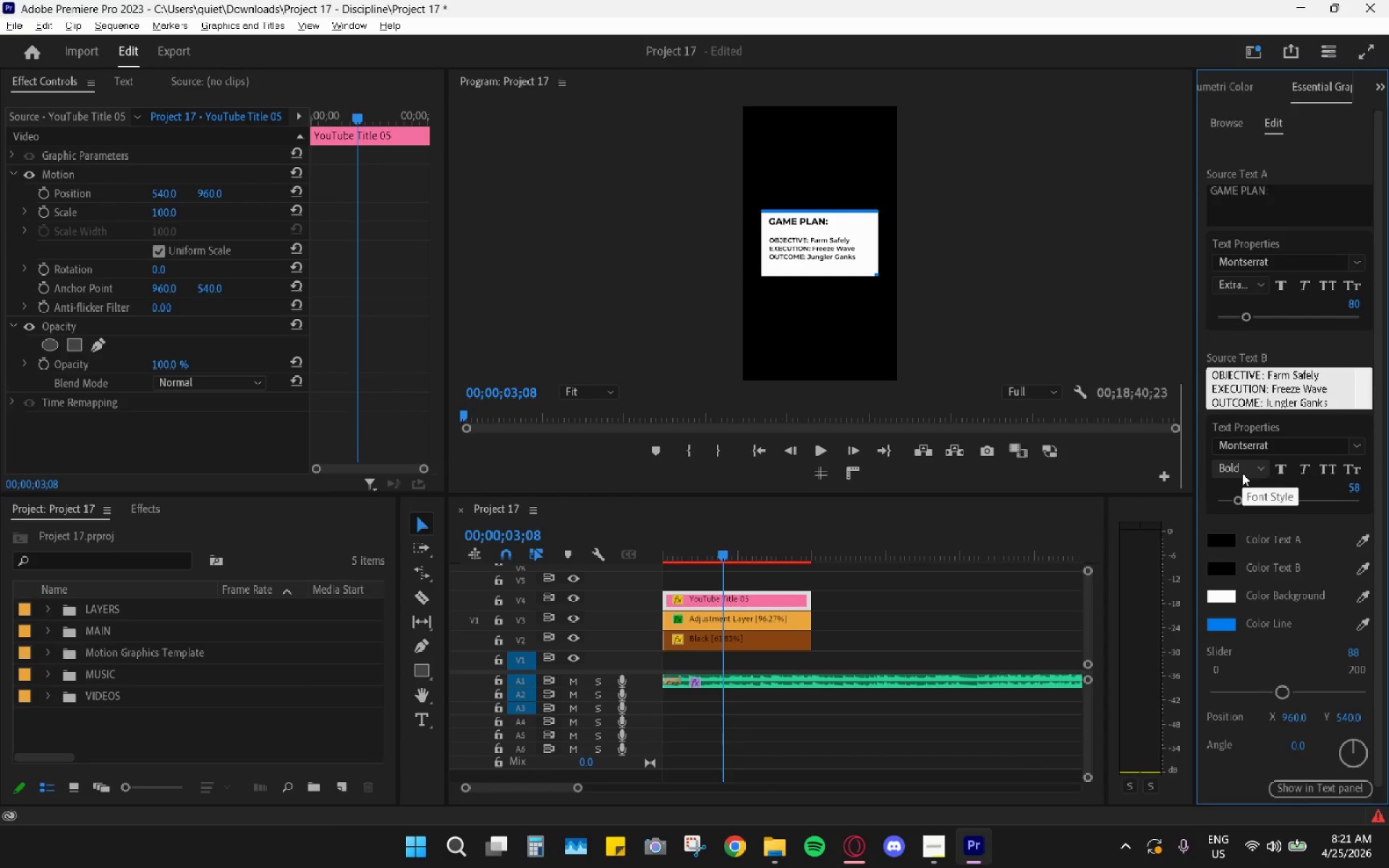 
key(Backspace)
key(Backspace)
key(Backspace)
key(Backspace)
key(Backspace)
key(Backspace)
key(Backspace)
key(Backspace)
key(Backspace)
key(Backspace)
key(Backspace)
type(Set a freeze)
key(Backspace)
key(Backspace)
type(Freeze wave)
 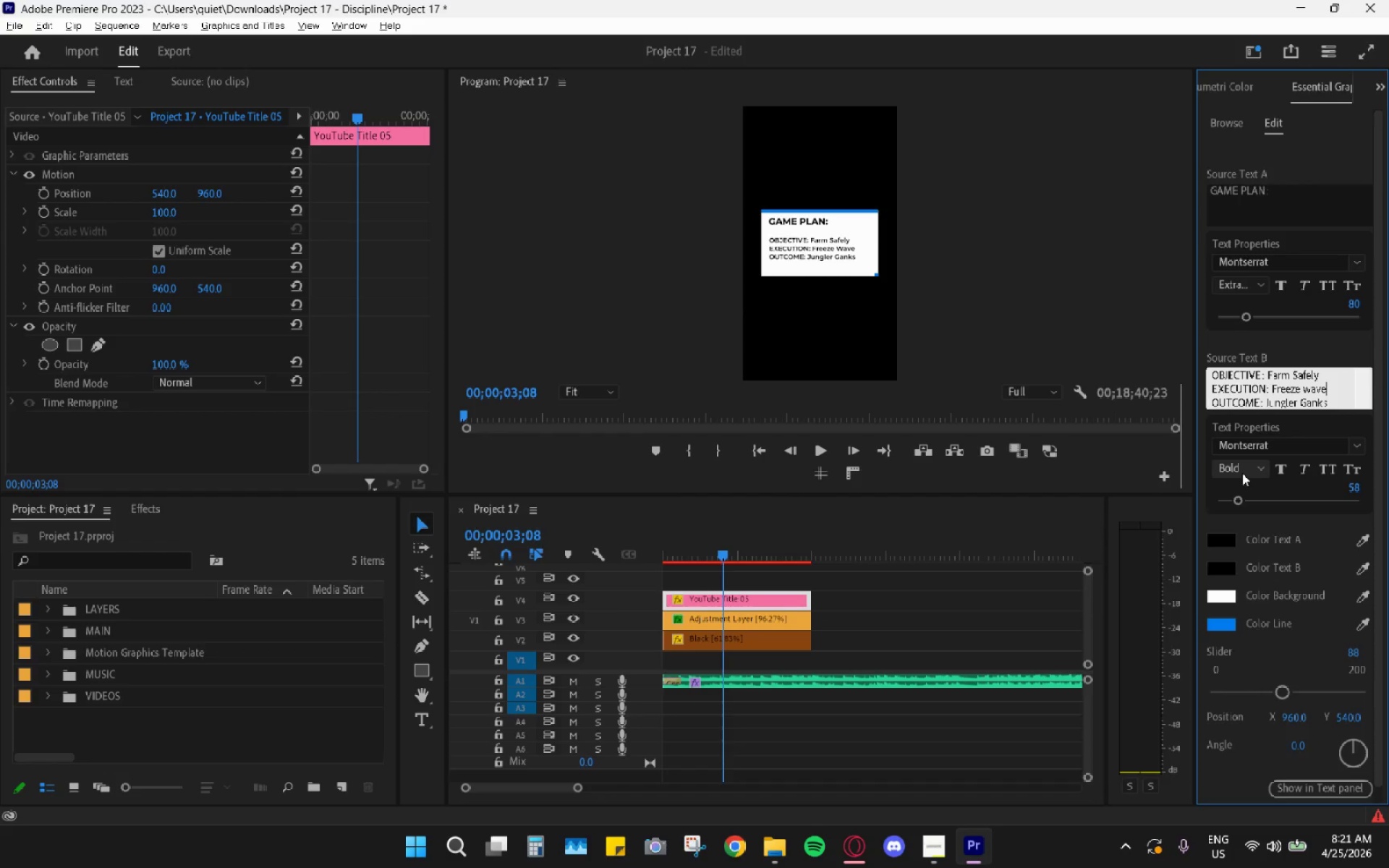 
left_click([1301, 380])
 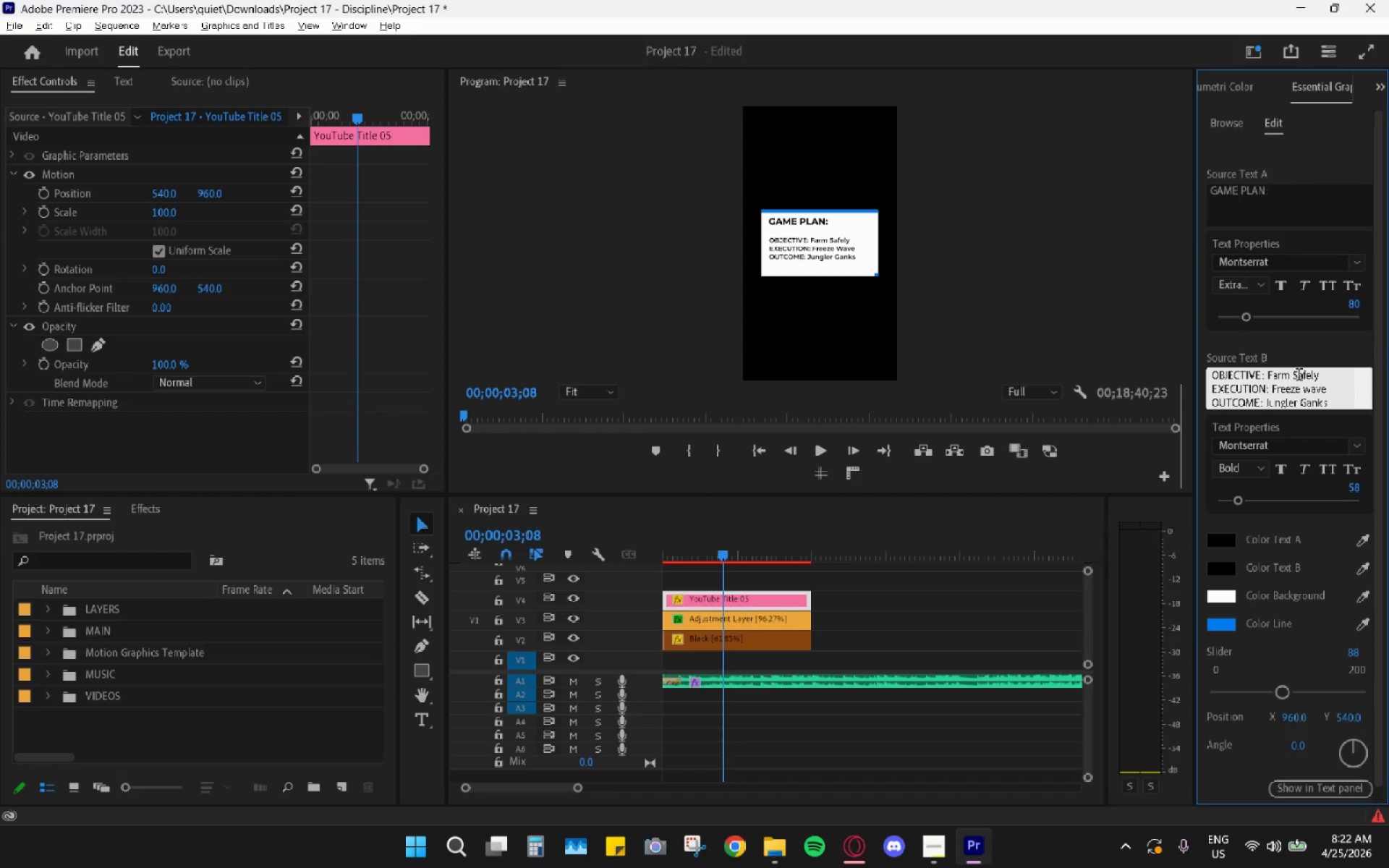 
left_click([1298, 376])
 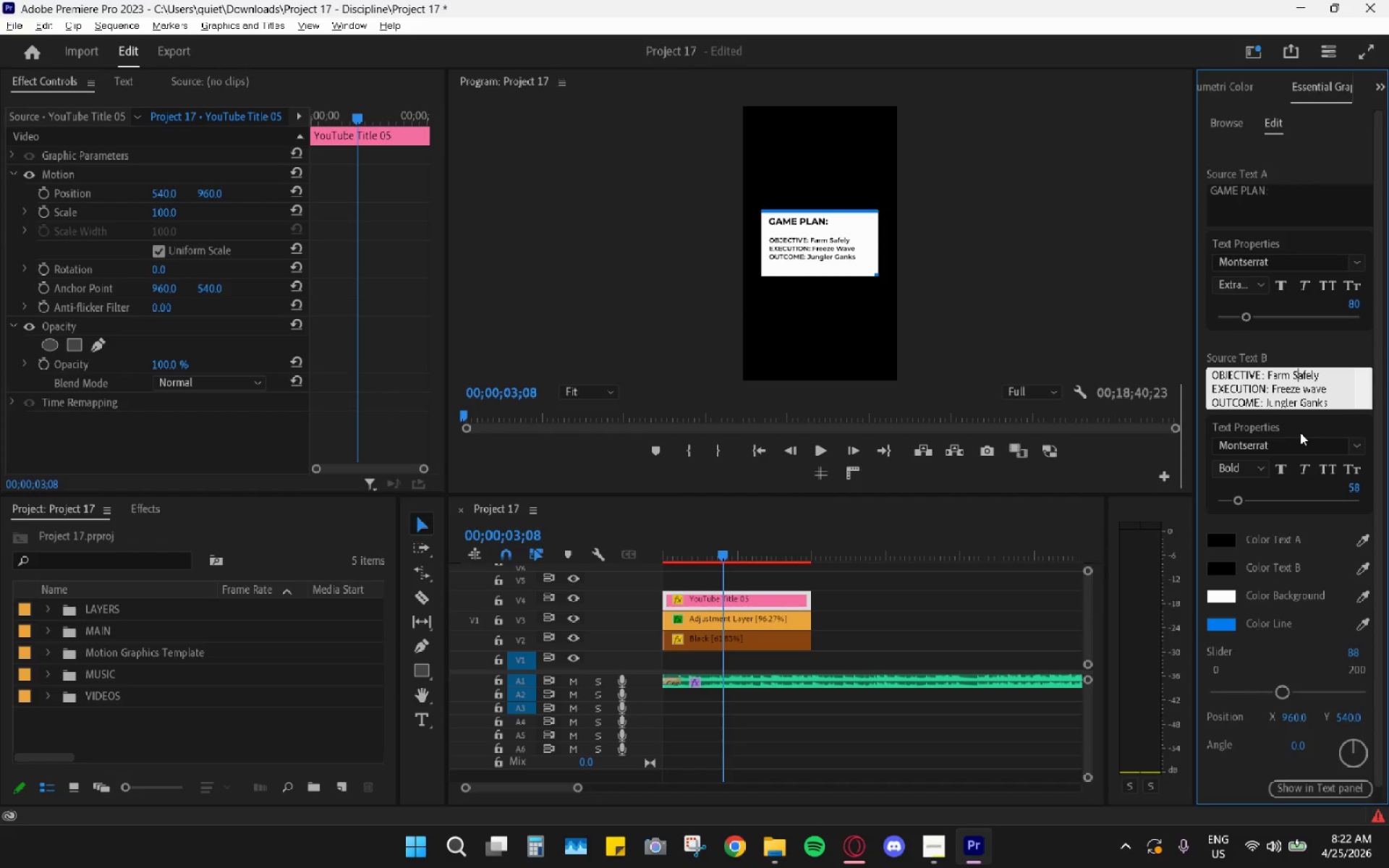 
key(Backspace)
 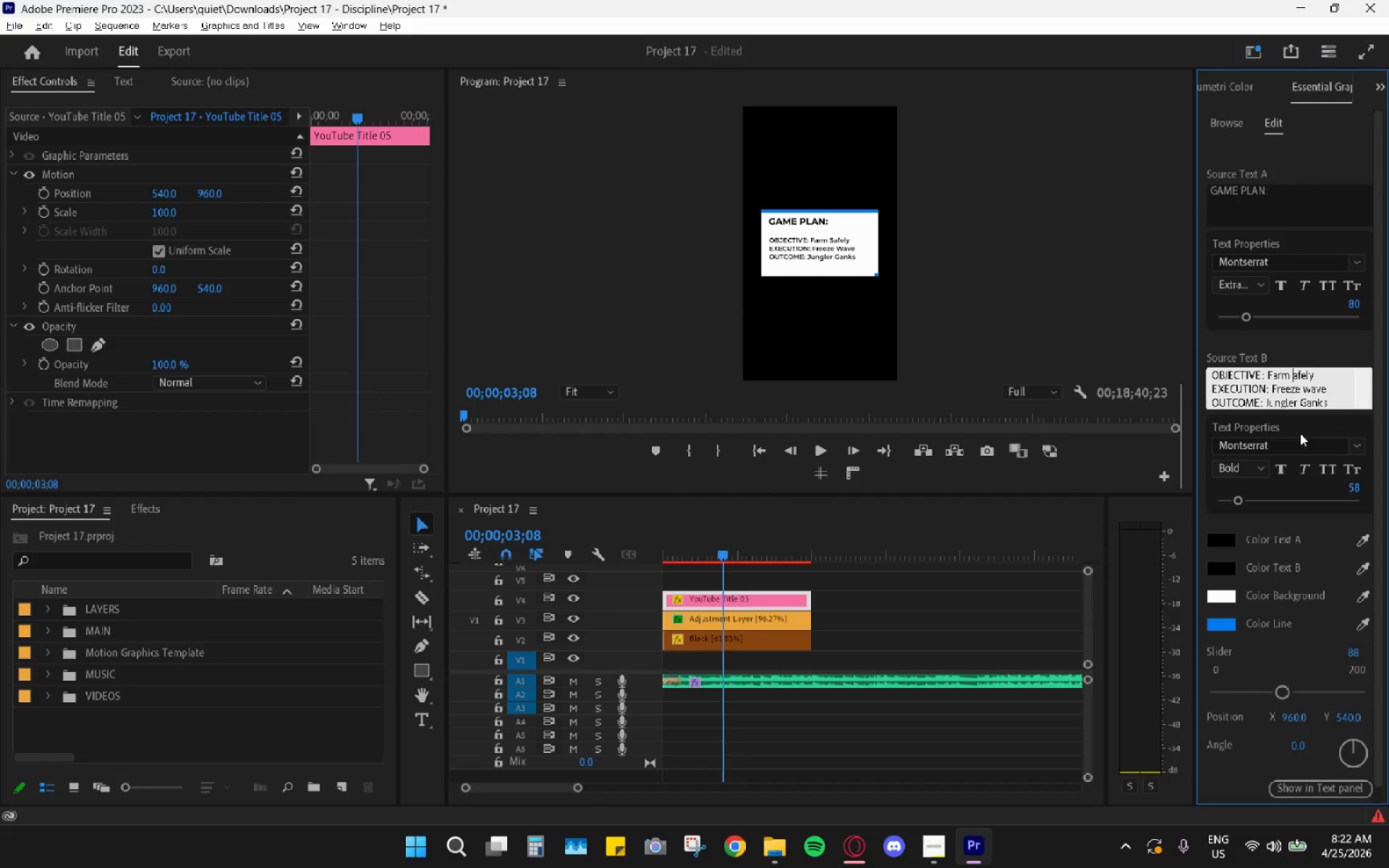 
key(S)
 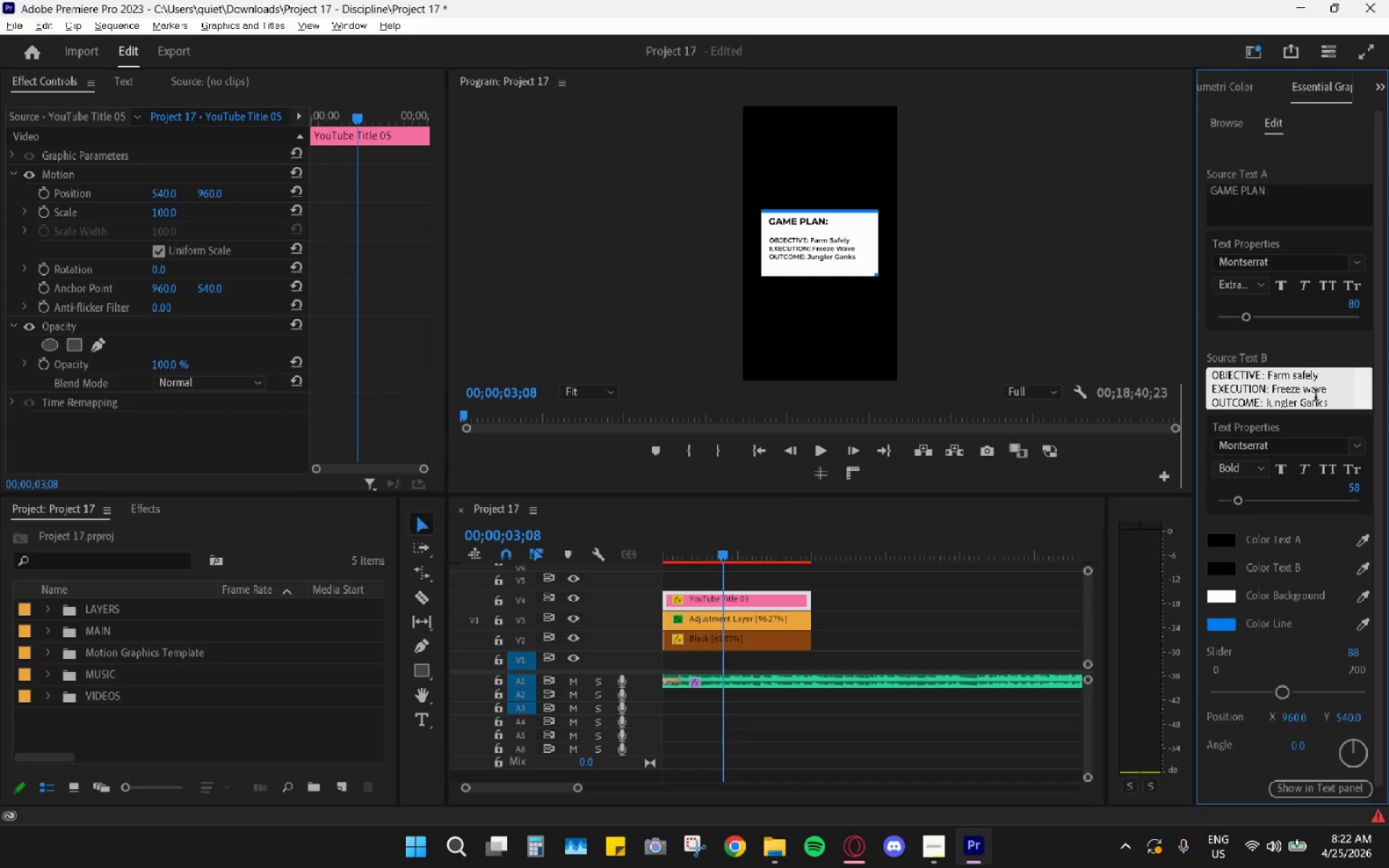 
wait(5.47)
 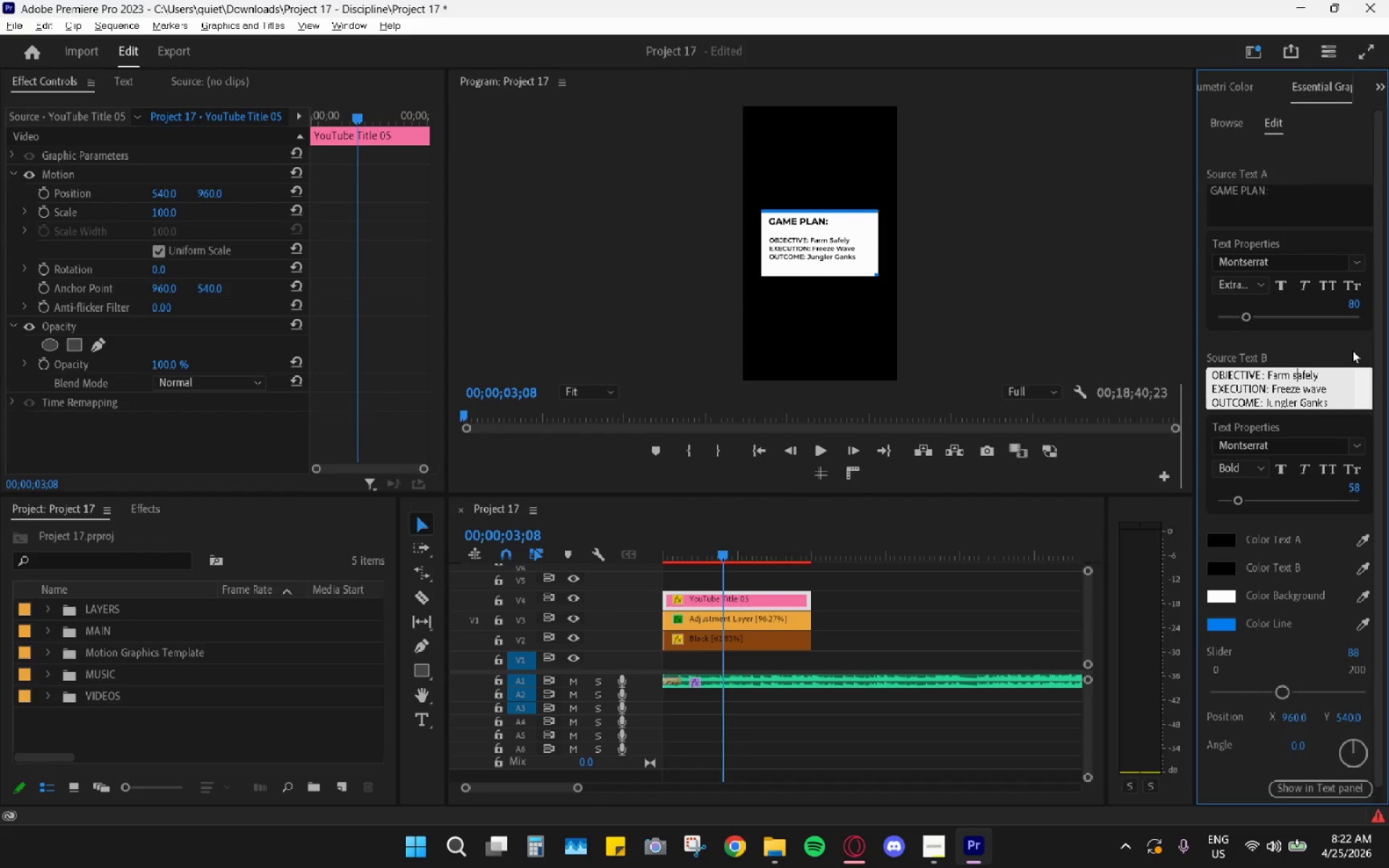 
scroll: coordinate [1314, 397], scroll_direction: down, amount: 1.0
 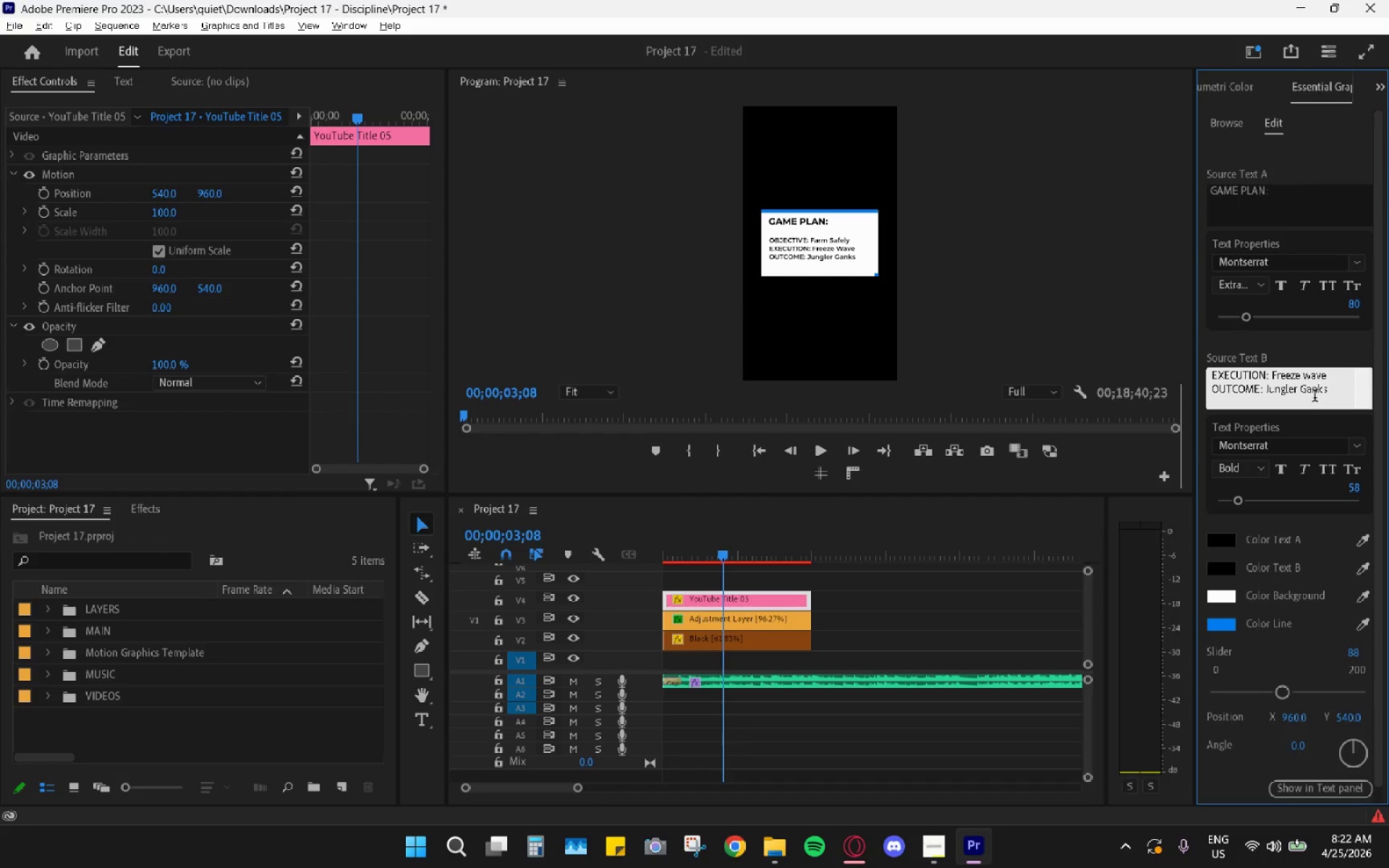 
scroll: coordinate [1314, 397], scroll_direction: none, amount: 0.0
 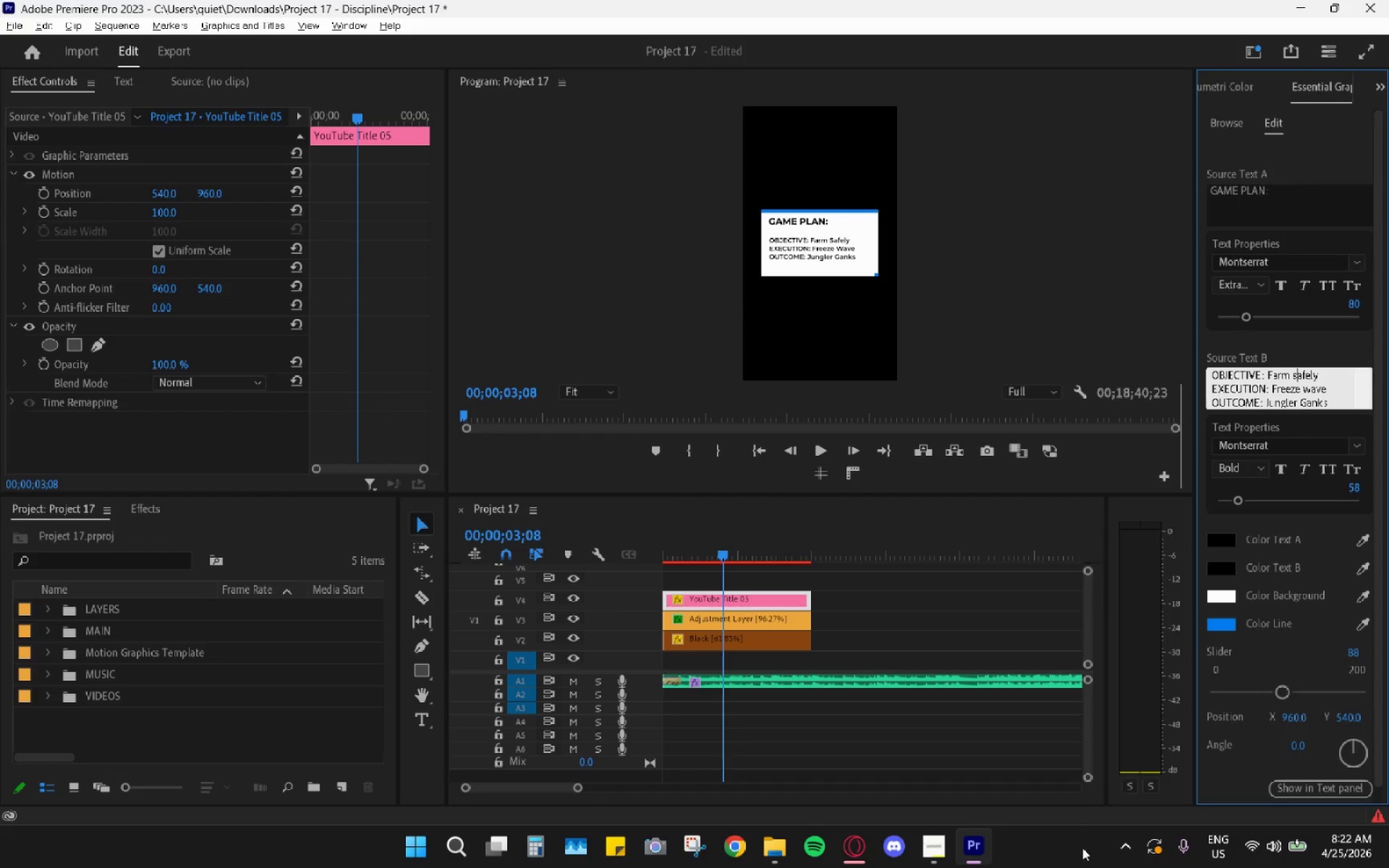 
wait(5.85)
 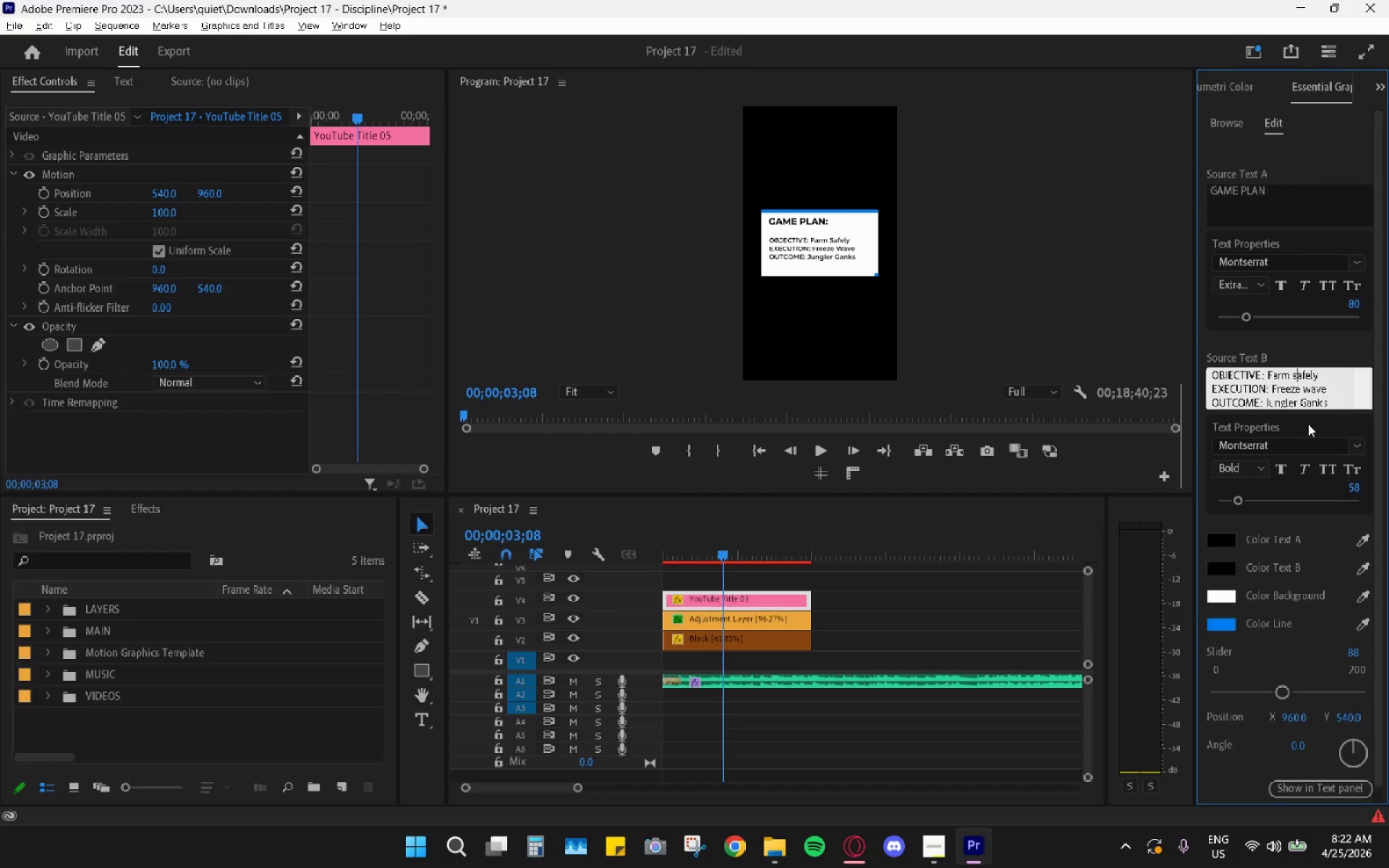 
left_click([940, 854])
 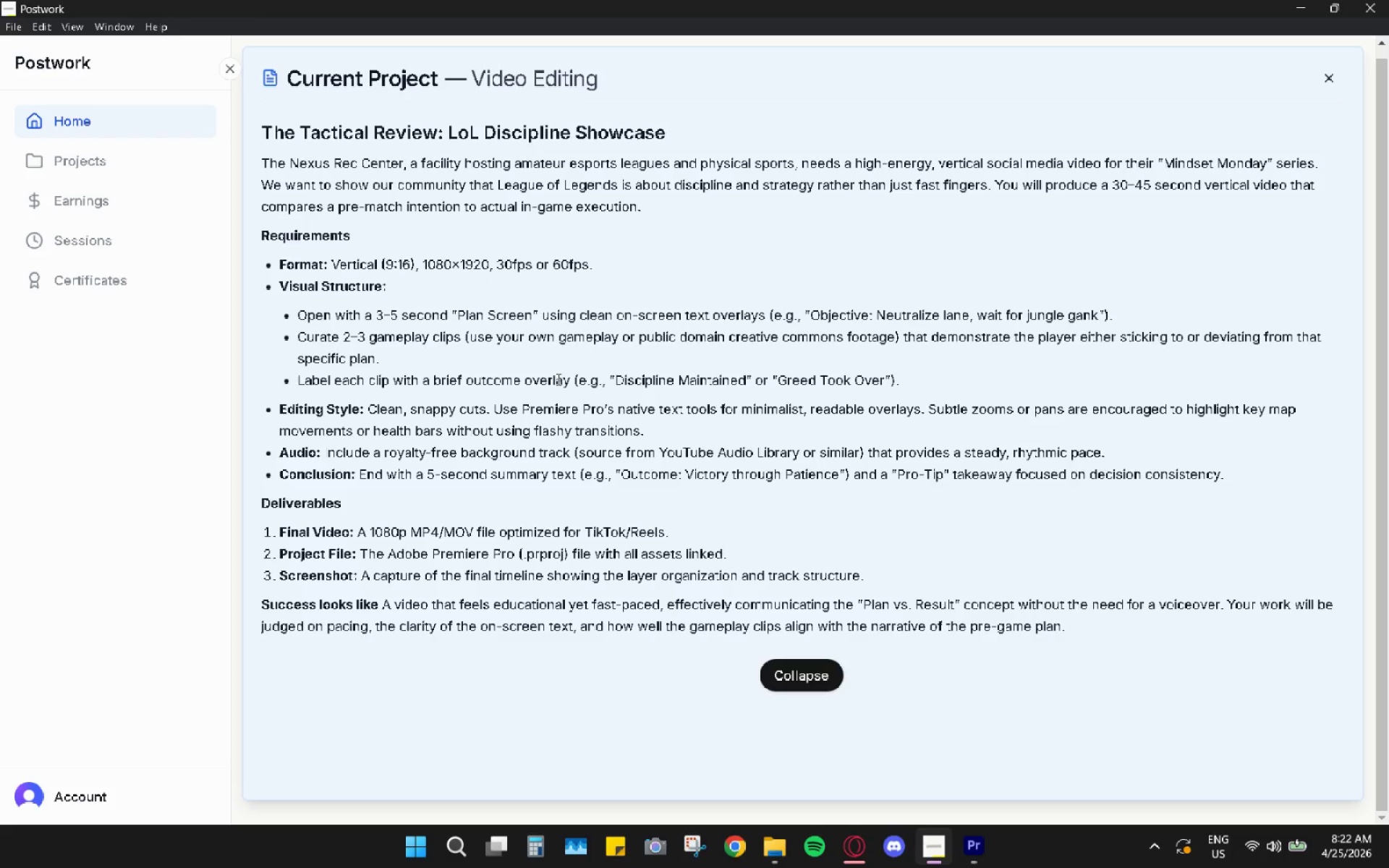 
wait(20.8)
 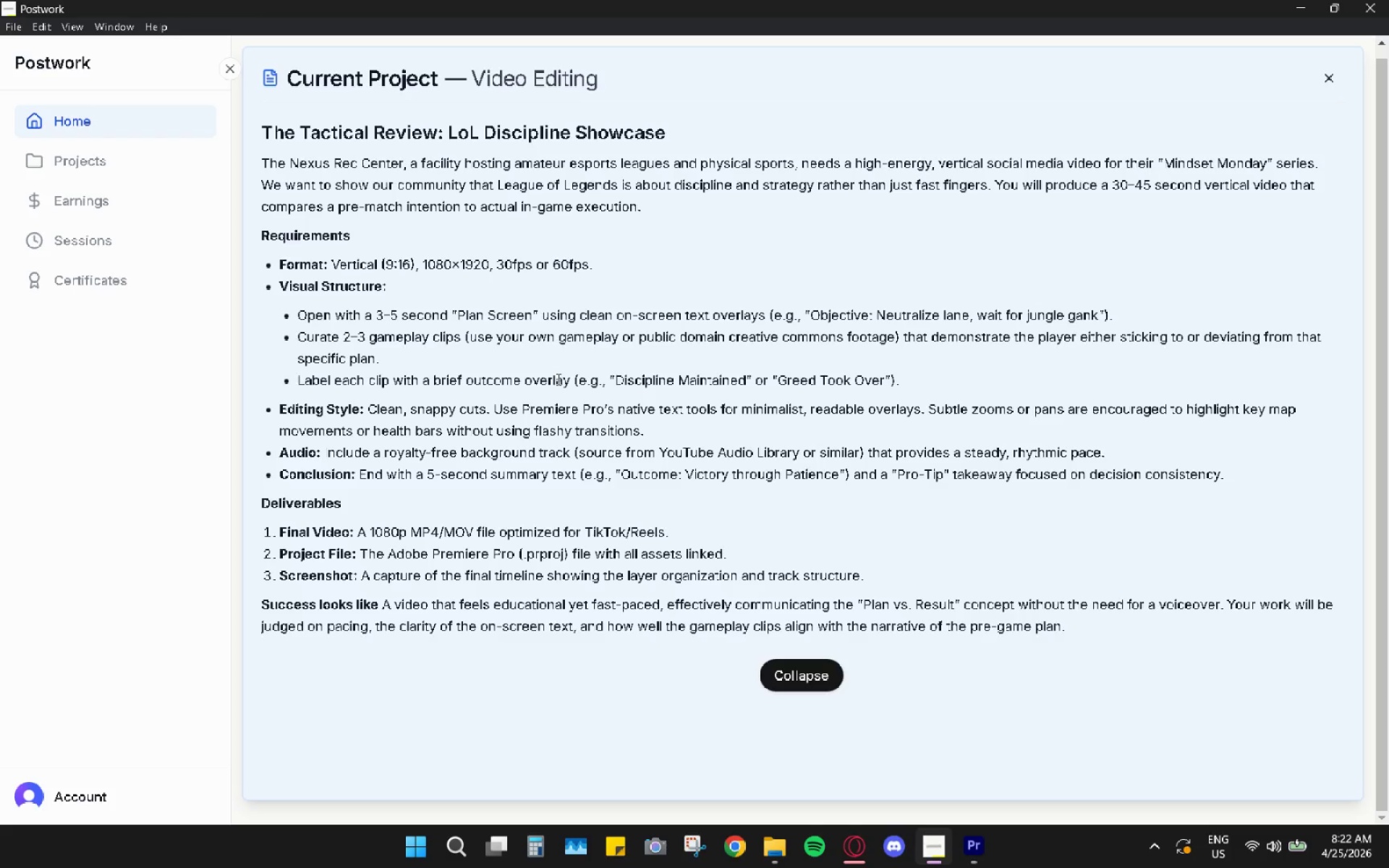 
left_click_drag(start_coordinate=[786, 556], to_coordinate=[551, 542])
 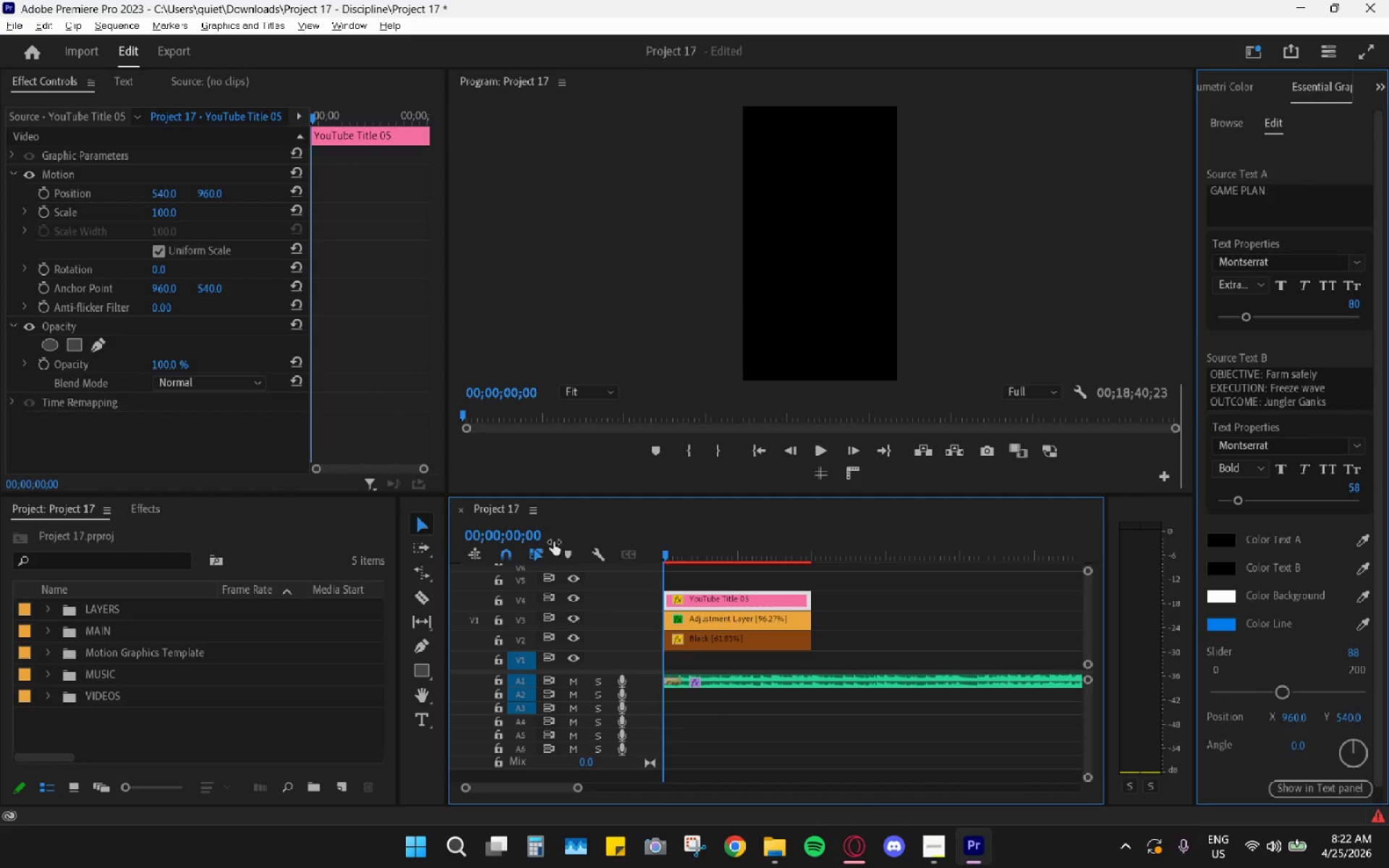 
key(Space)
 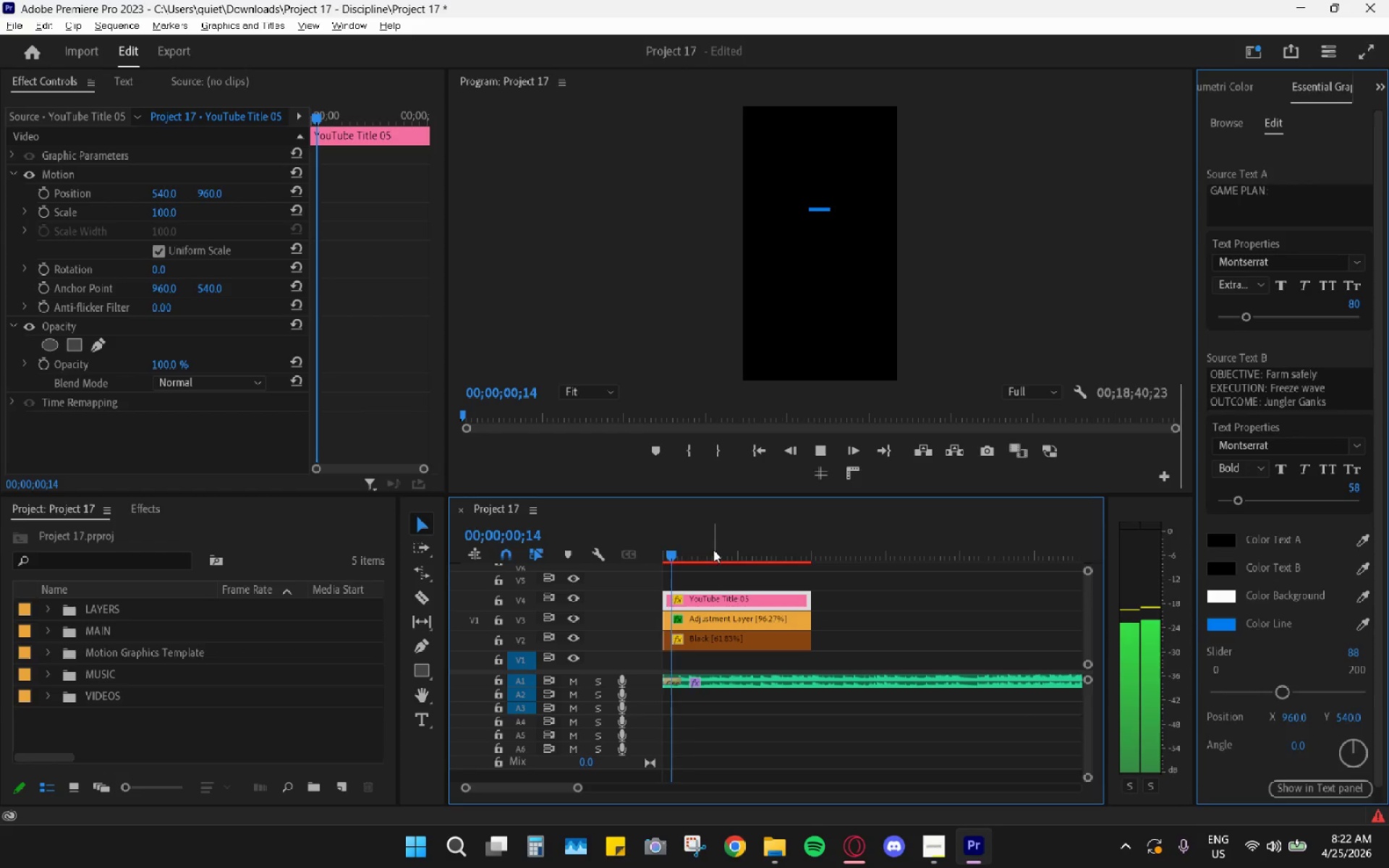 
key(Space)
 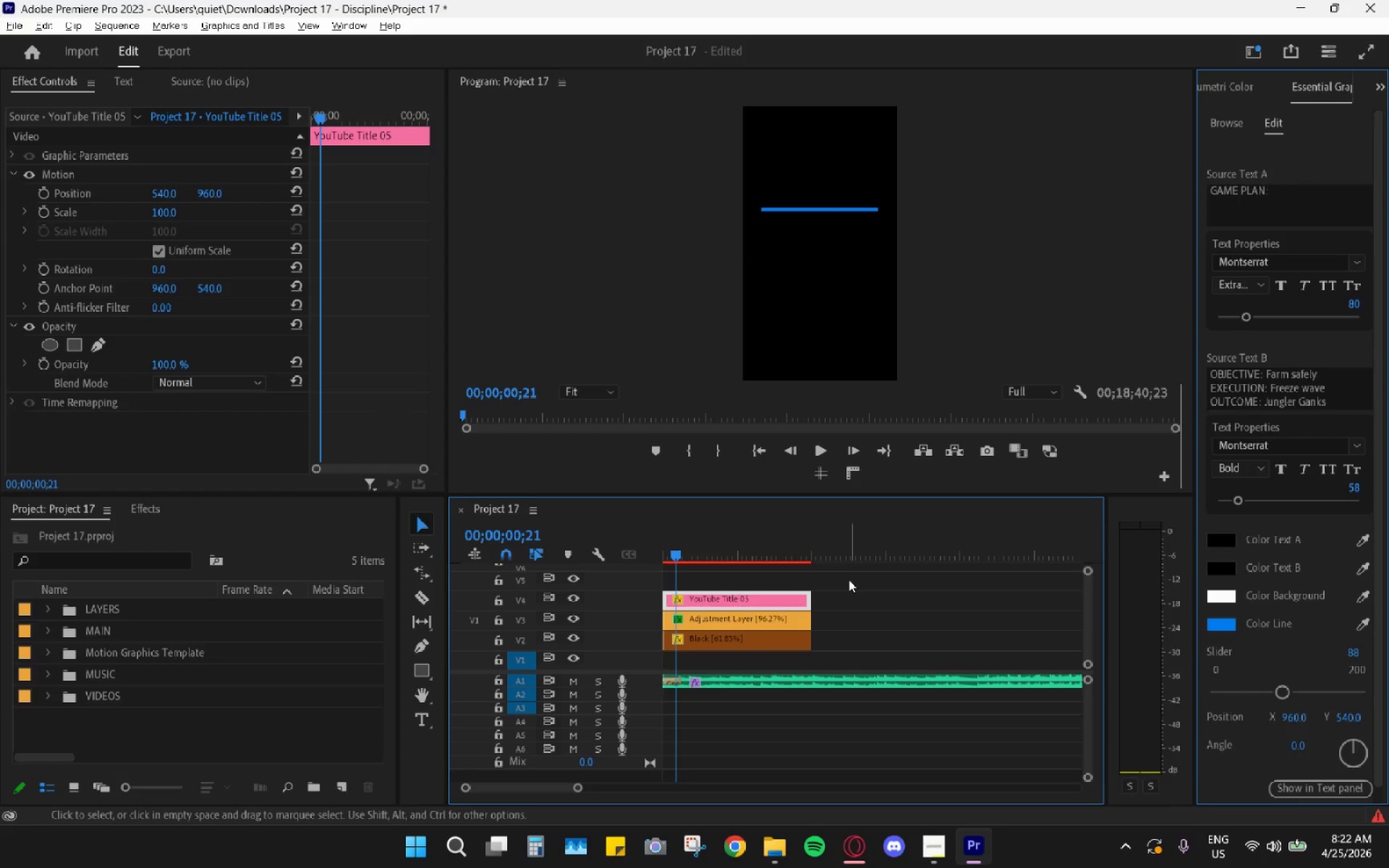 
hold_key(key=AltLeft, duration=2.08)
scroll: coordinate [858, 617], scroll_direction: down, amount: 37.0
 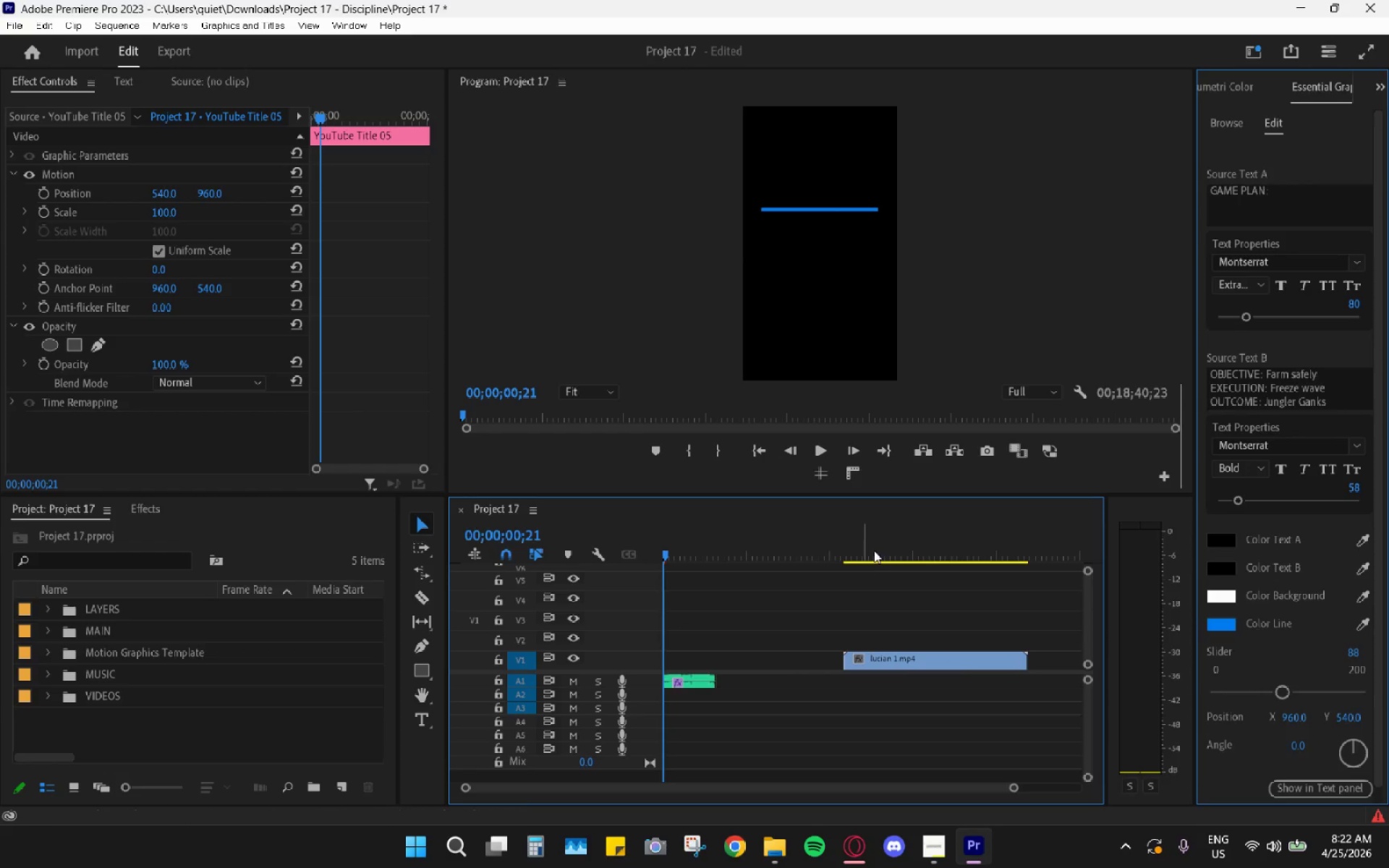 
left_click_drag(start_coordinate=[874, 548], to_coordinate=[926, 564])
 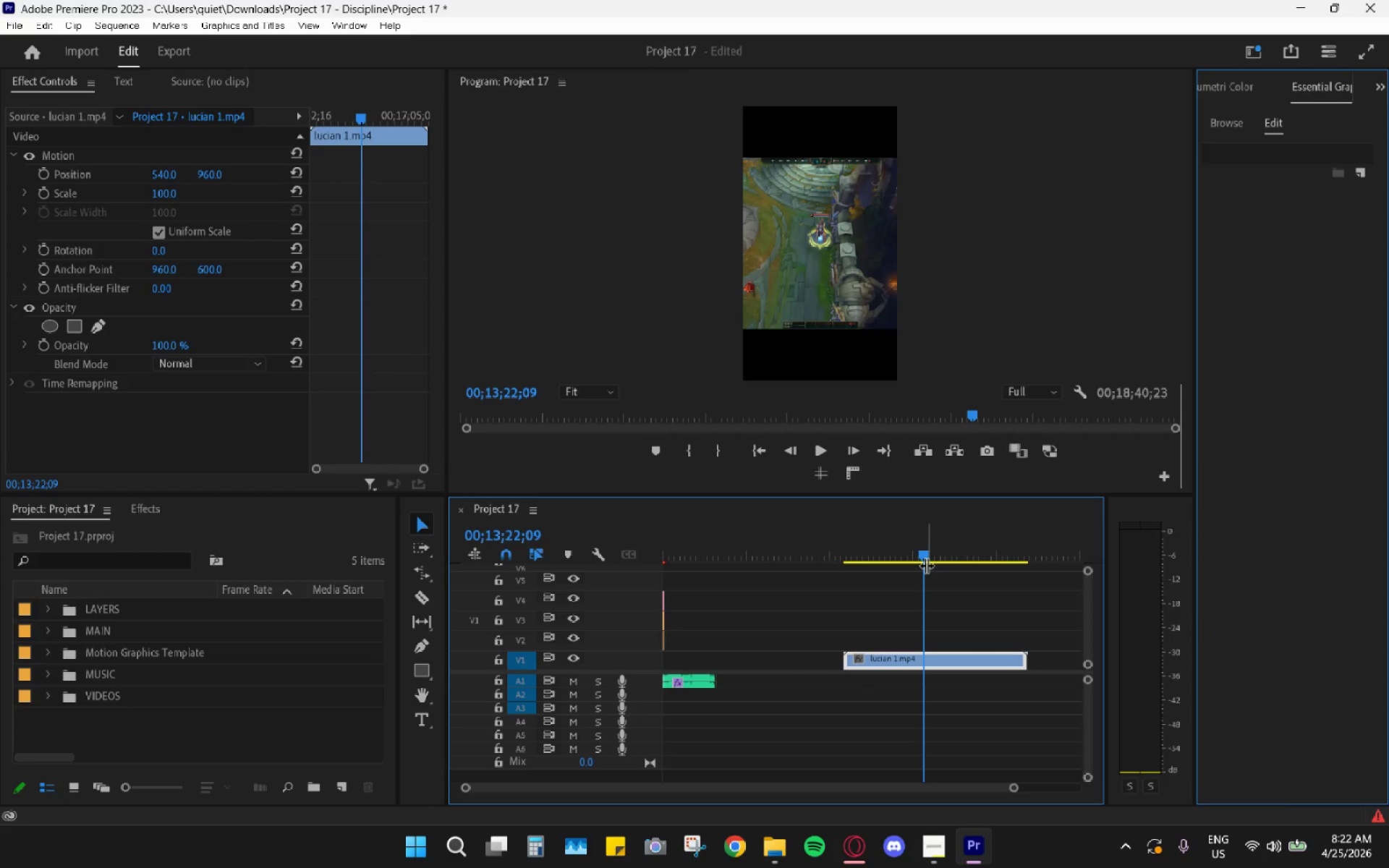 
key(Space)
 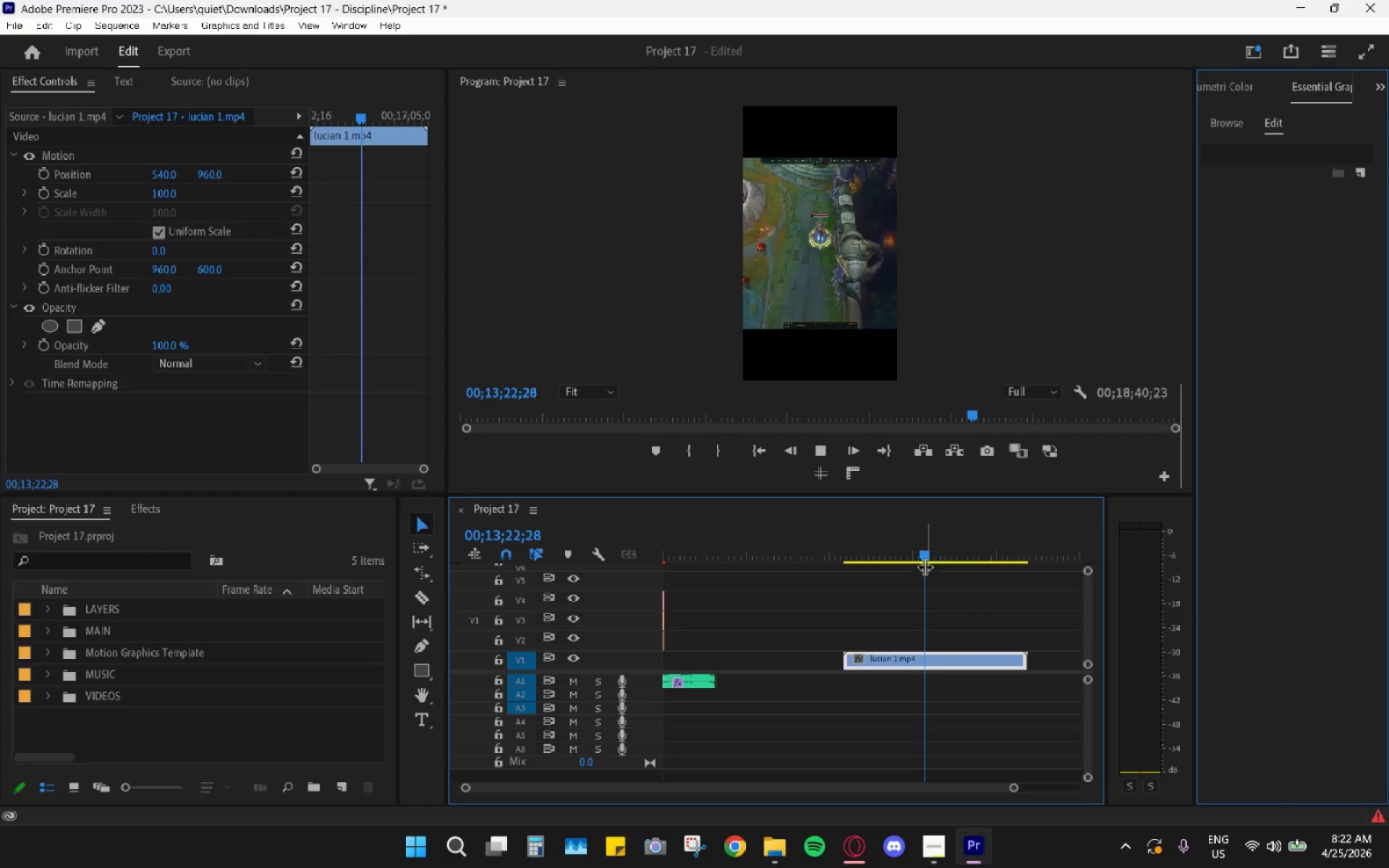 
left_click_drag(start_coordinate=[921, 550], to_coordinate=[932, 556])
 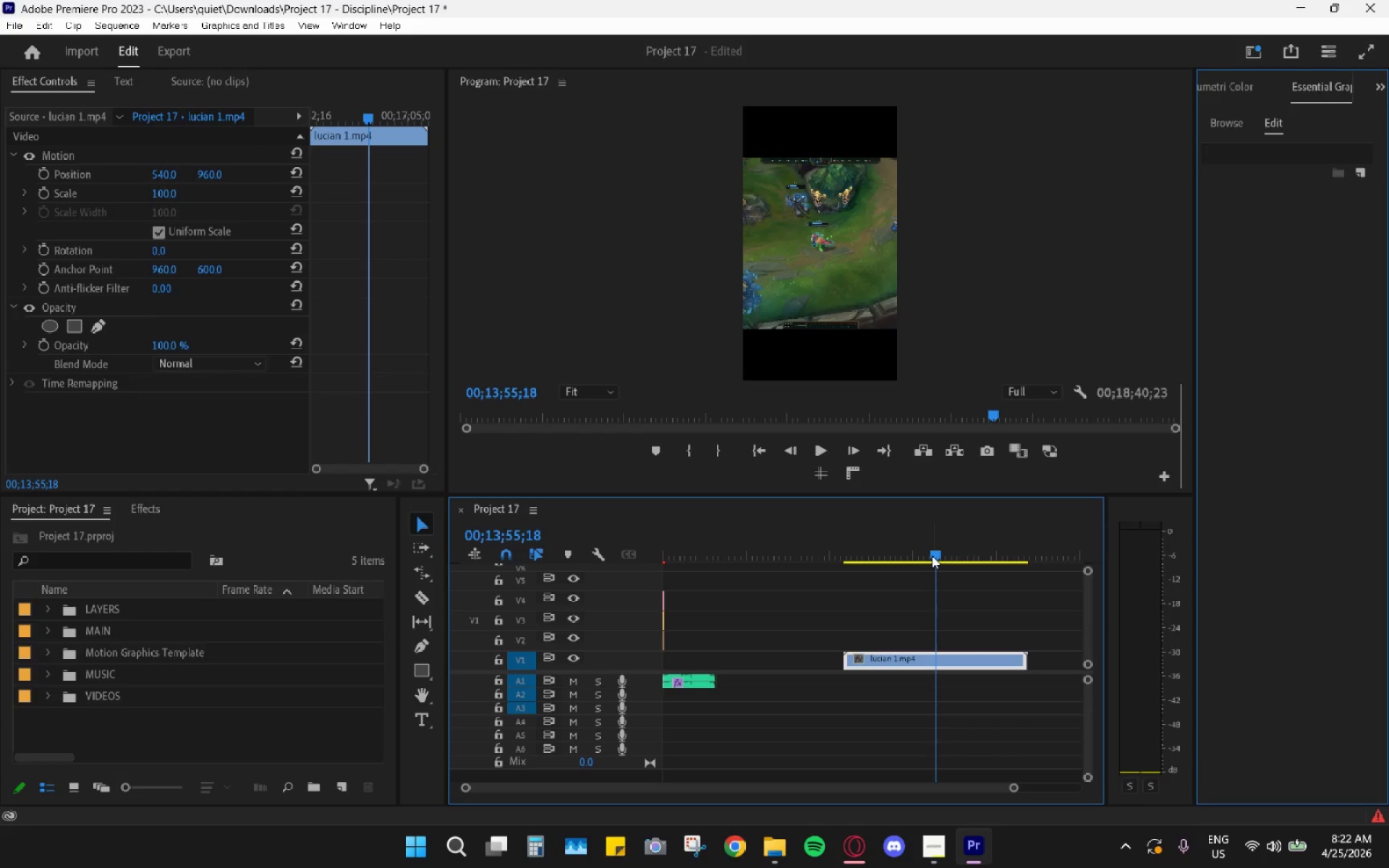 
key(Space)
 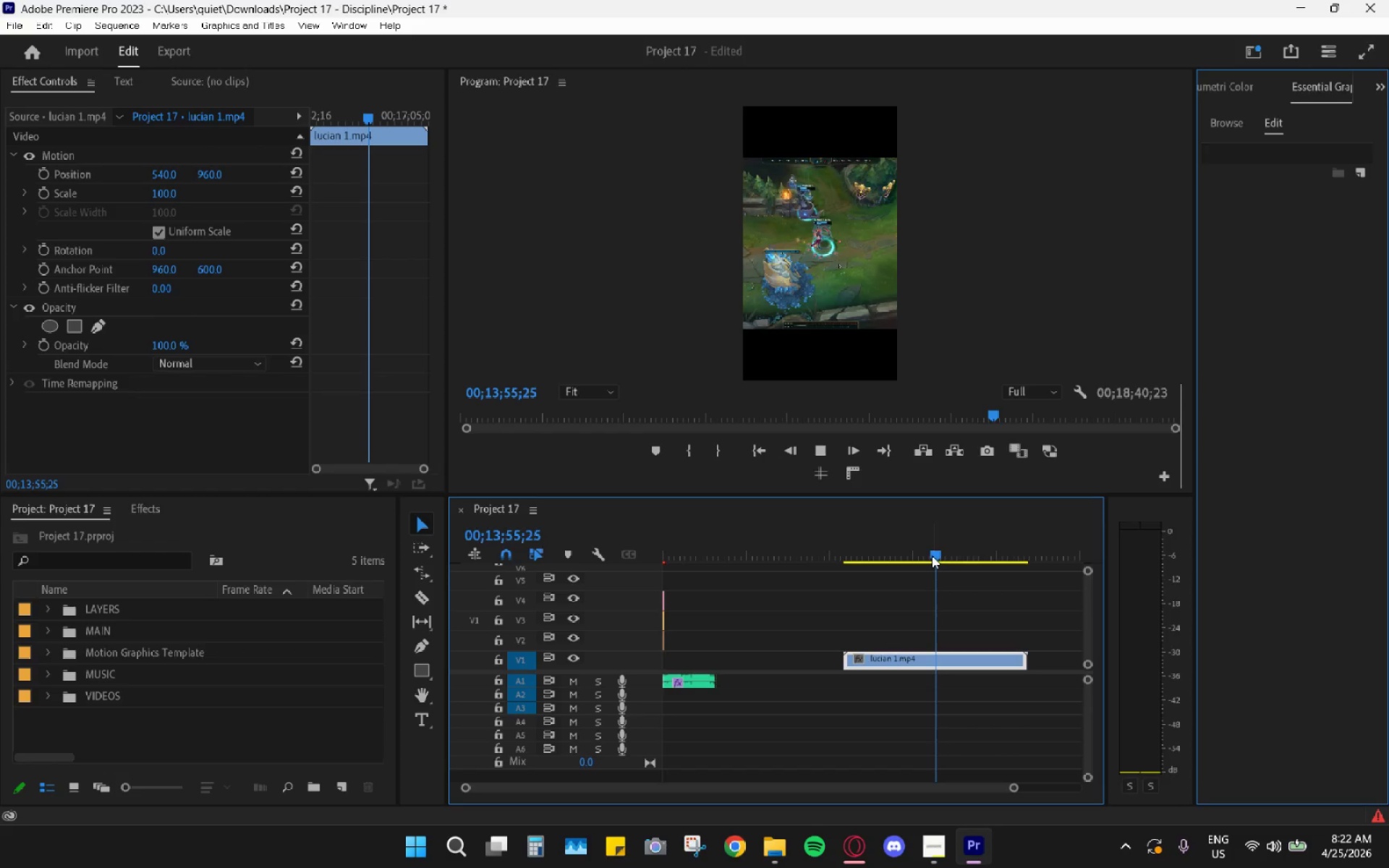 
left_click([932, 556])
 